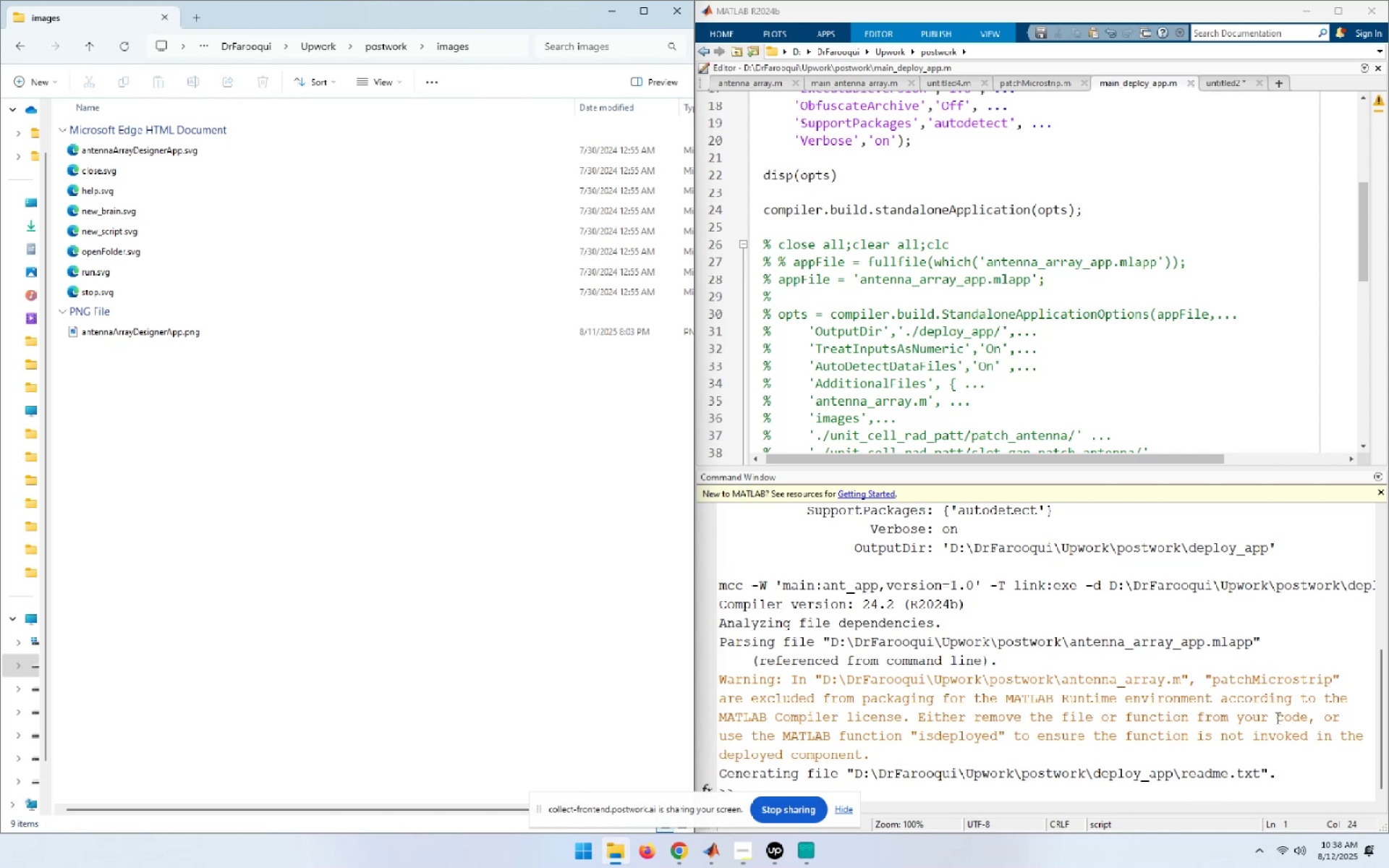 
wait(13.42)
 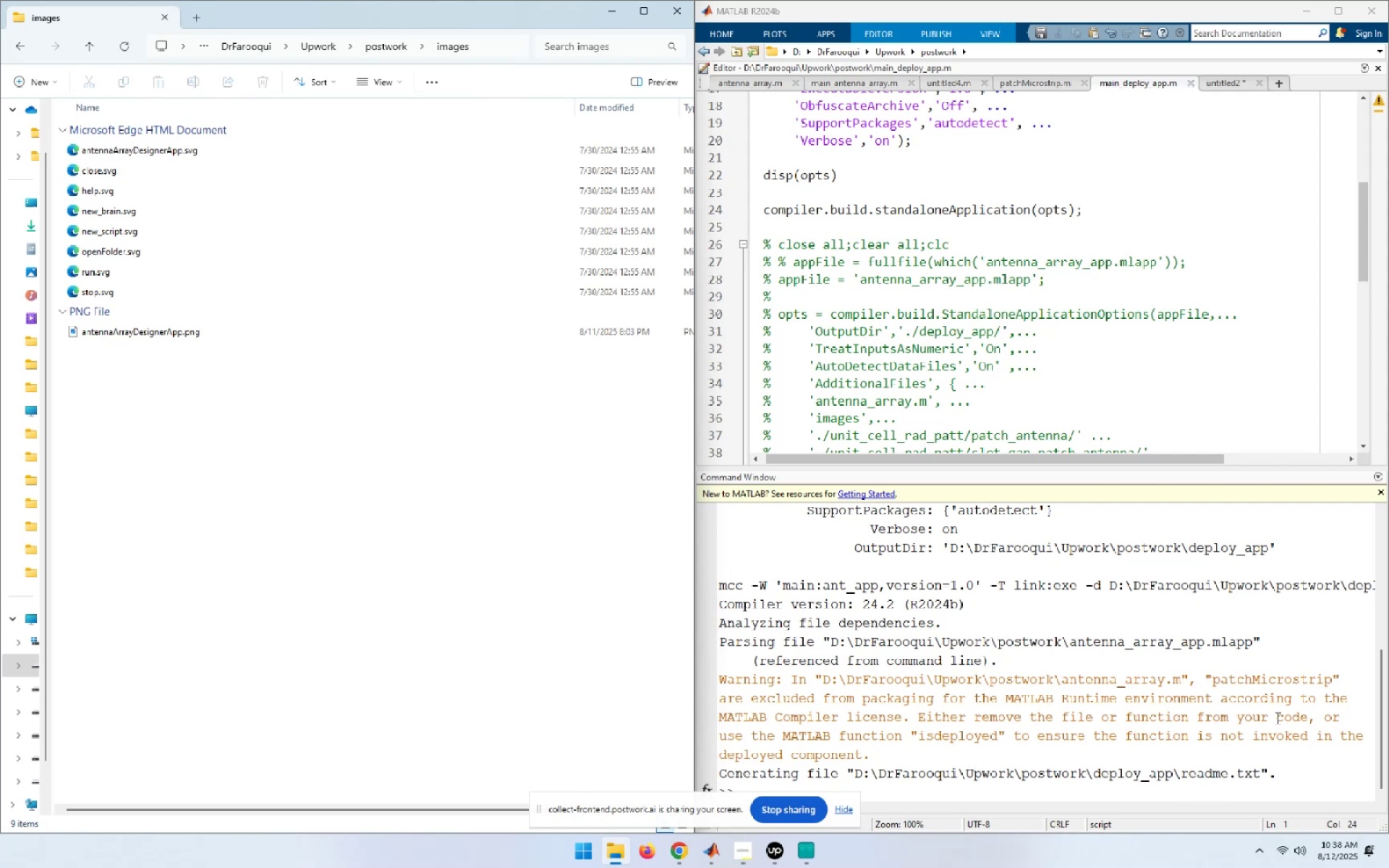 
scroll: coordinate [1276, 718], scroll_direction: down, amount: 1.0
 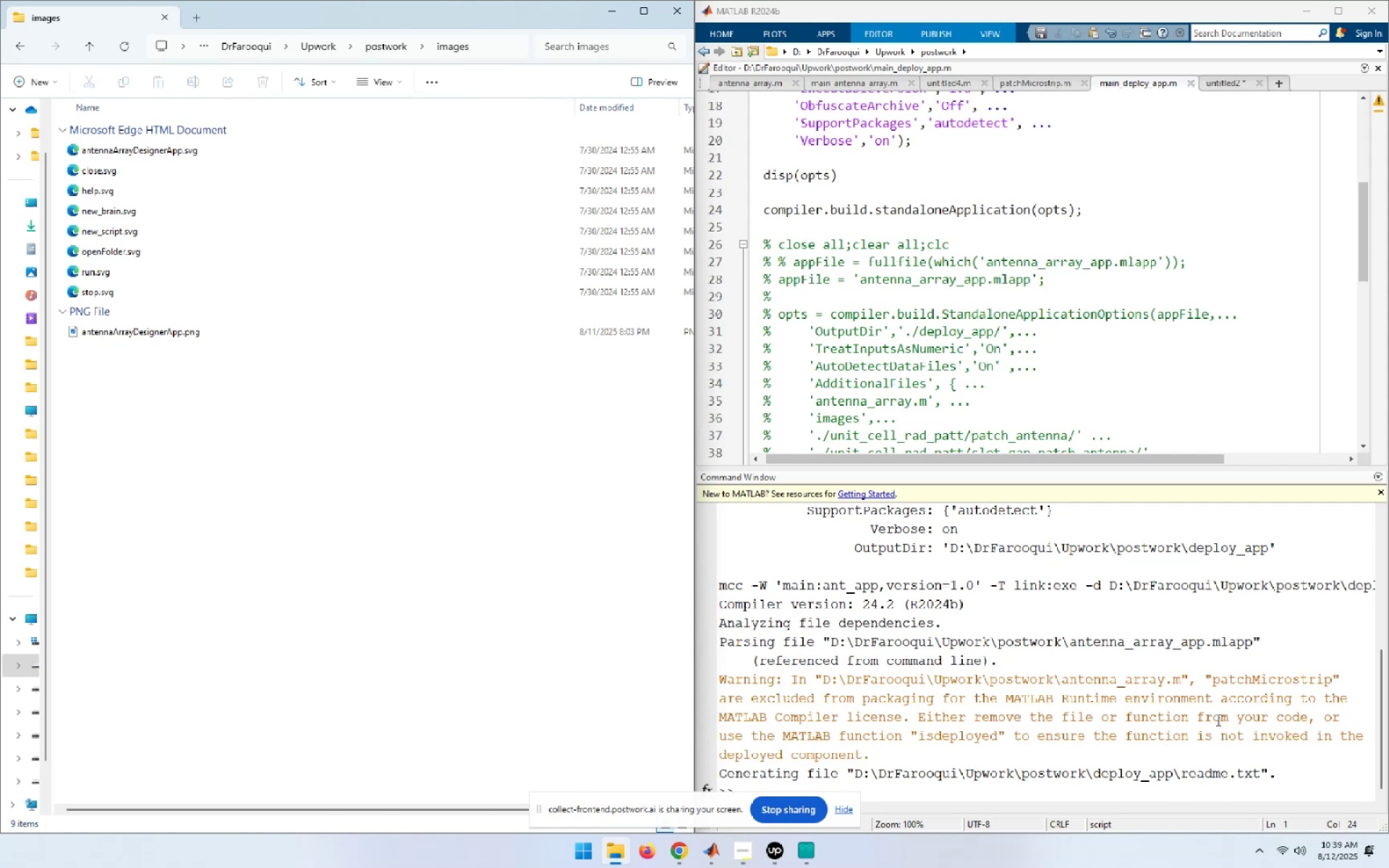 
wait(10.68)
 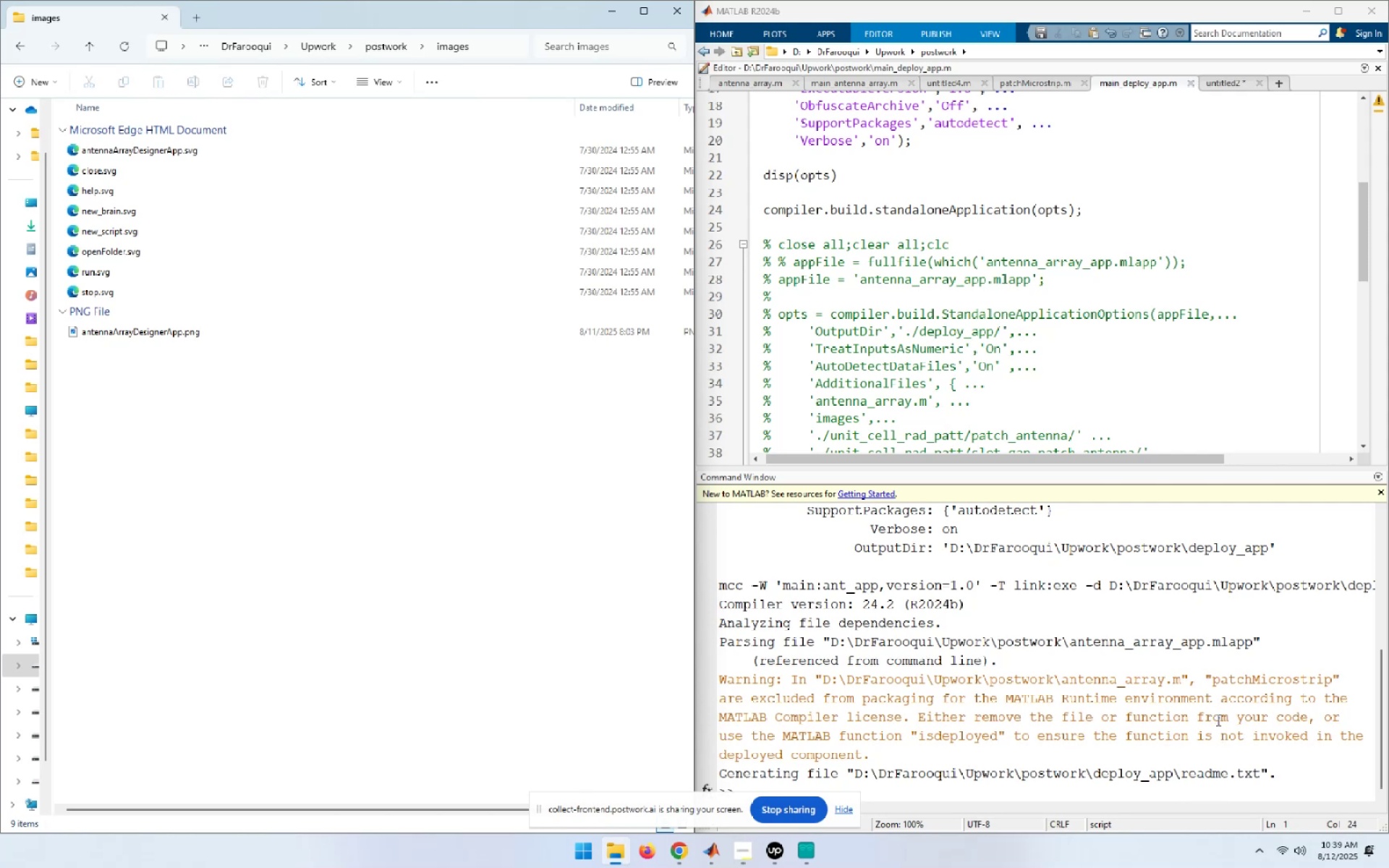 
left_click([1095, 754])
 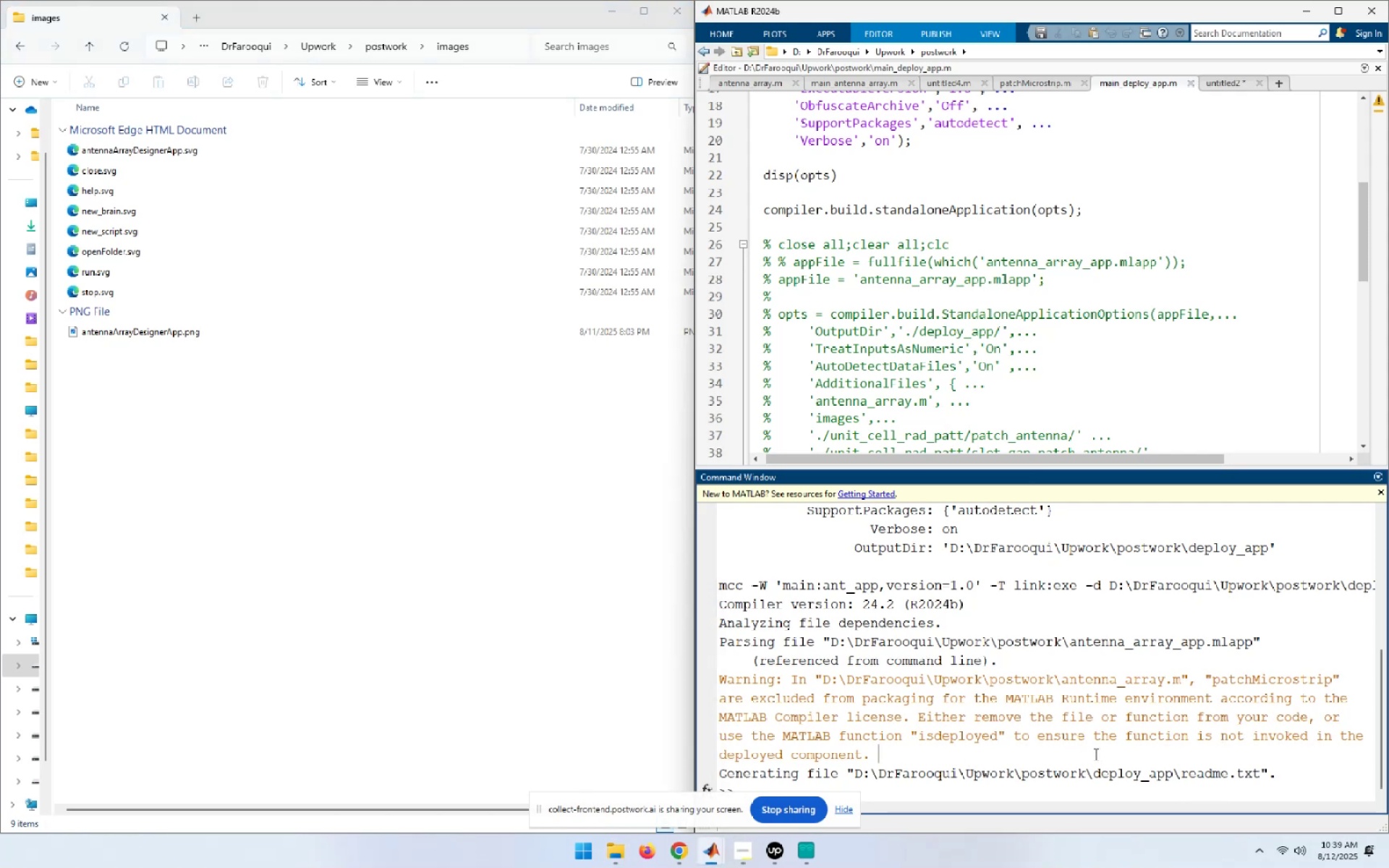 
scroll: coordinate [1095, 754], scroll_direction: down, amount: 5.0
 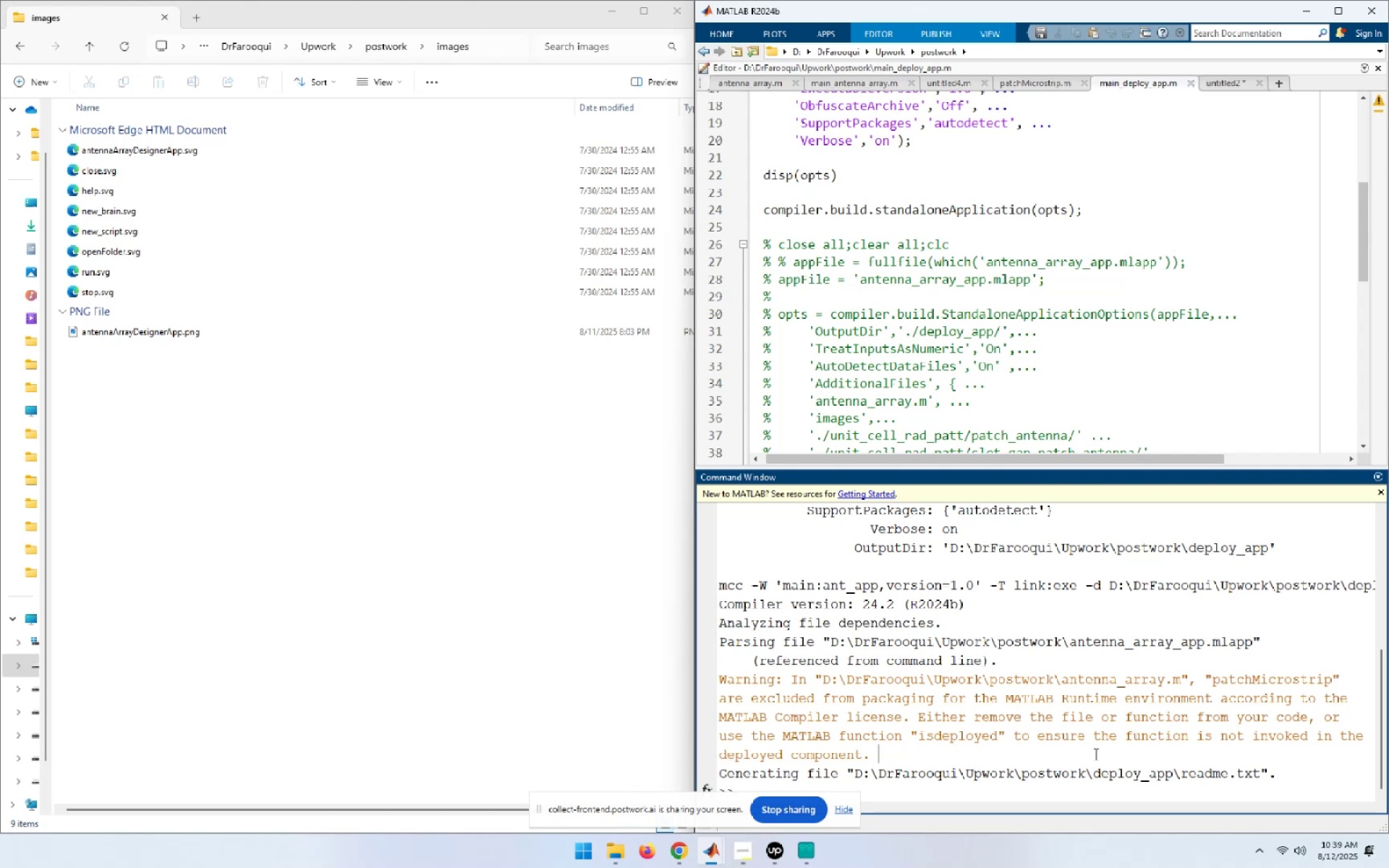 
scroll: coordinate [963, 464], scroll_direction: up, amount: 3.0
 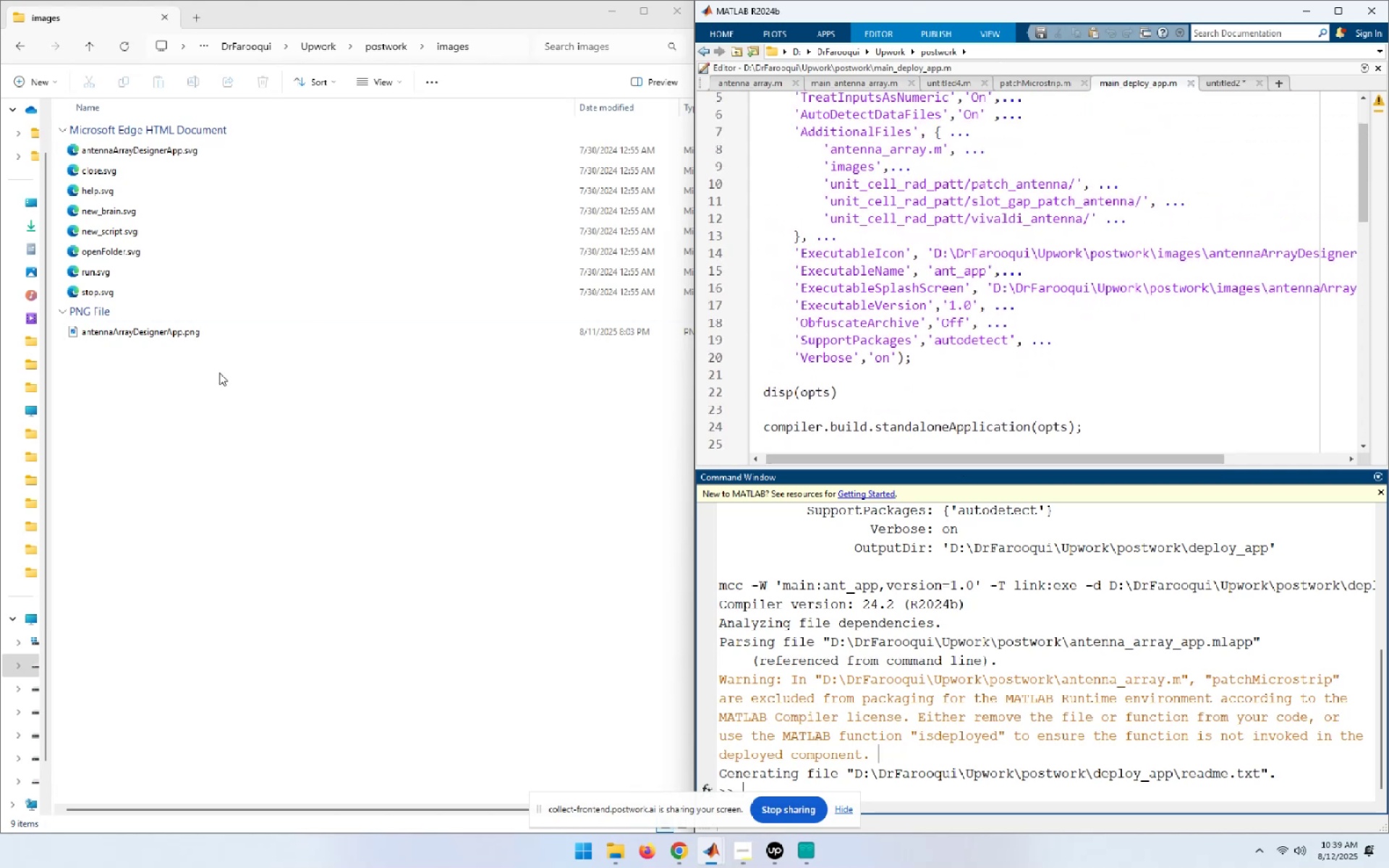 
left_click([378, 47])
 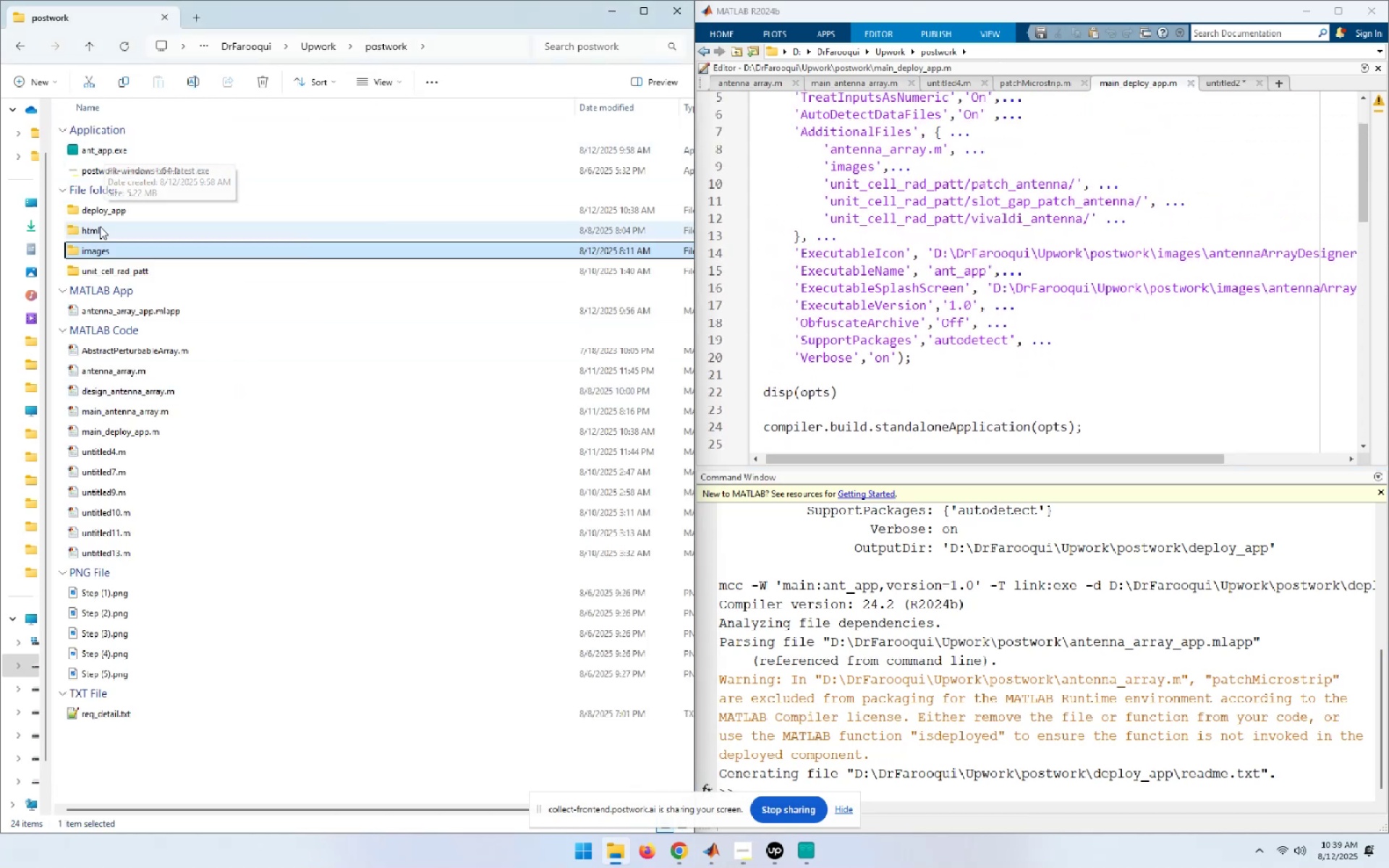 
left_click([111, 148])
 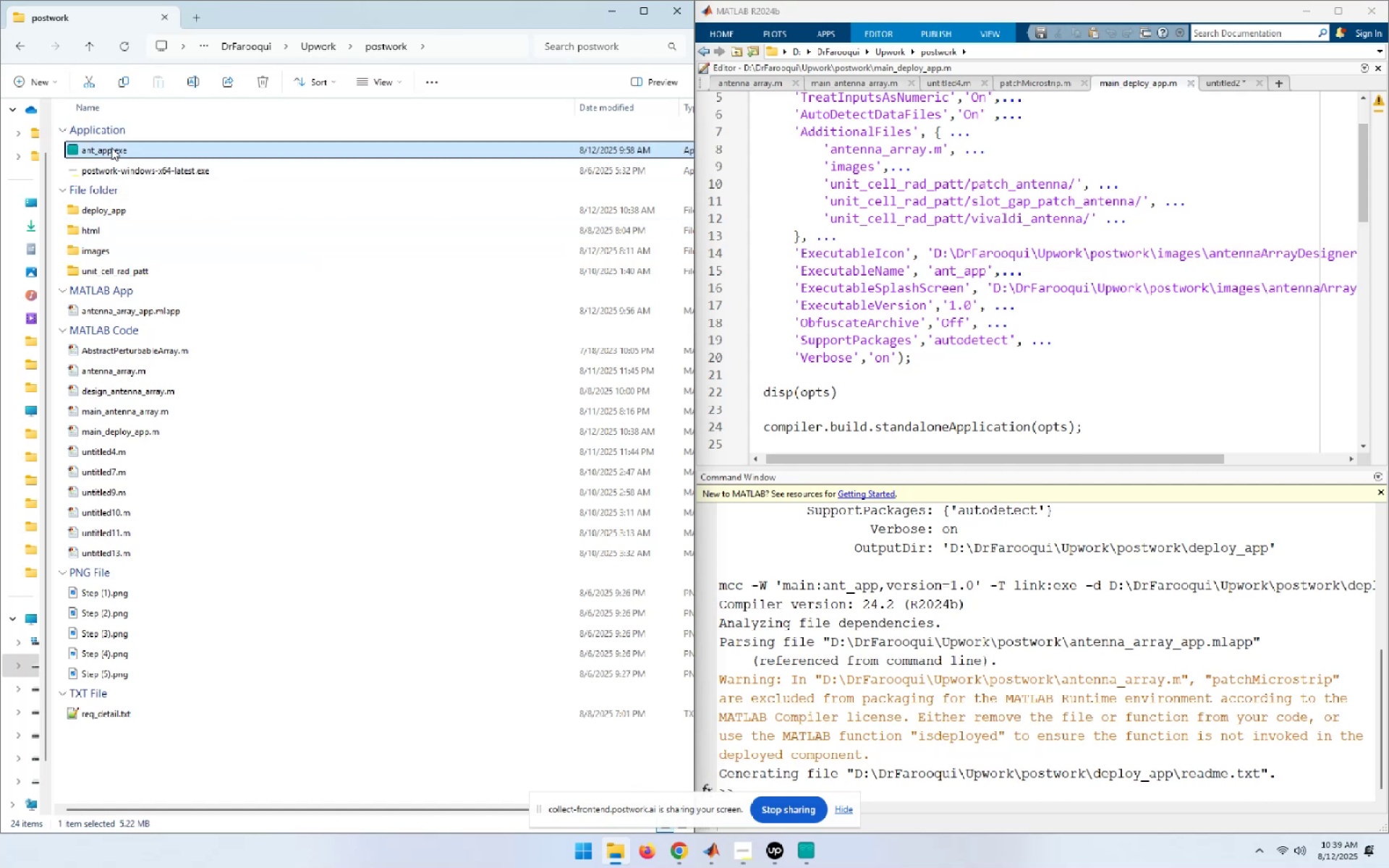 
key(Delete)
 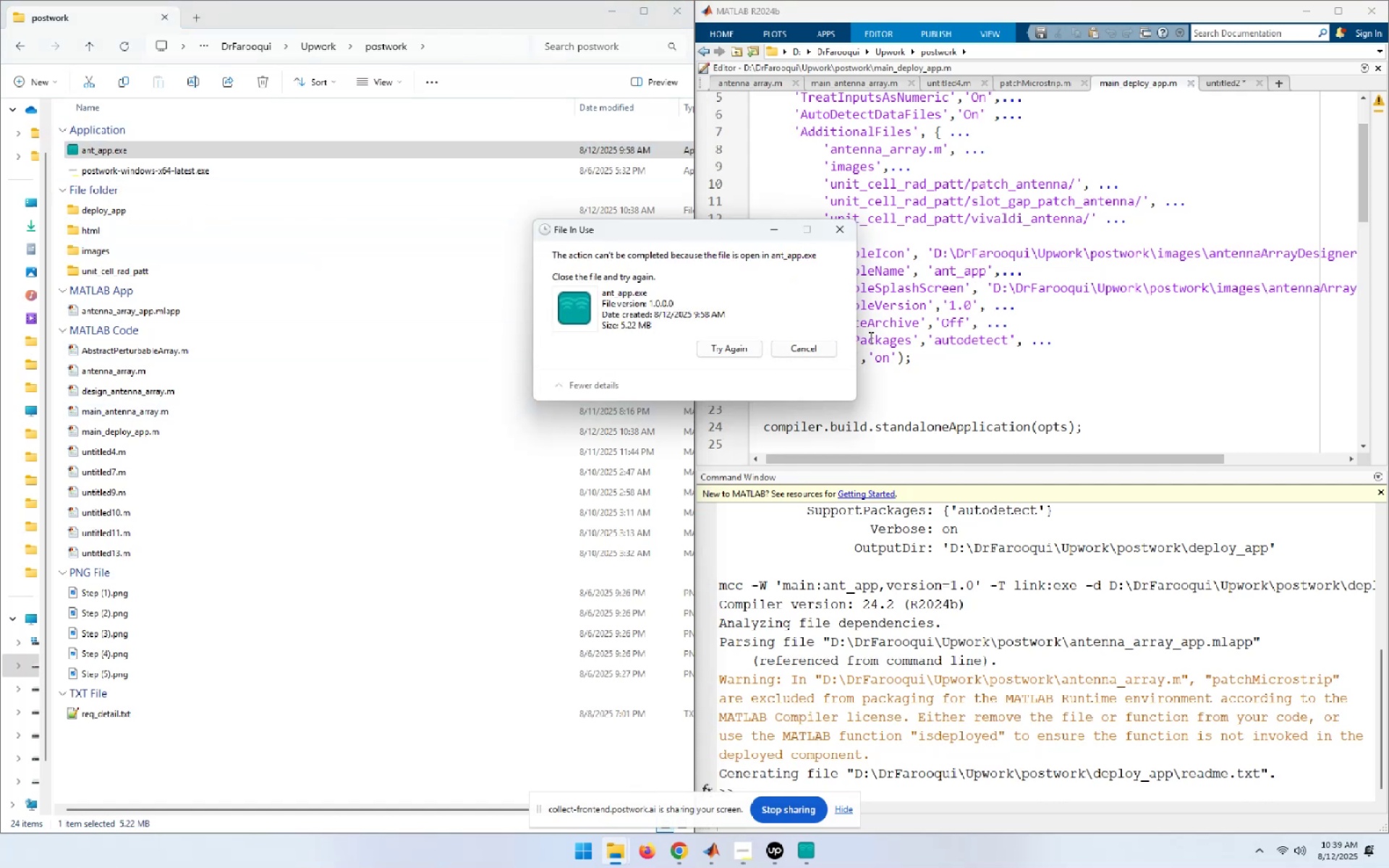 
left_click([819, 354])
 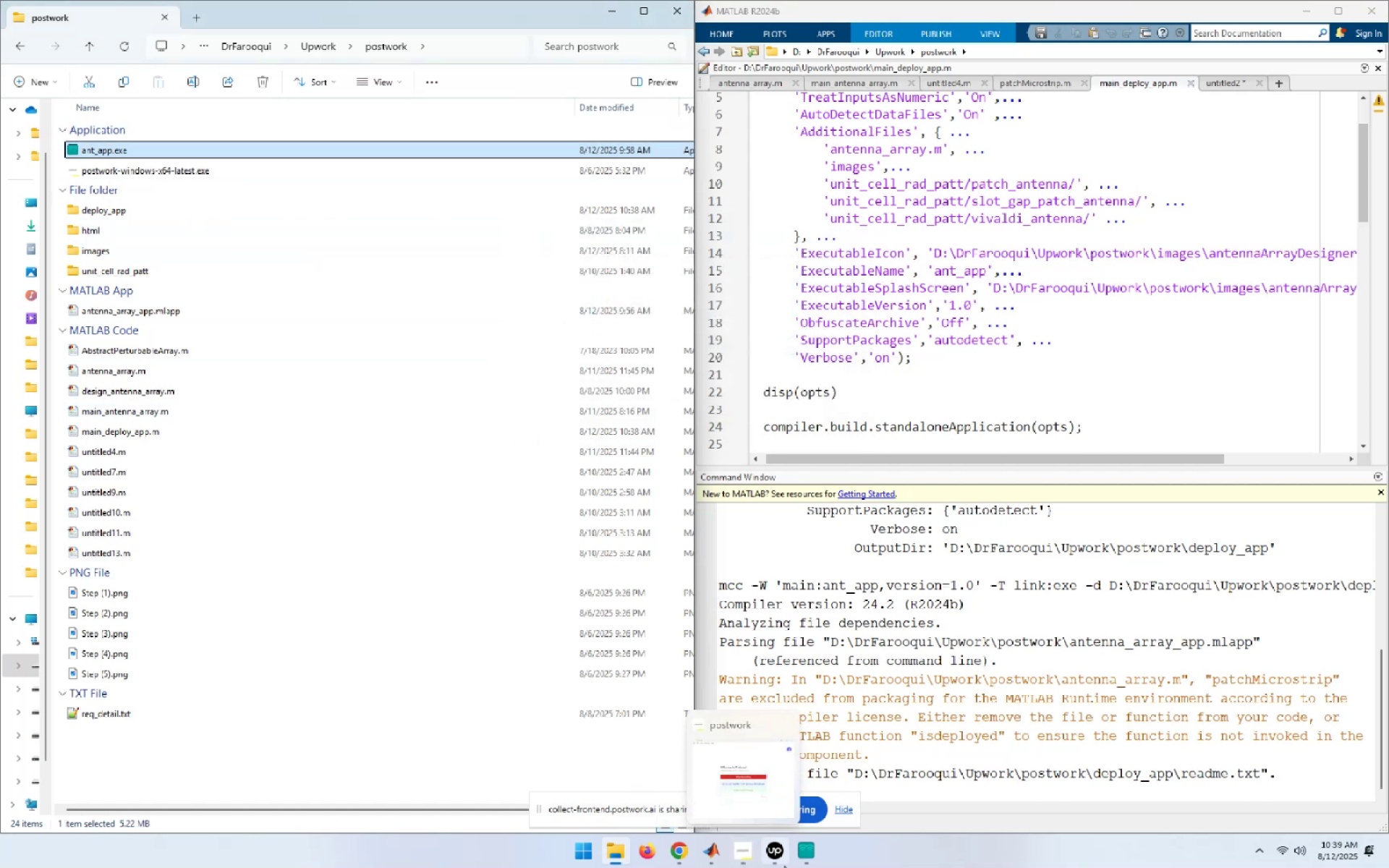 
left_click([812, 854])
 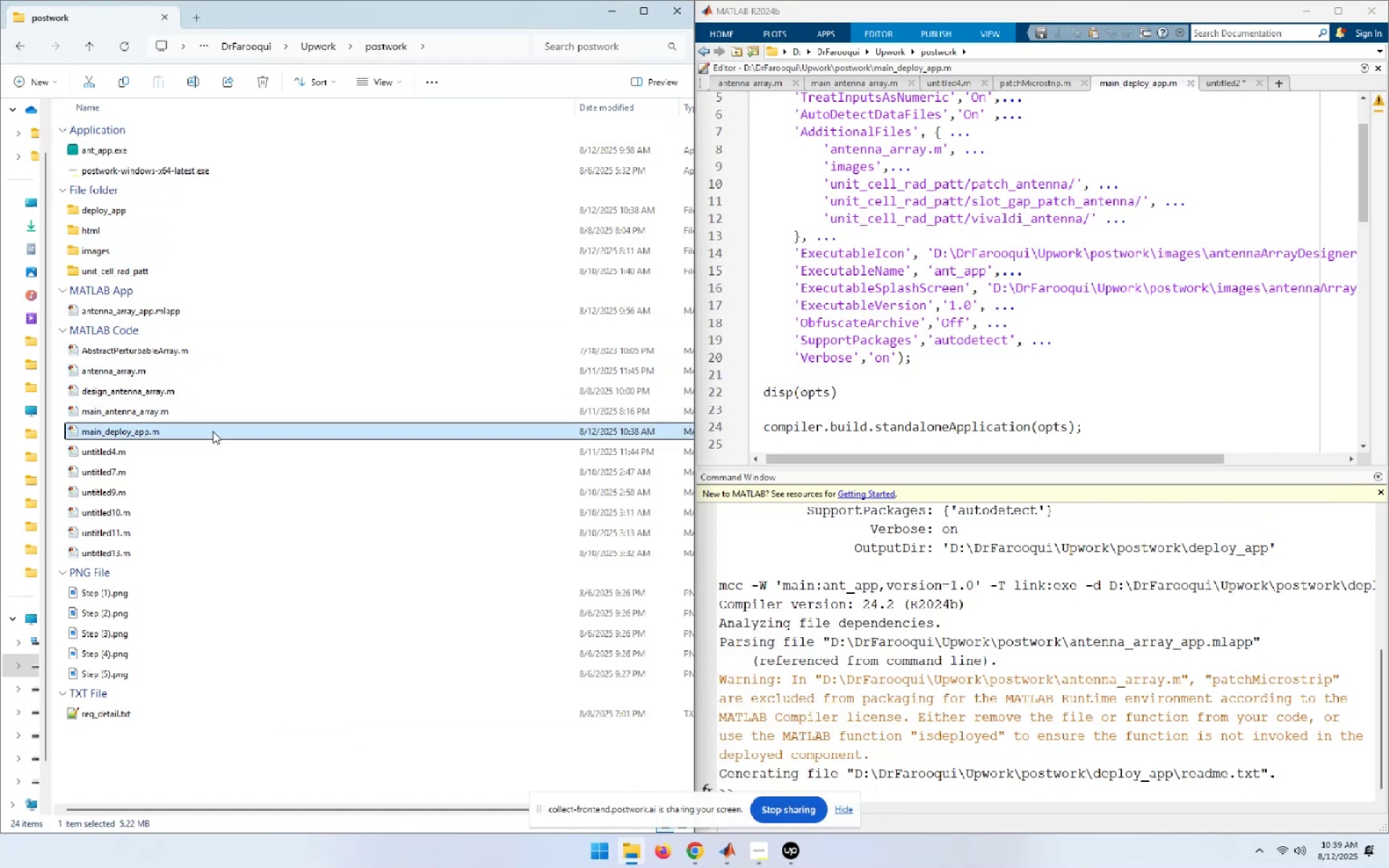 
left_click([96, 151])
 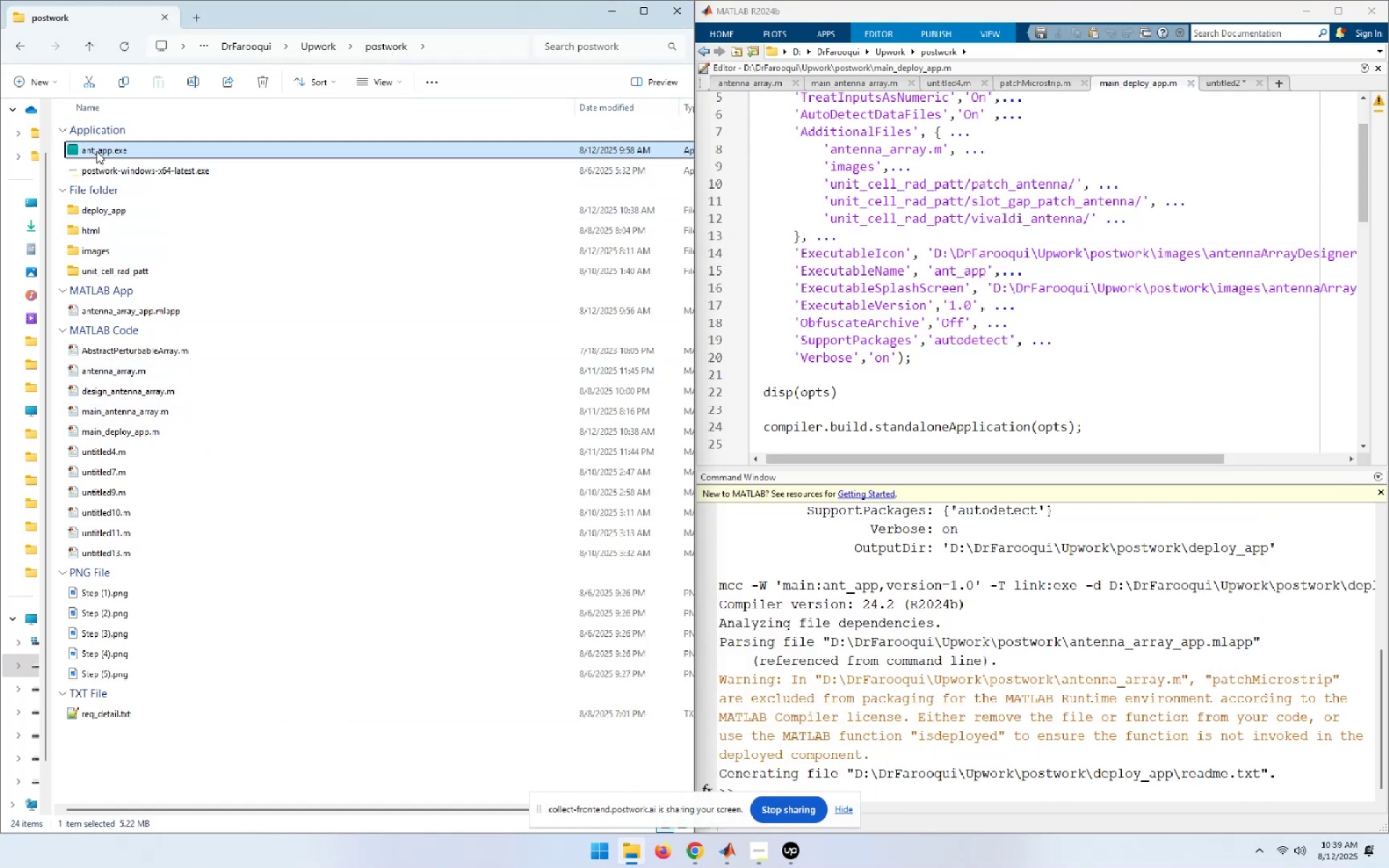 
key(Delete)
 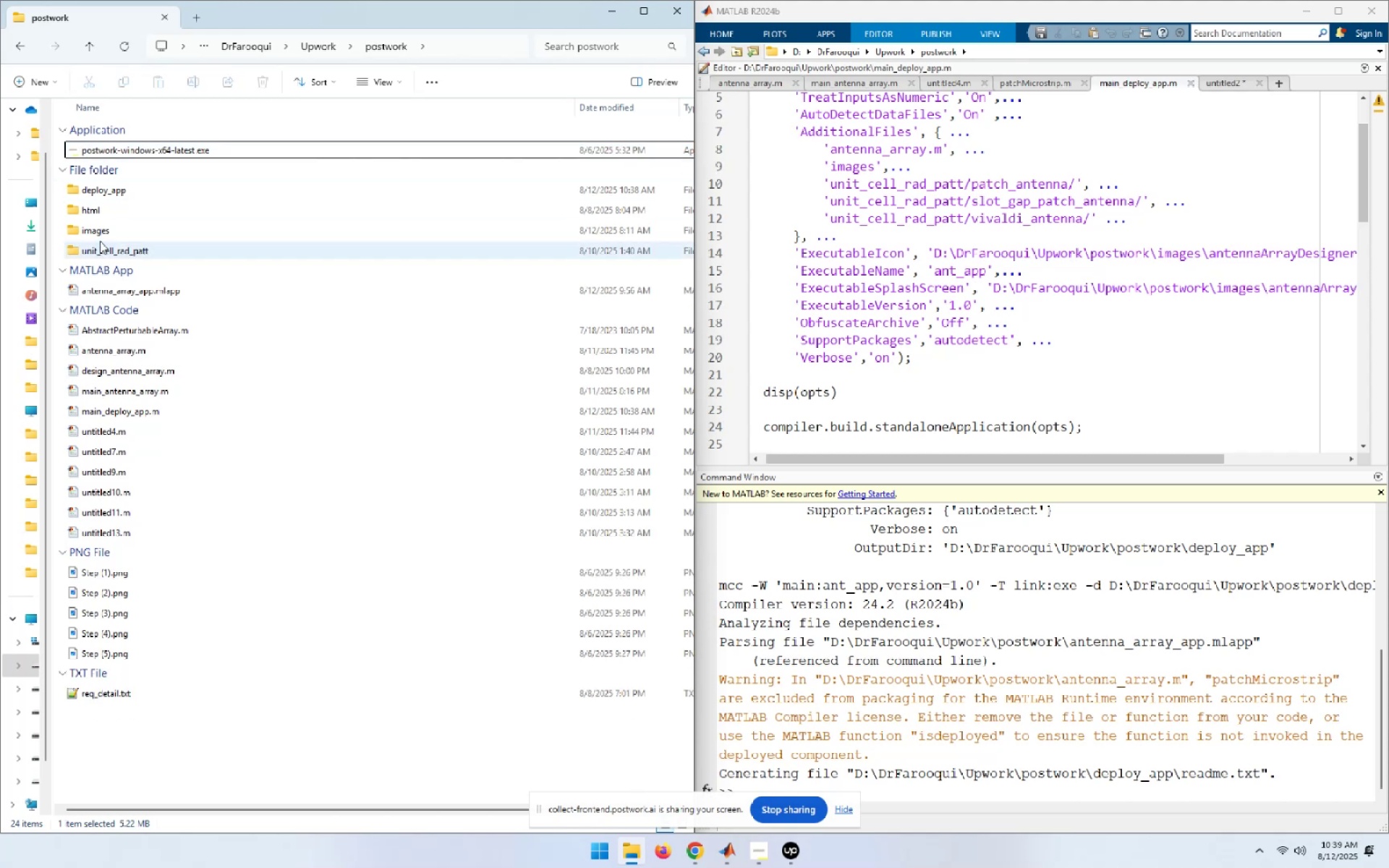 
double_click([102, 193])
 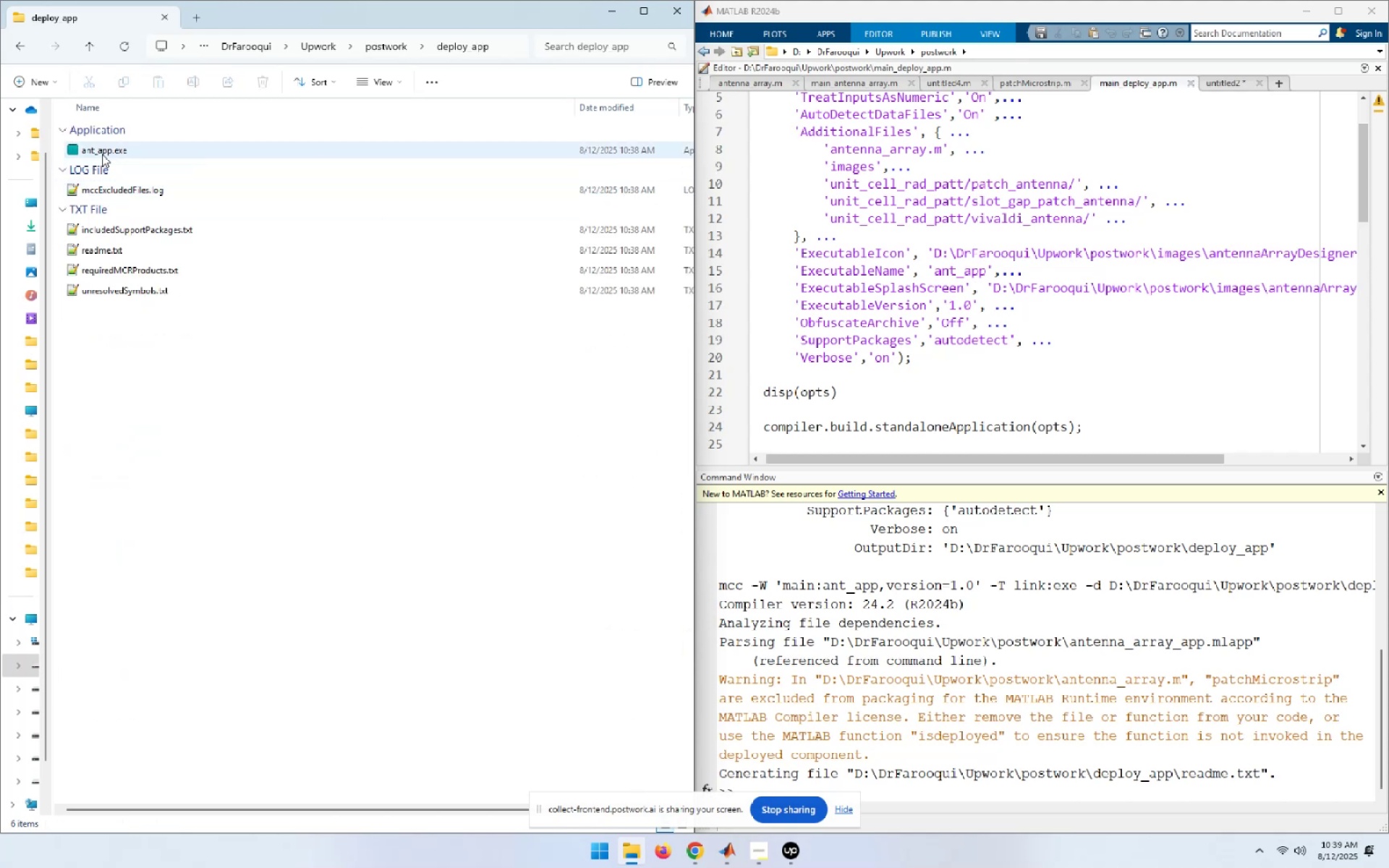 
left_click([102, 149])
 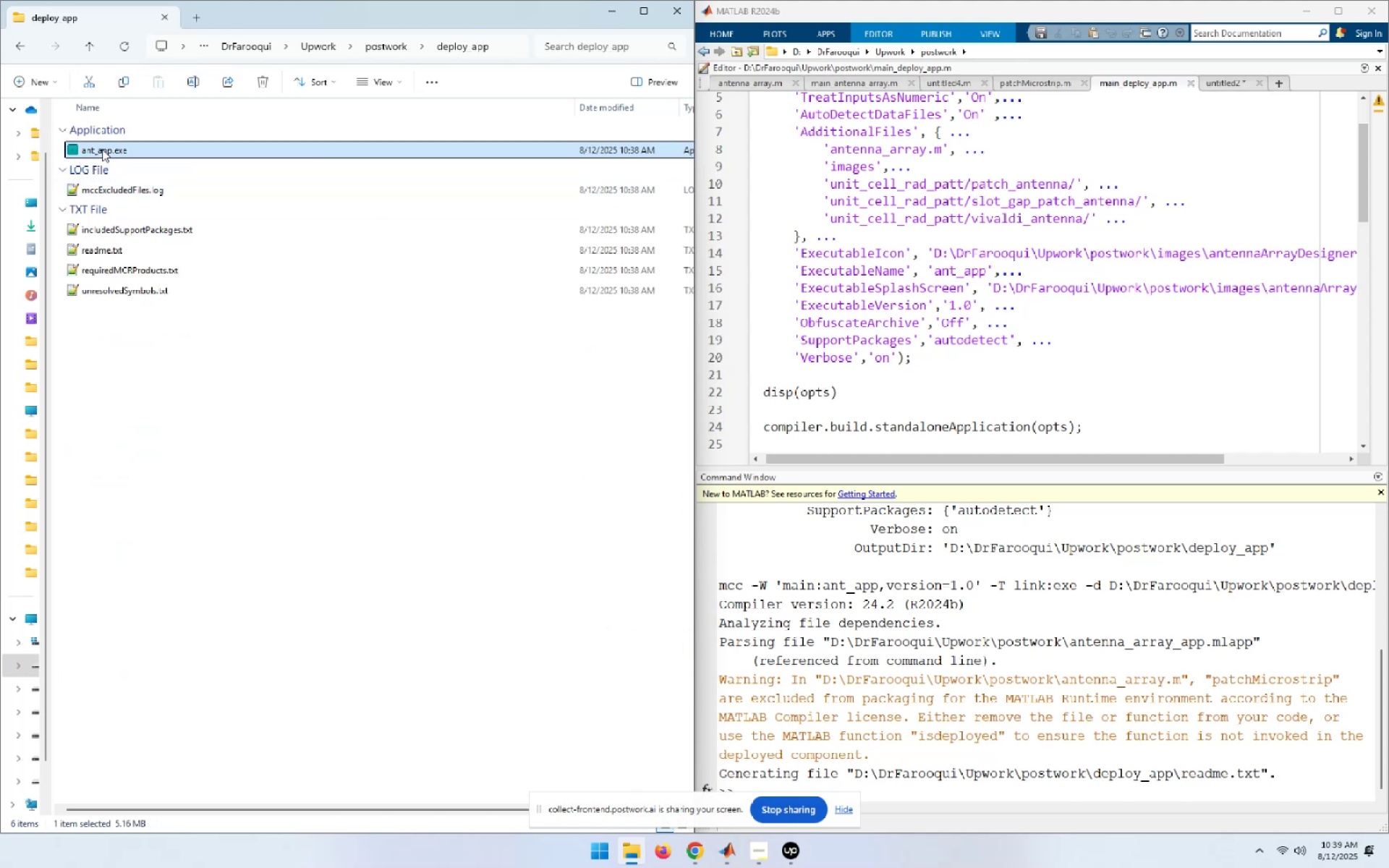 
key(Control+X)
 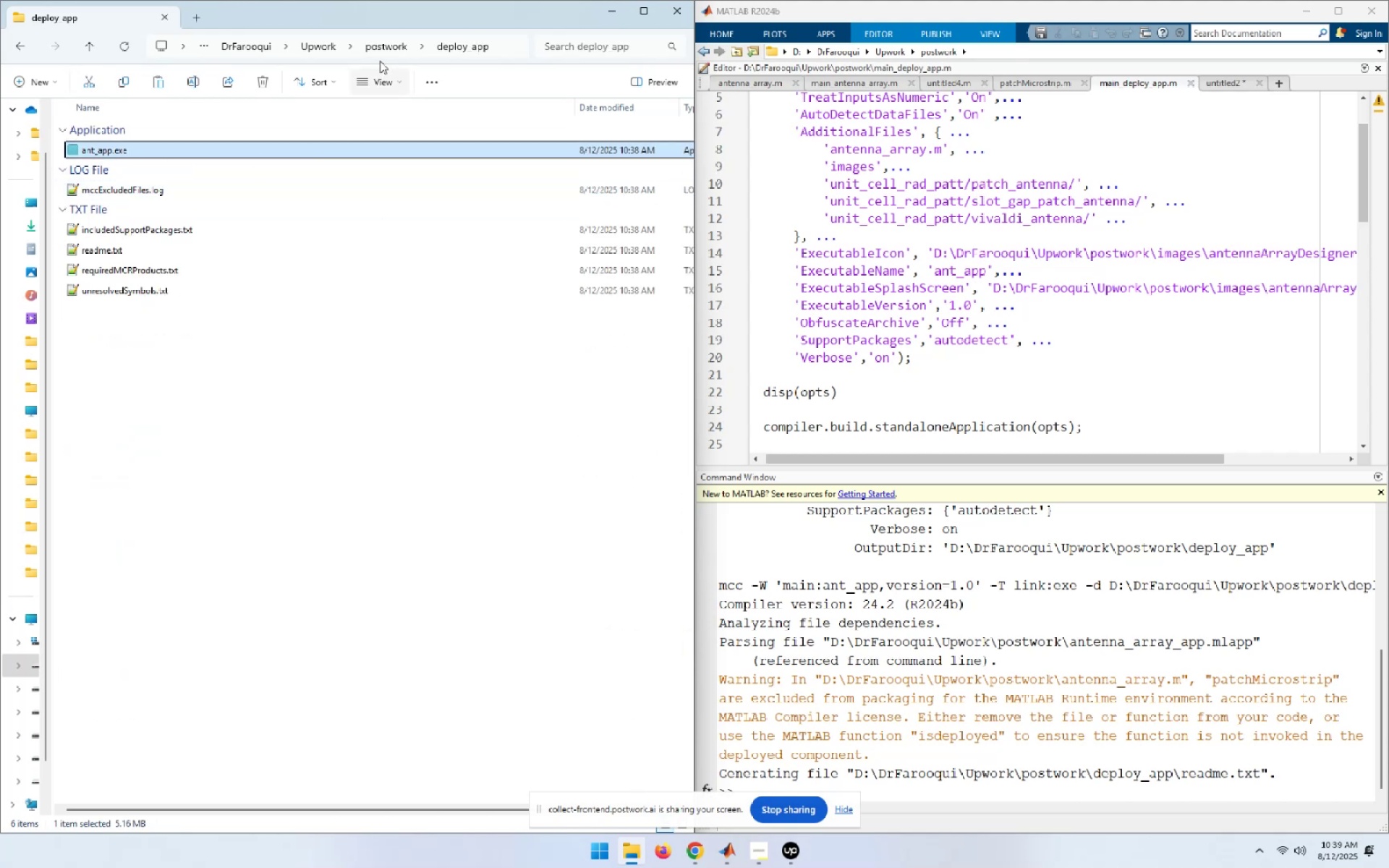 
left_click([380, 47])
 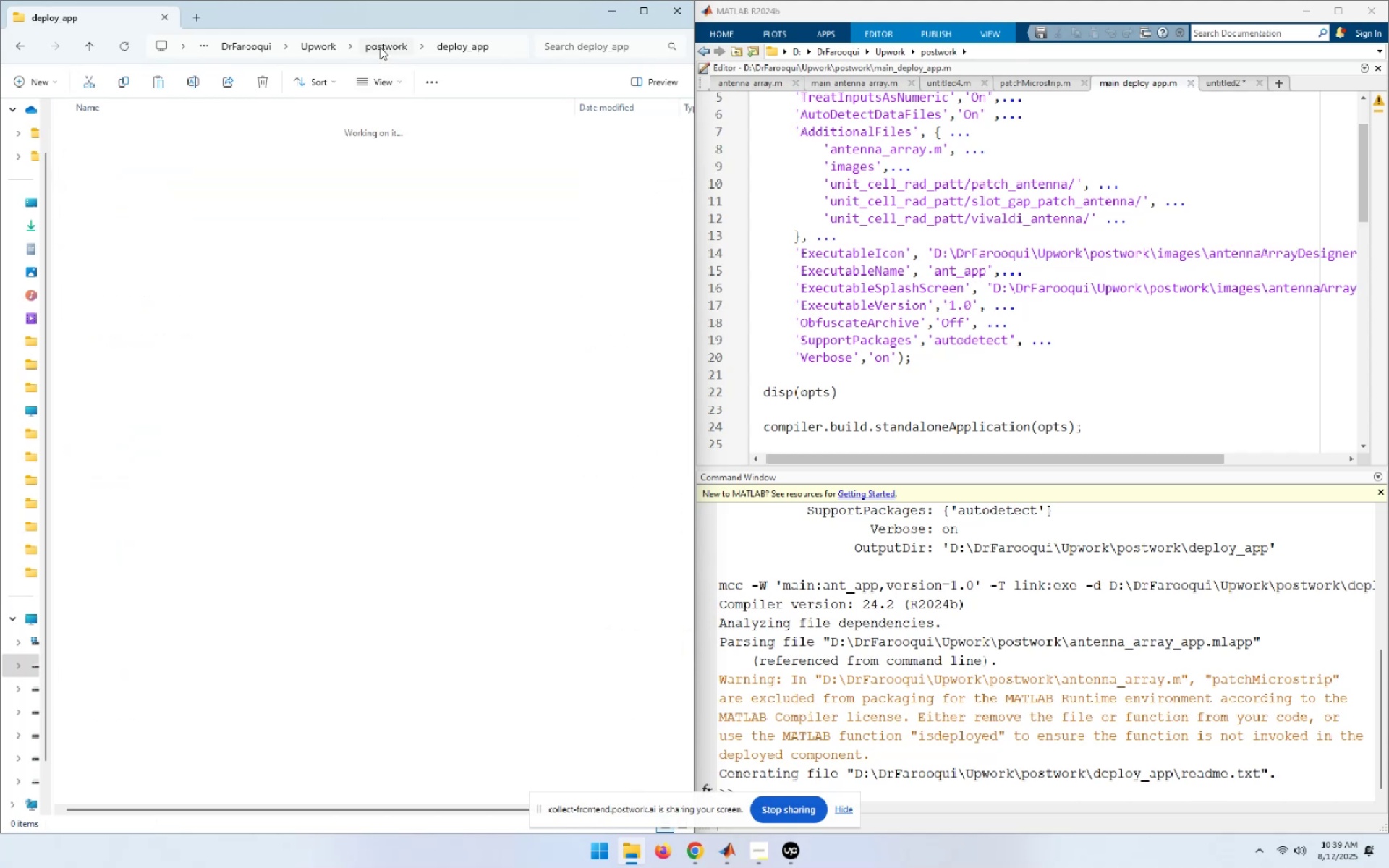 
key(Control+V)
 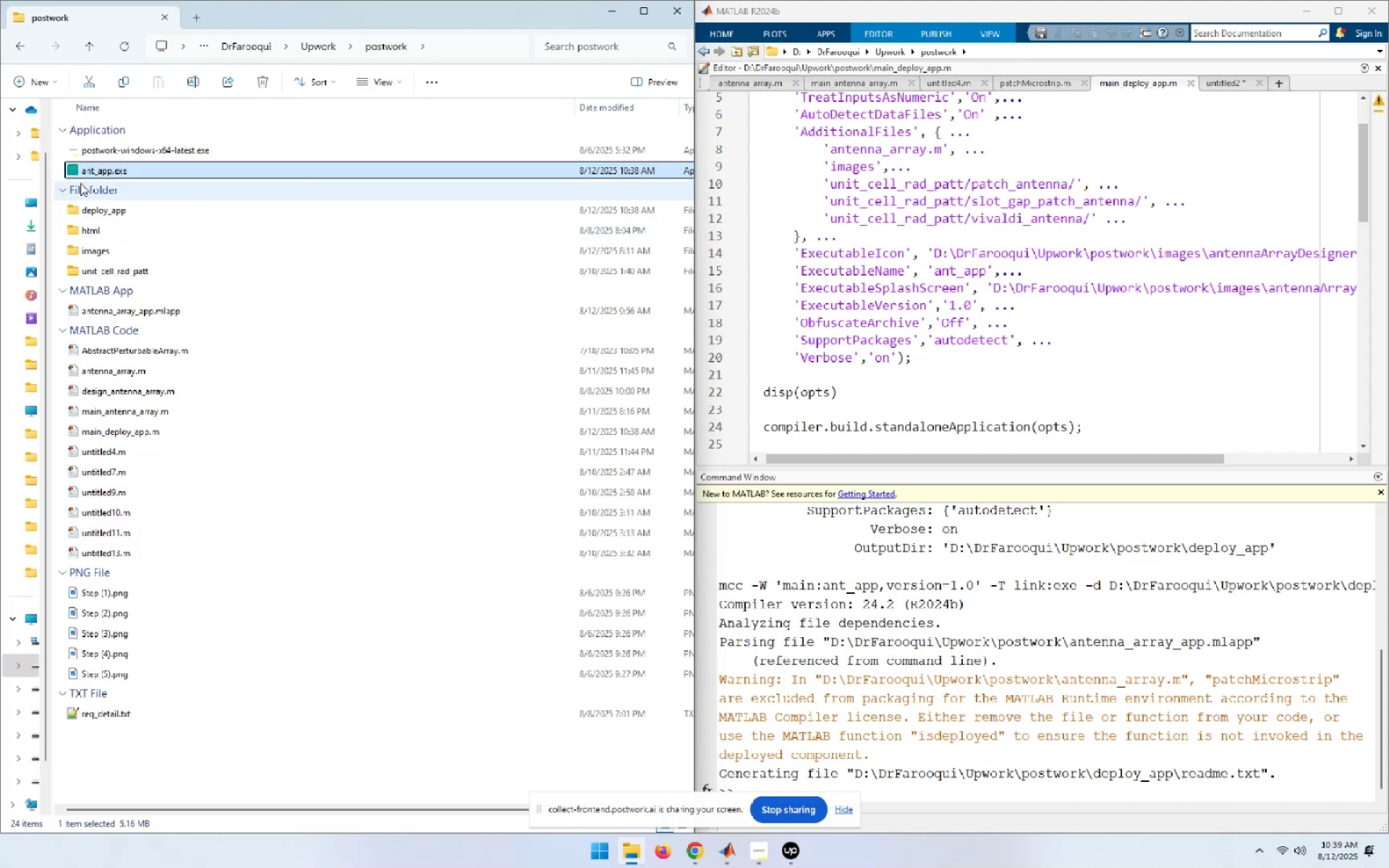 
right_click([90, 173])
 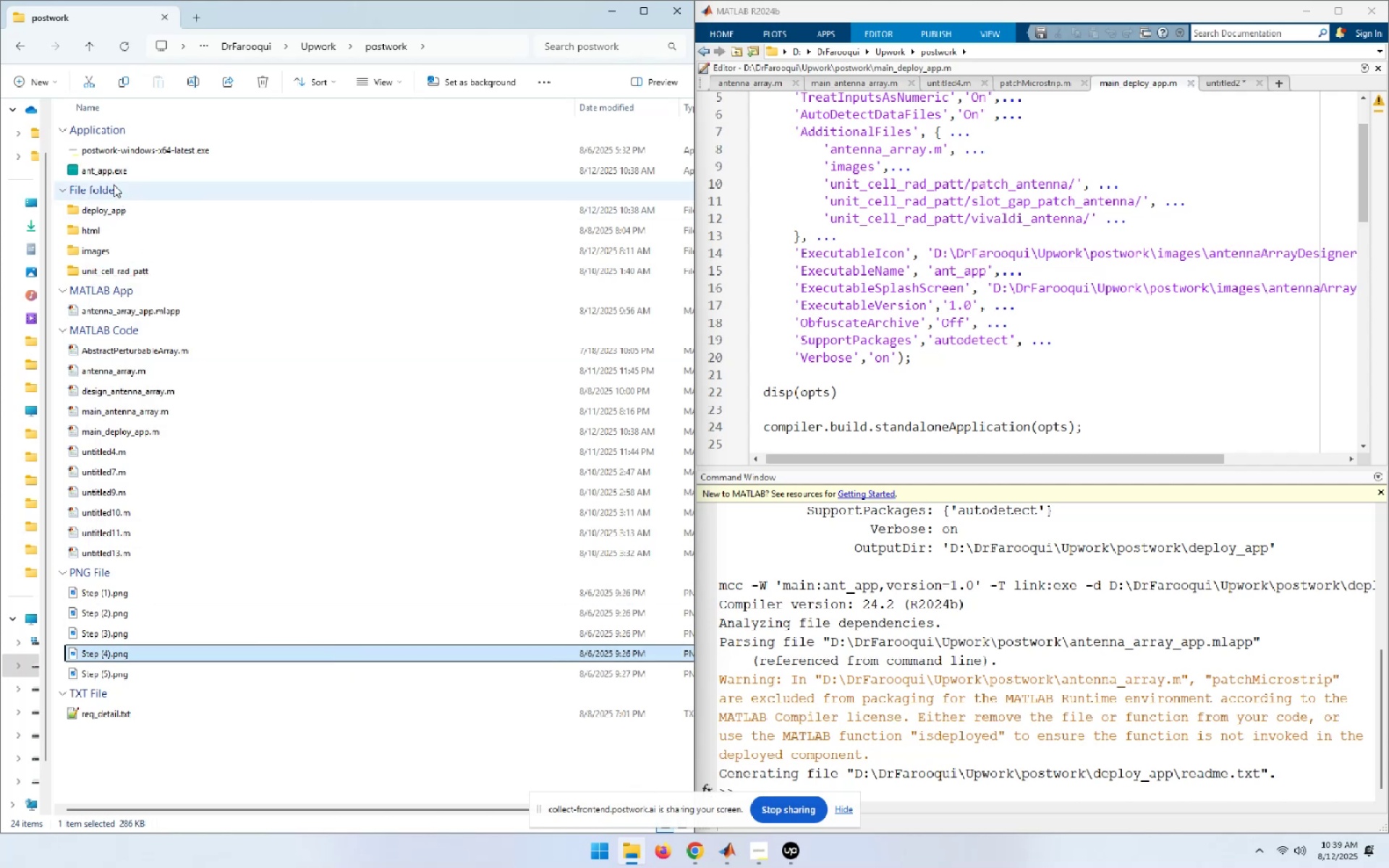 
double_click([110, 171])
 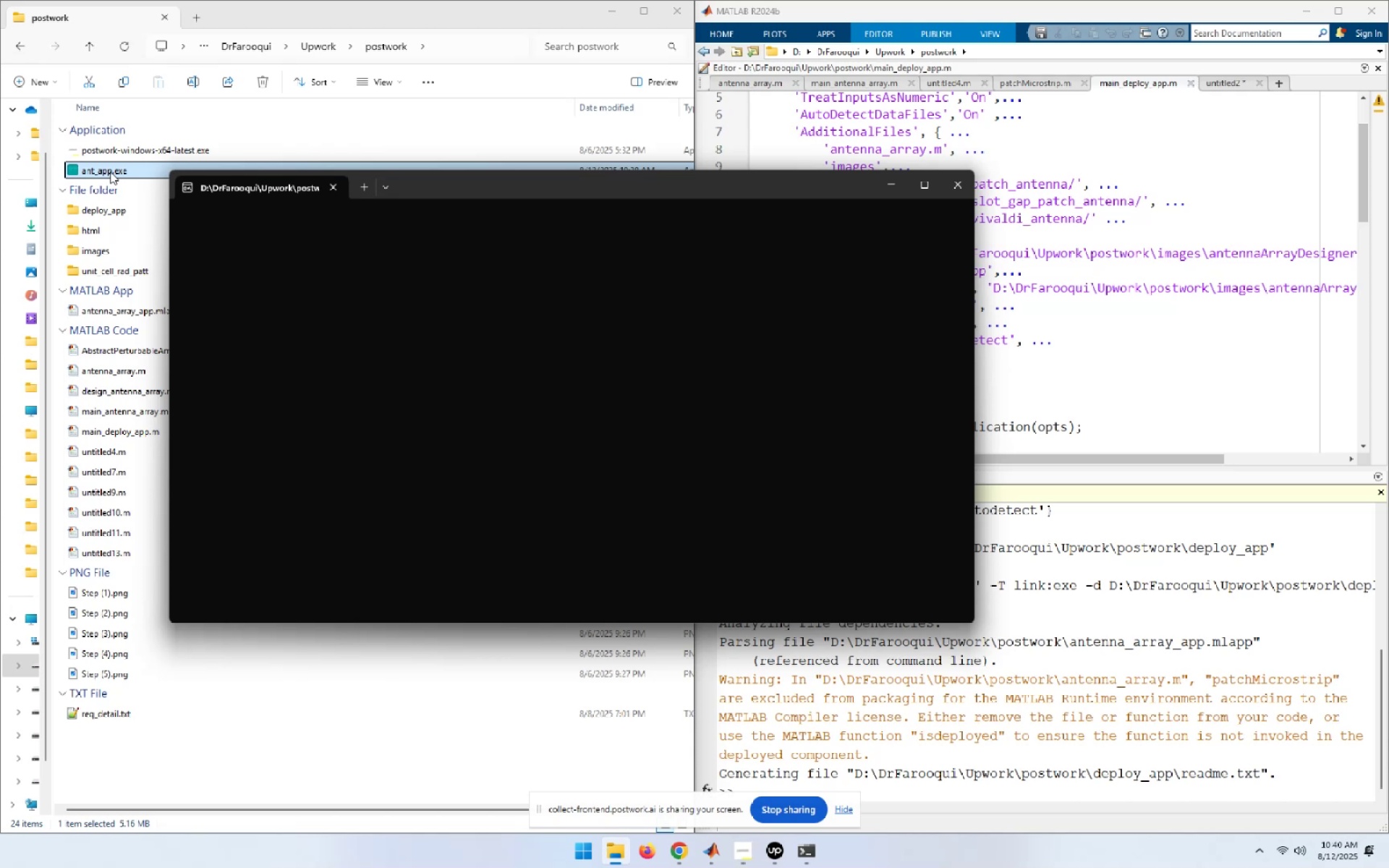 
wait(18.39)
 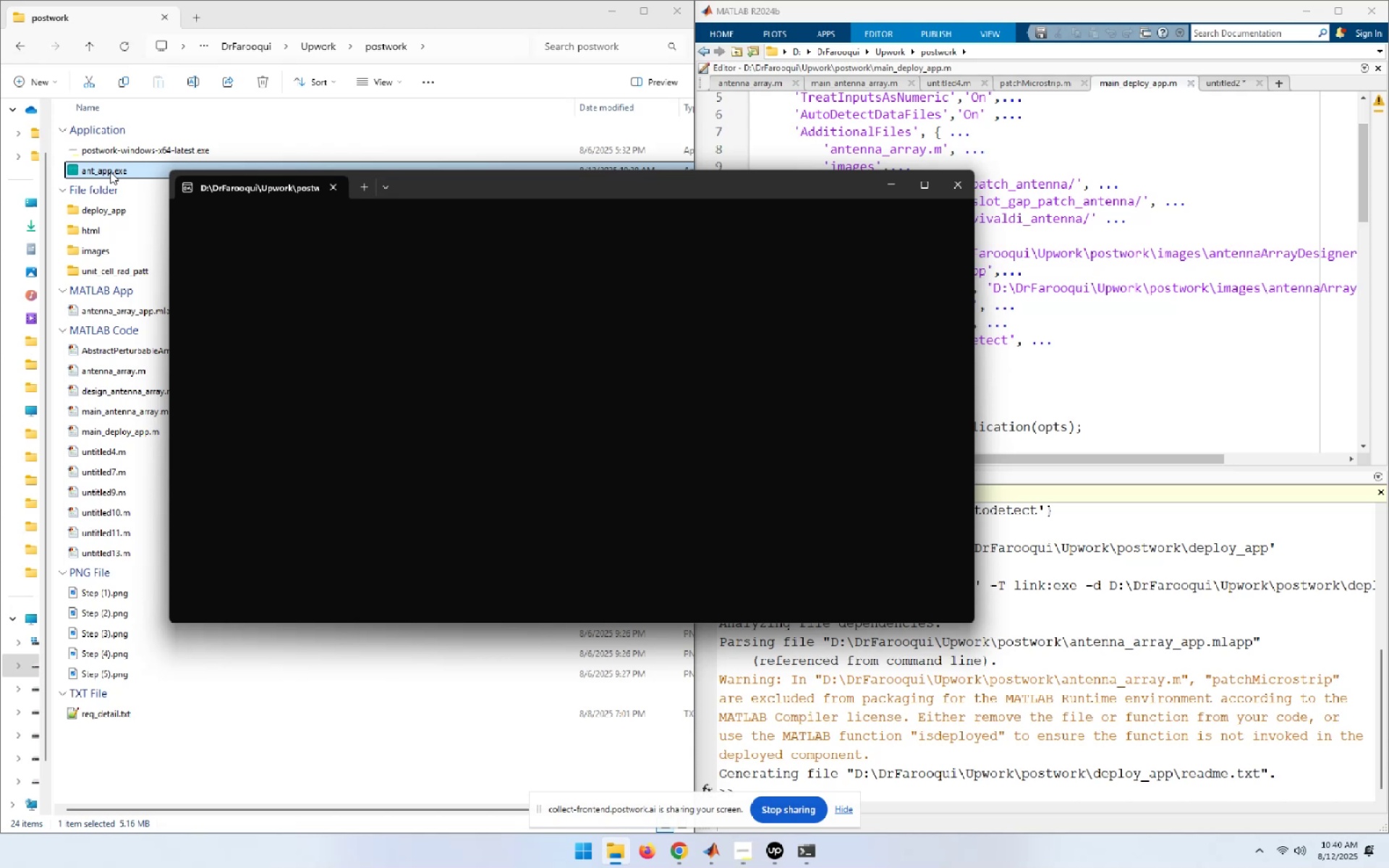 
scroll: coordinate [473, 436], scroll_direction: up, amount: 7.0
 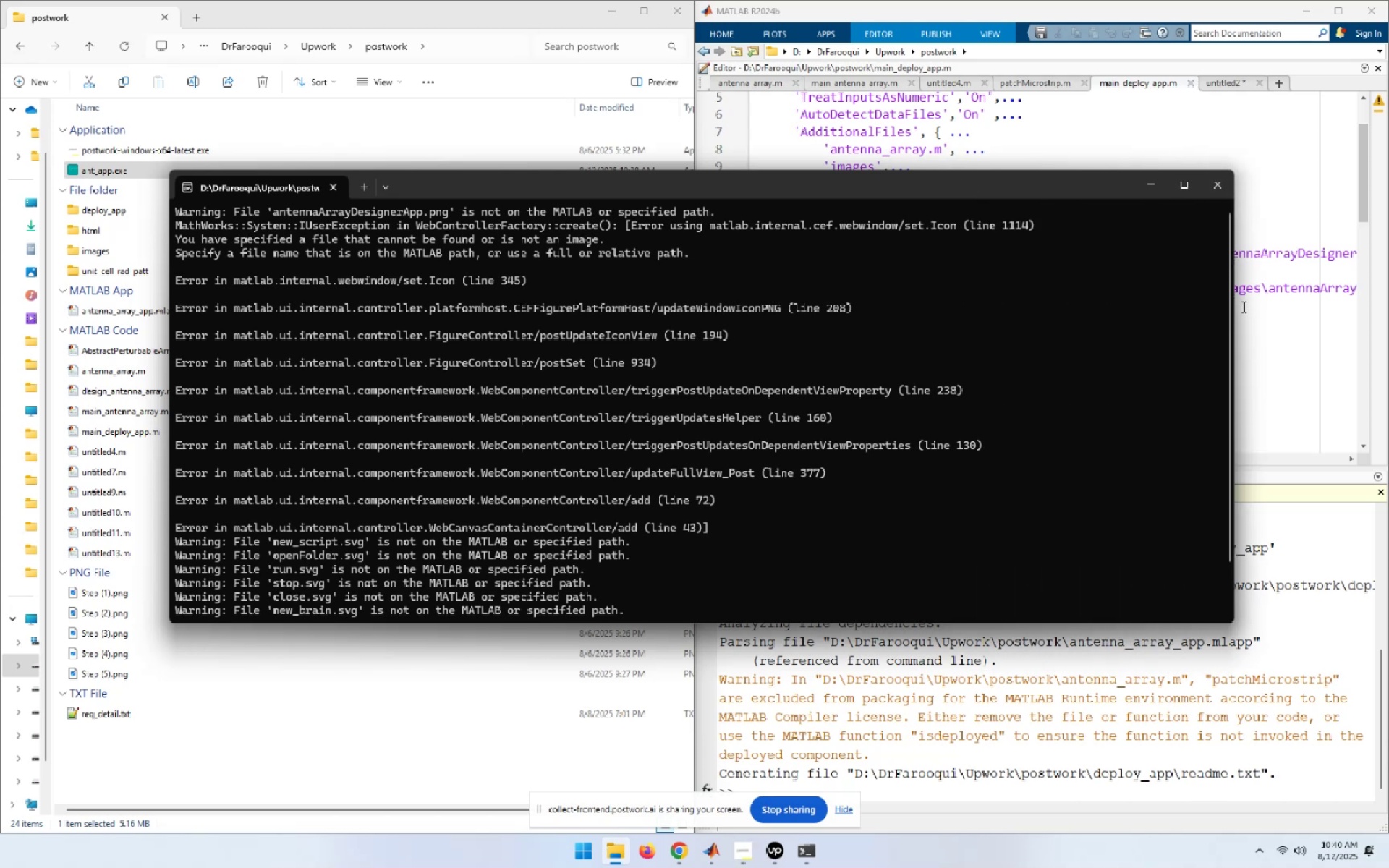 
wait(23.42)
 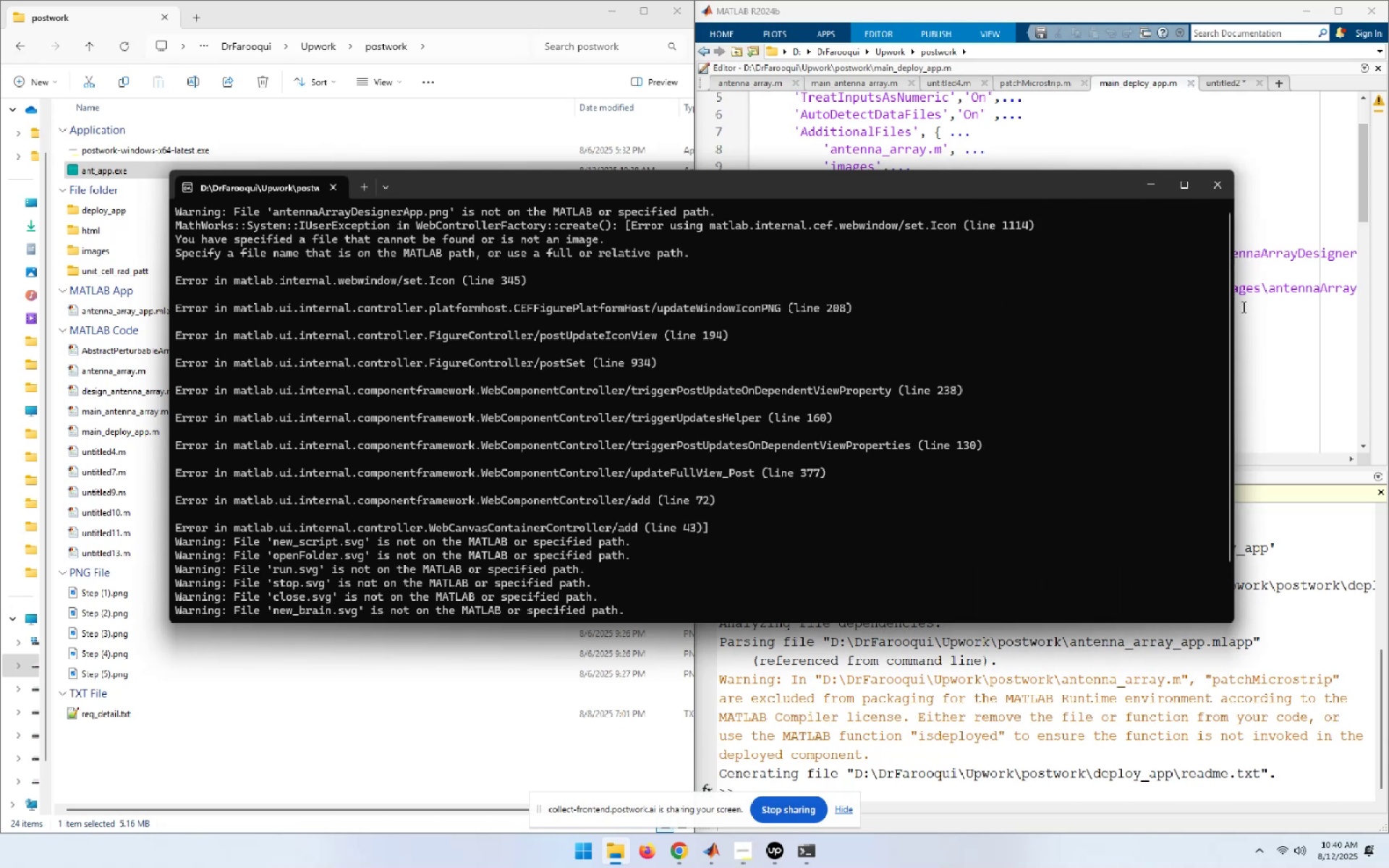 
left_click([363, 705])
 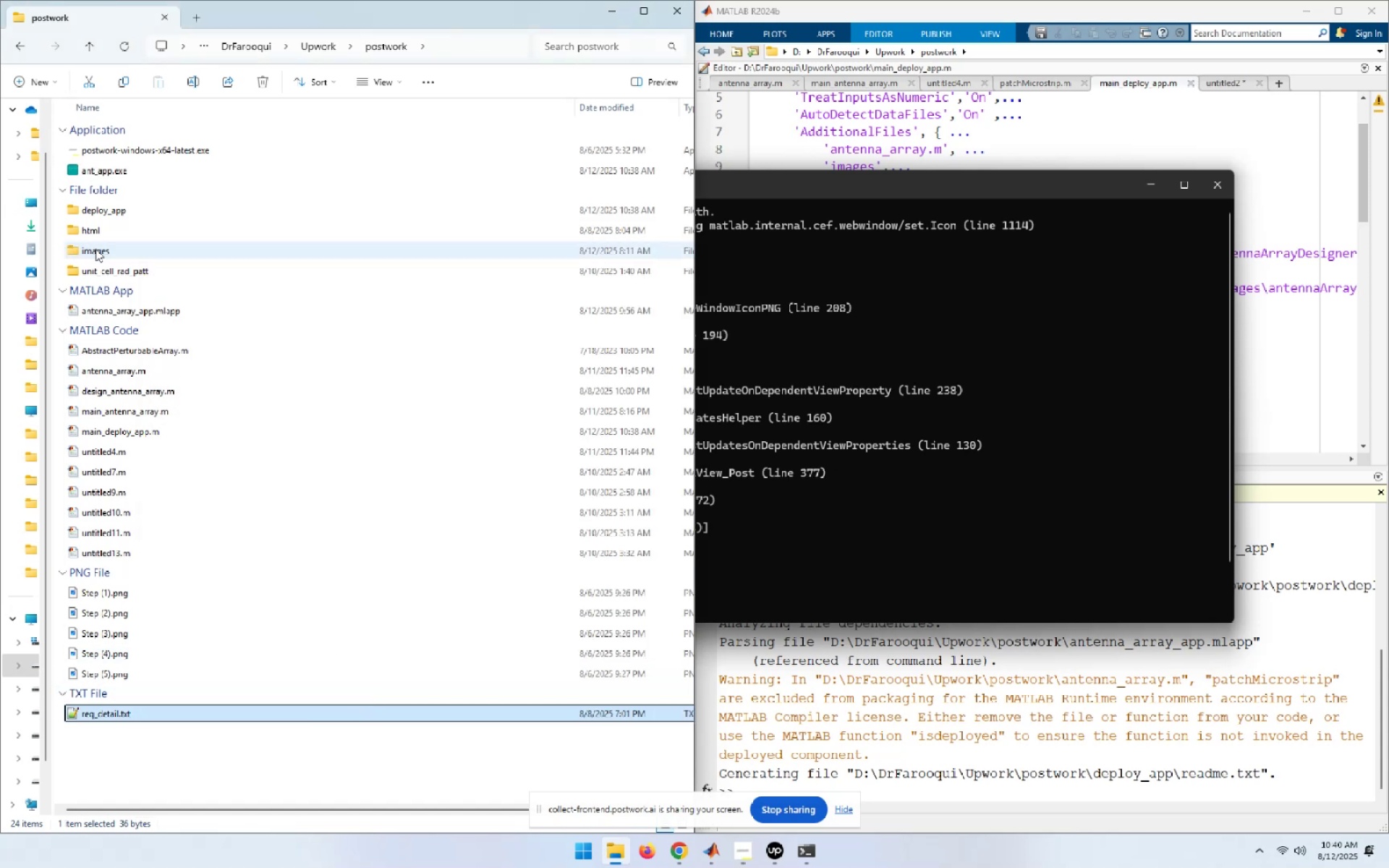 
double_click([101, 255])
 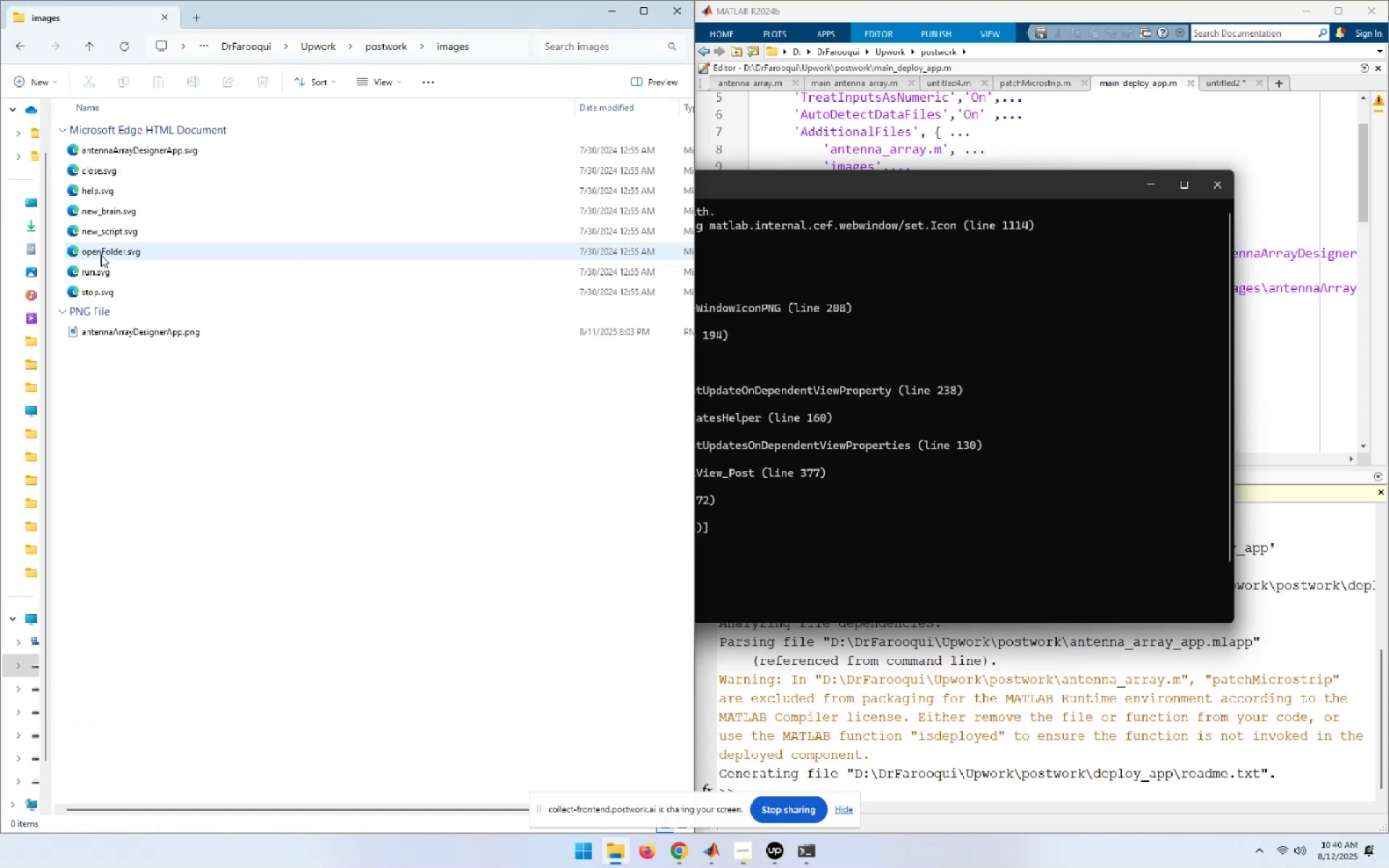 
mouse_move([186, 324])
 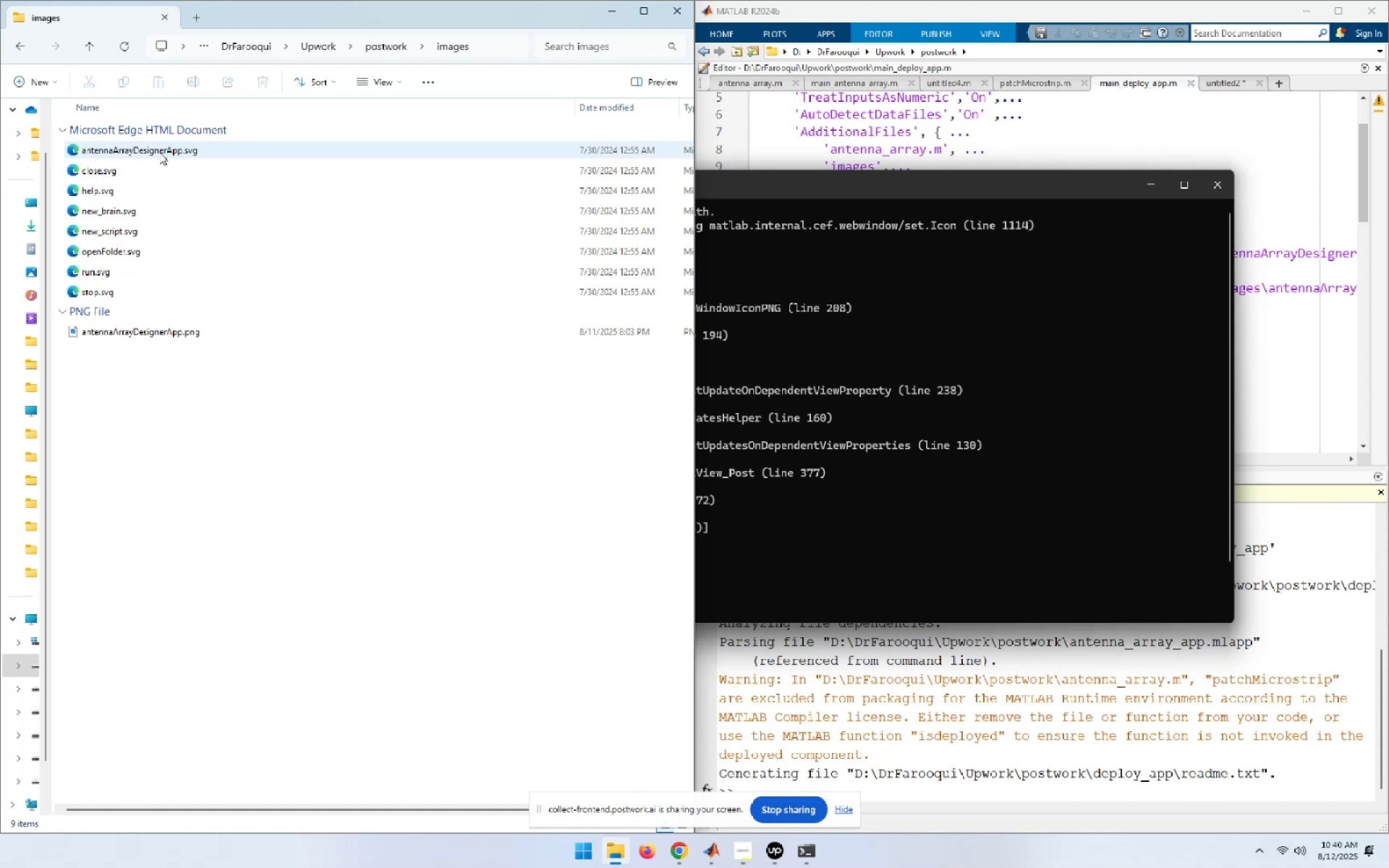 
left_click([159, 152])
 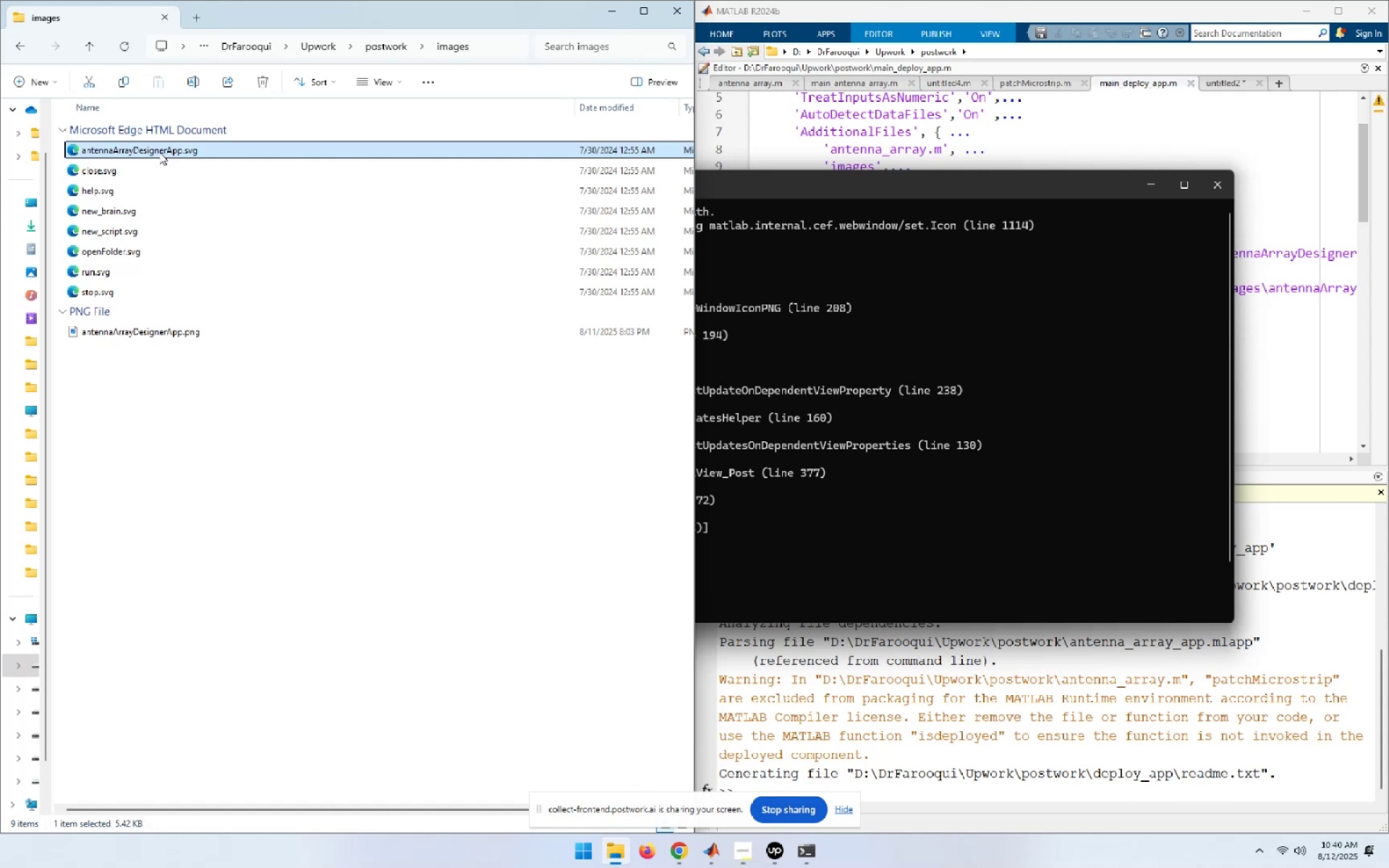 
key(F2)
 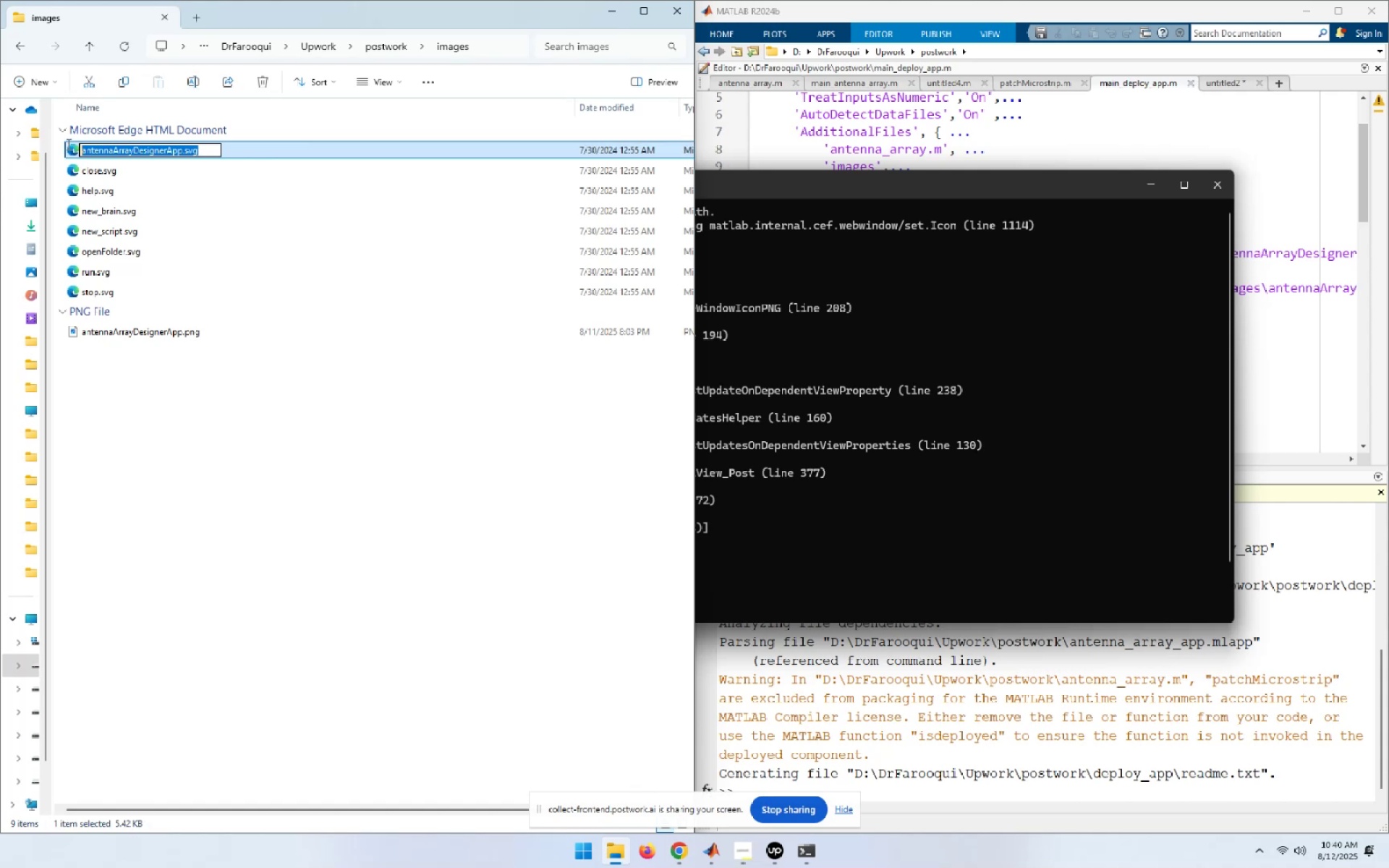 
key(Control+C)
 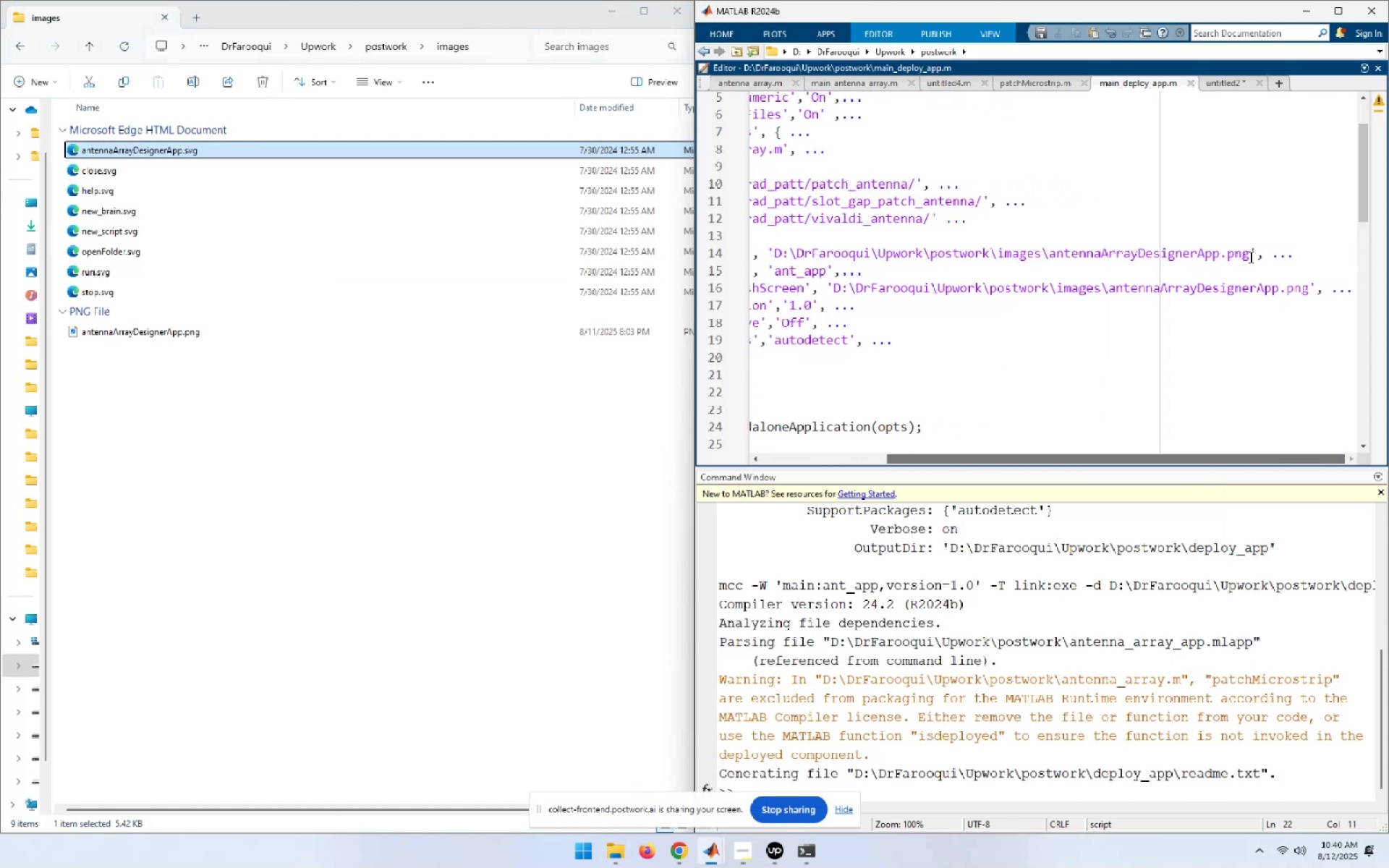 
wait(7.07)
 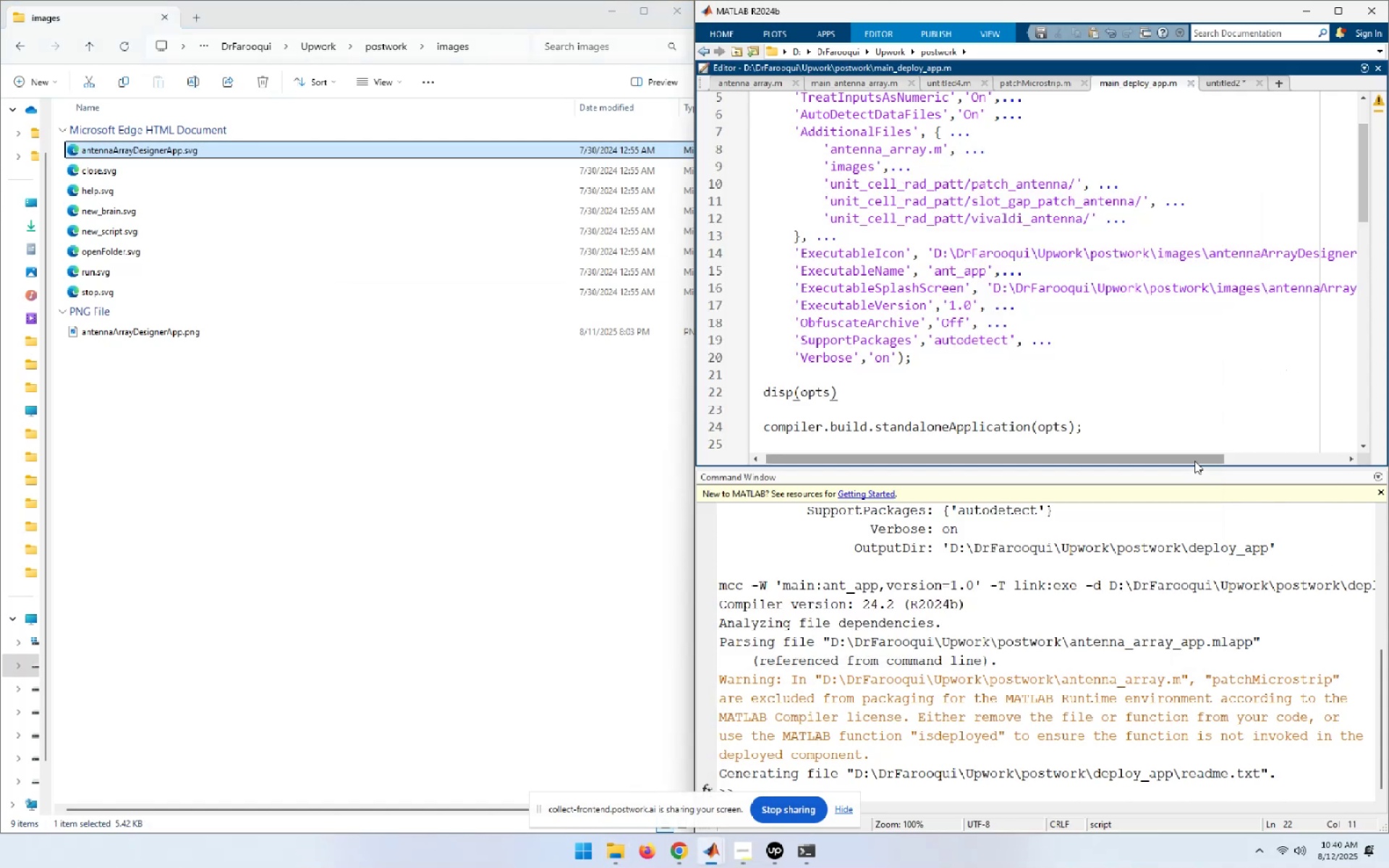 
key(Control+V)
 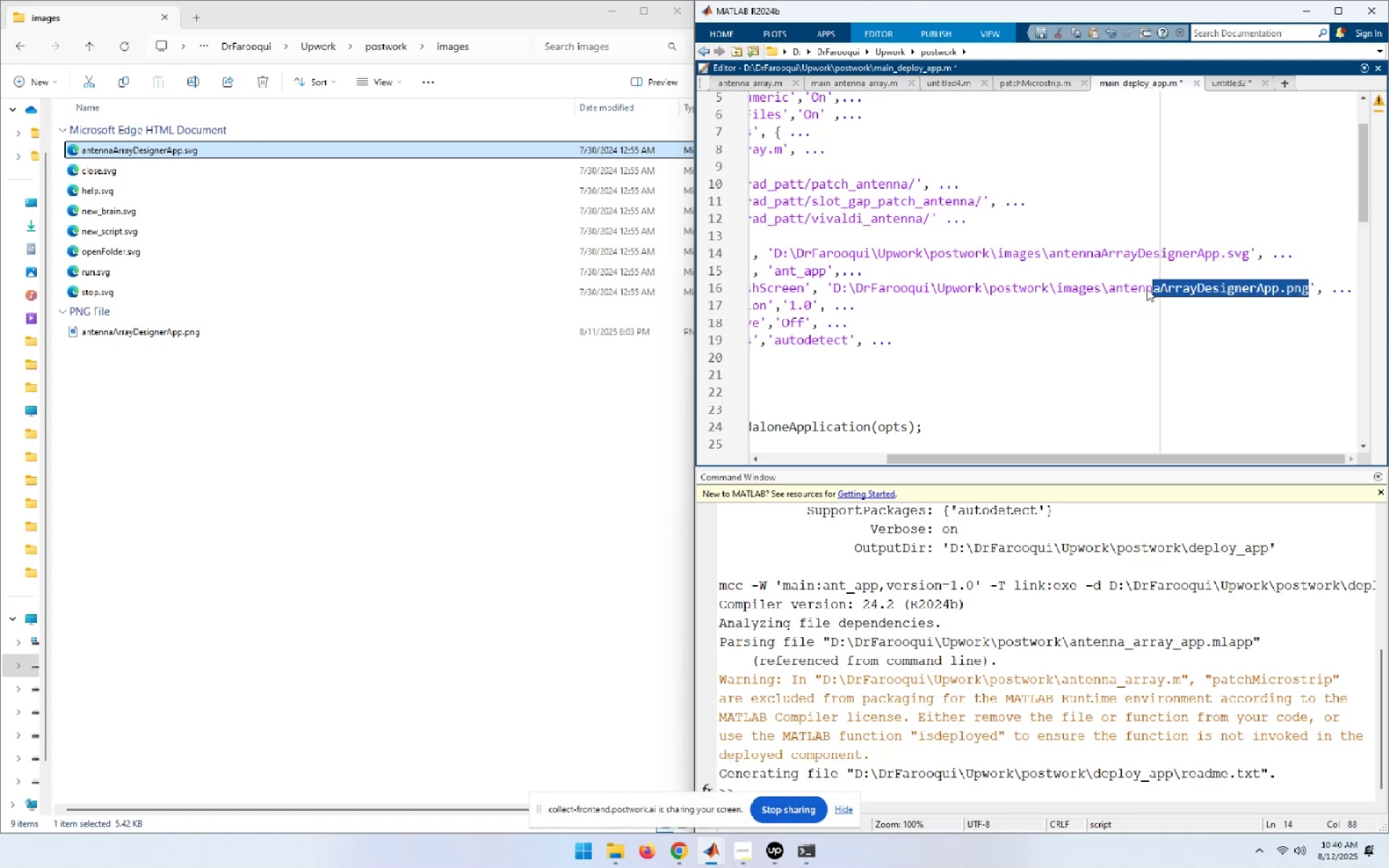 
key(Control+V)
 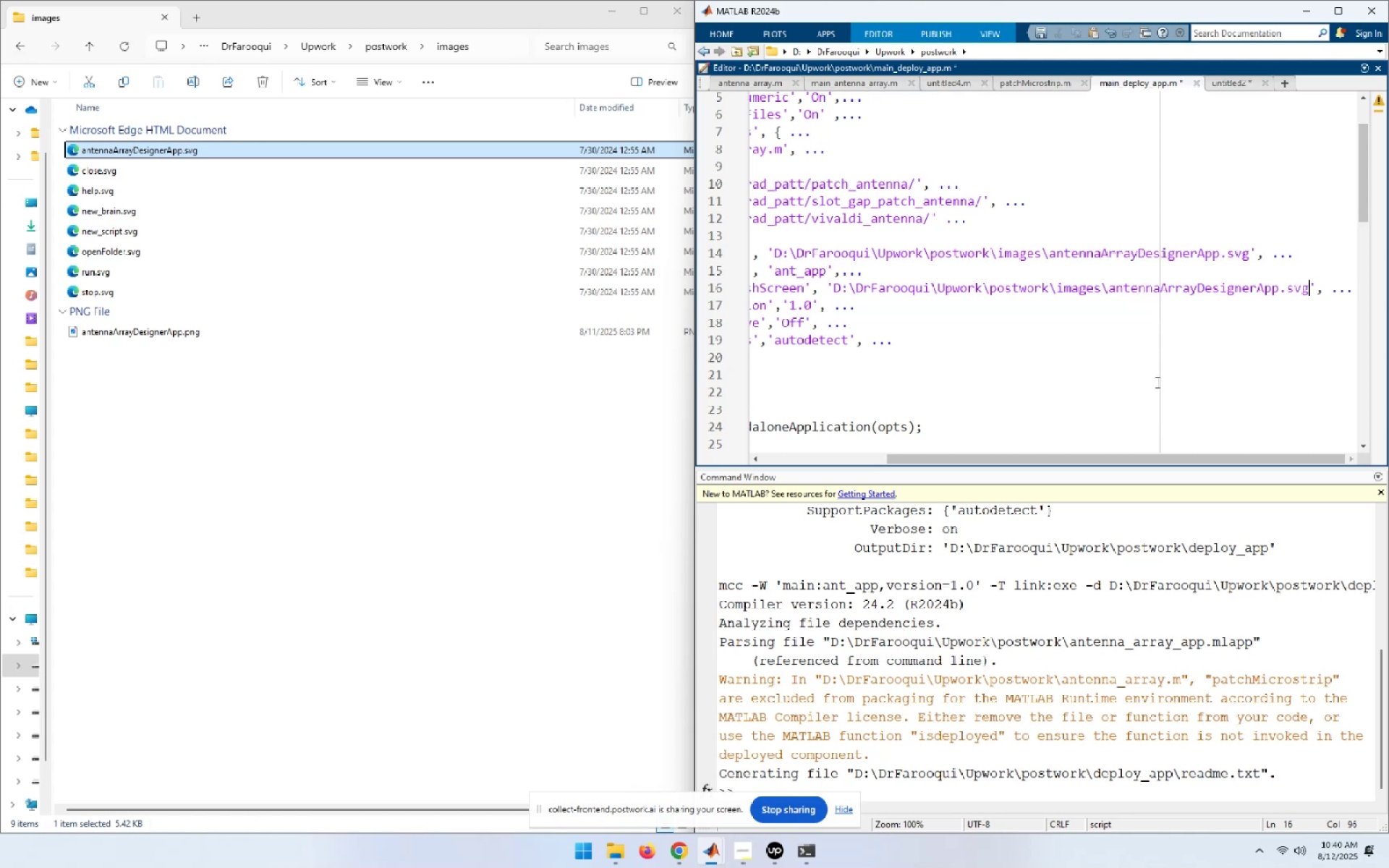 
key(Control+S)
 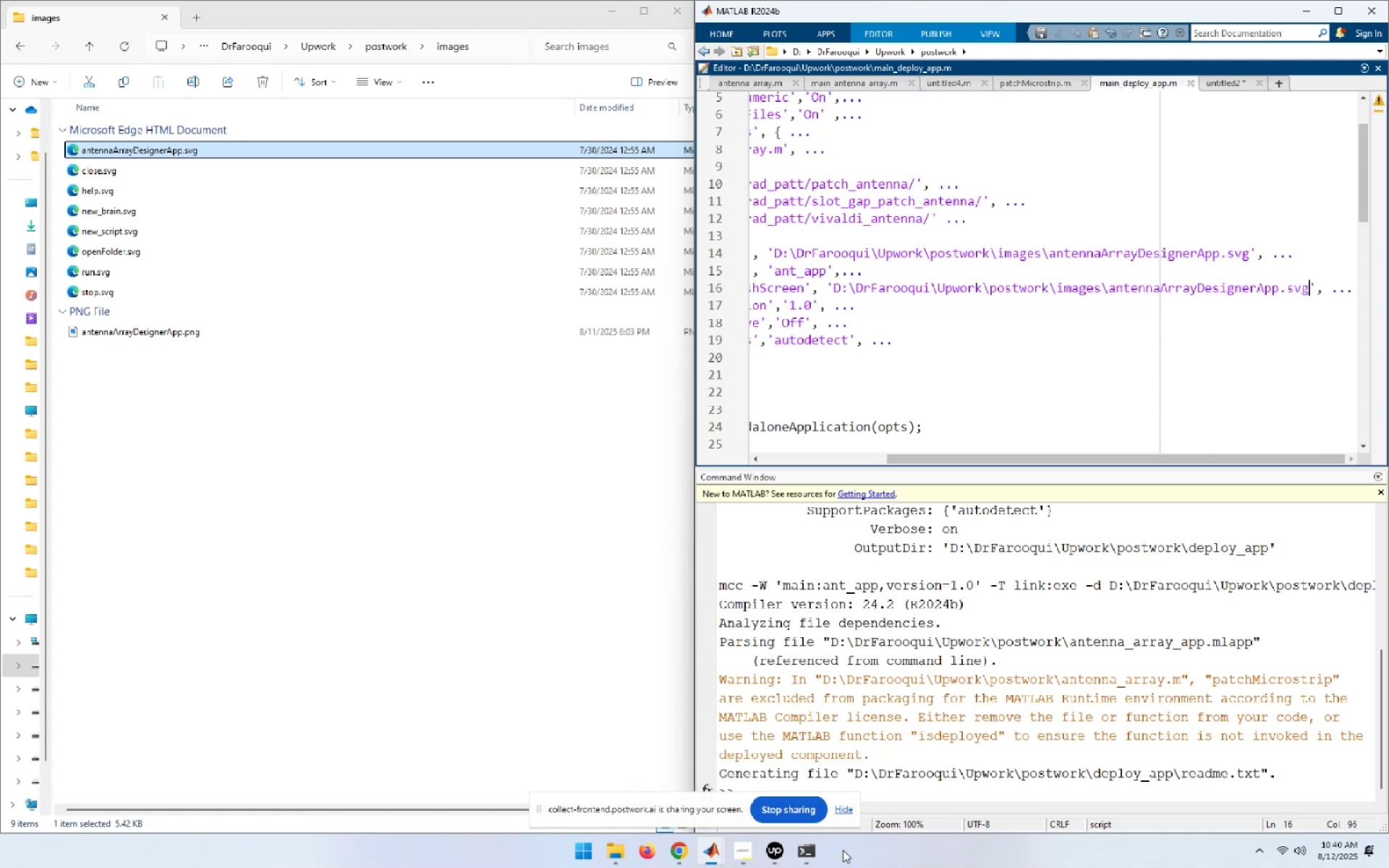 
left_click([814, 851])
 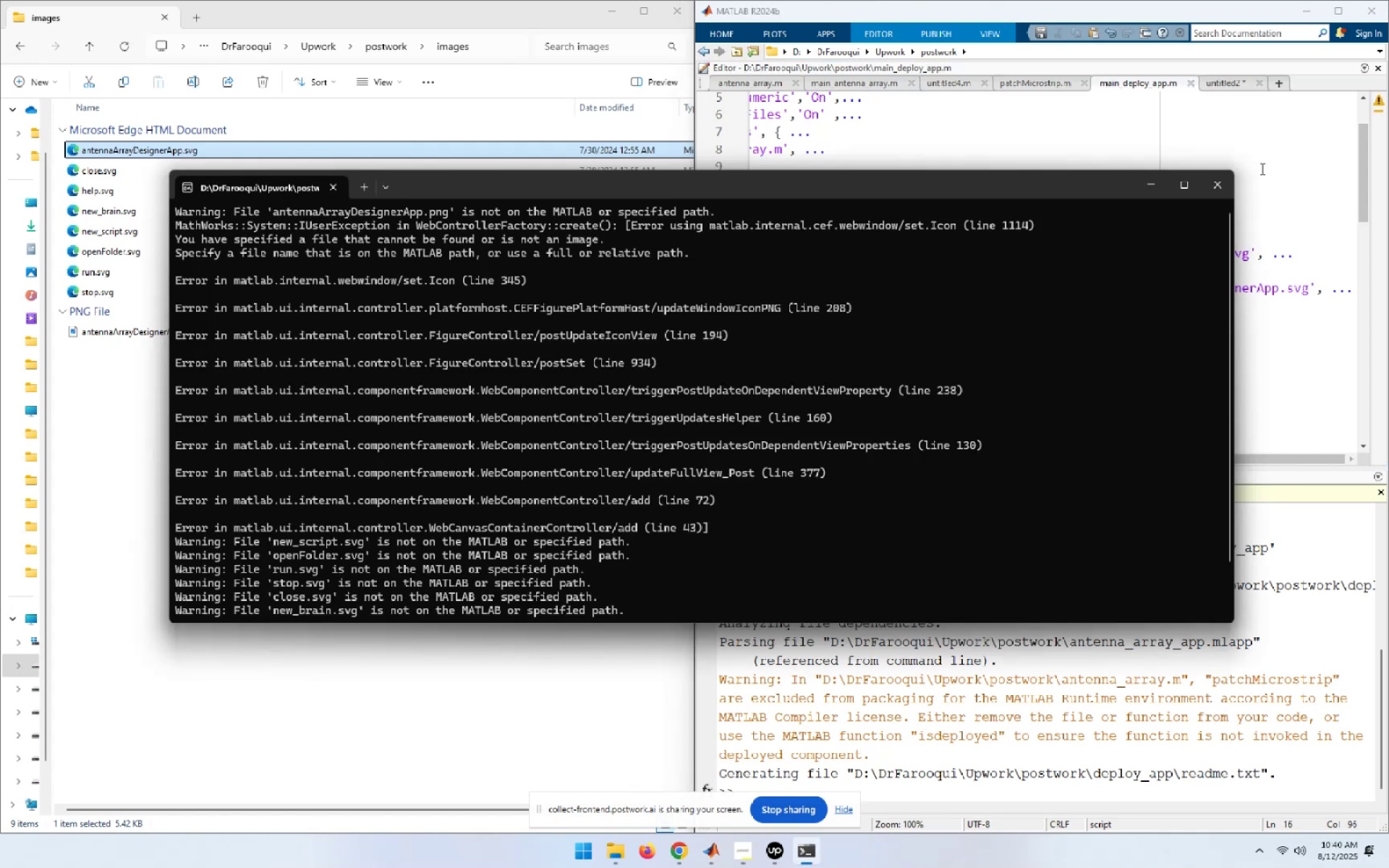 
left_click([1212, 186])
 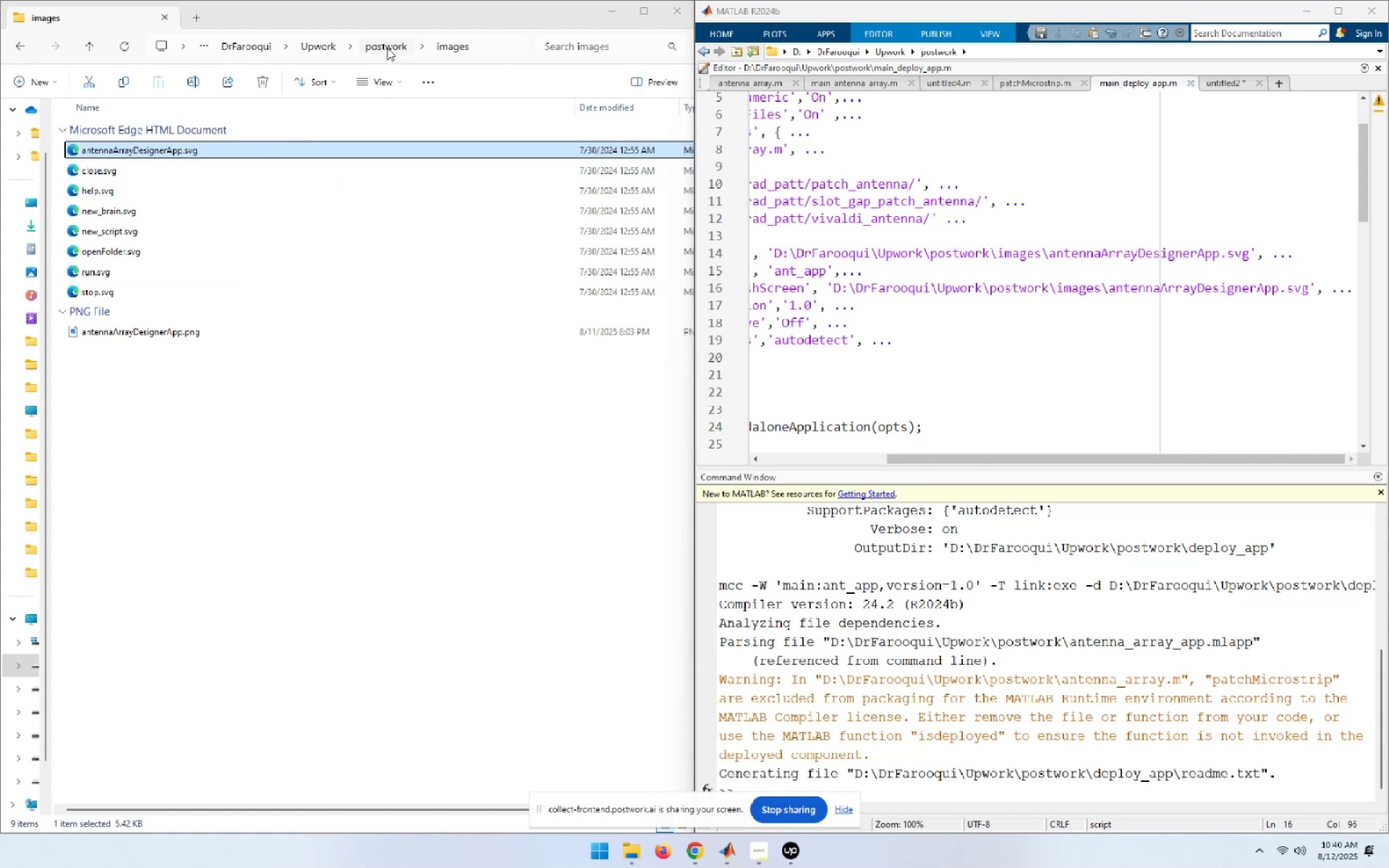 
left_click([402, 623])
 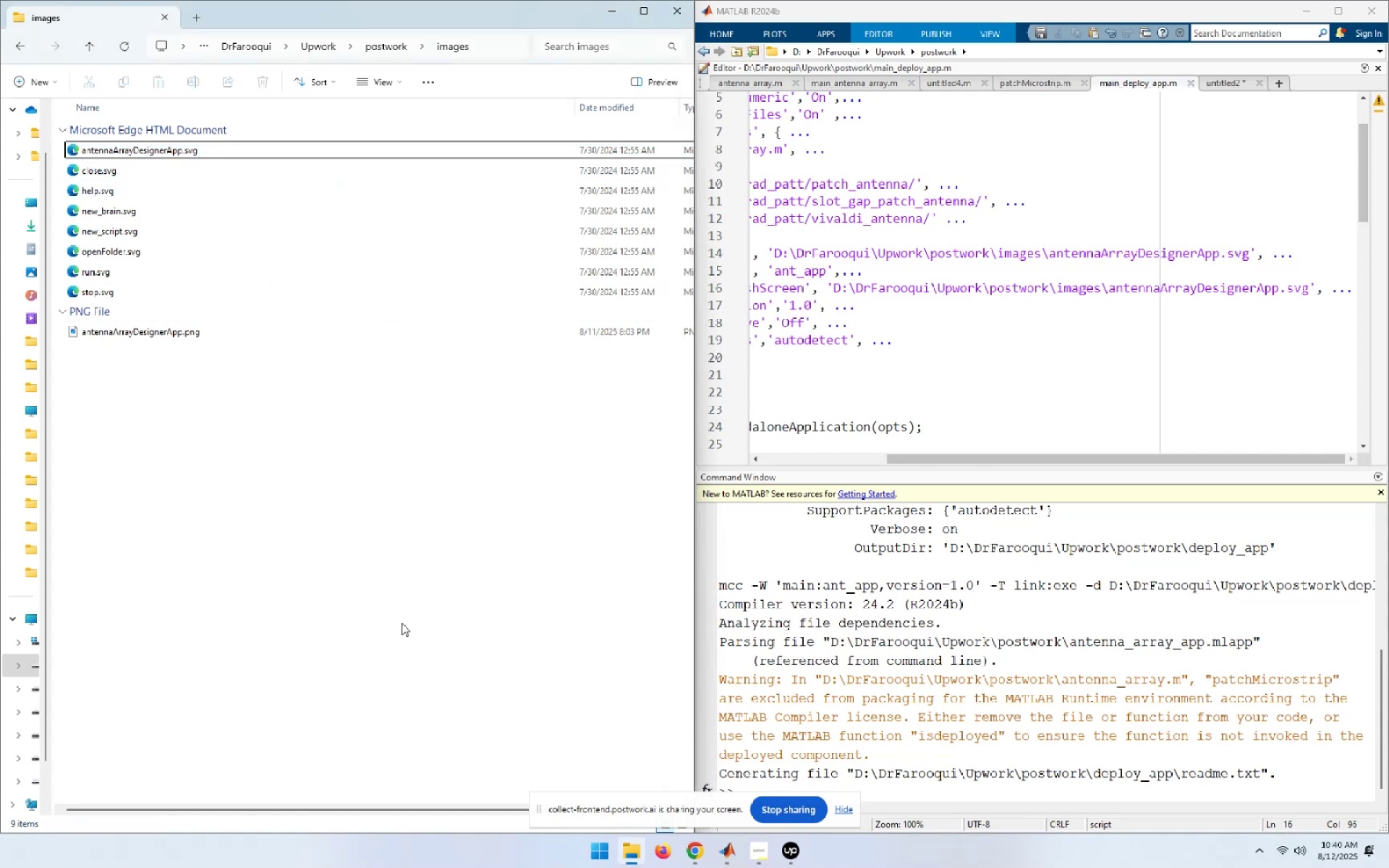 
key(Alt+D)
 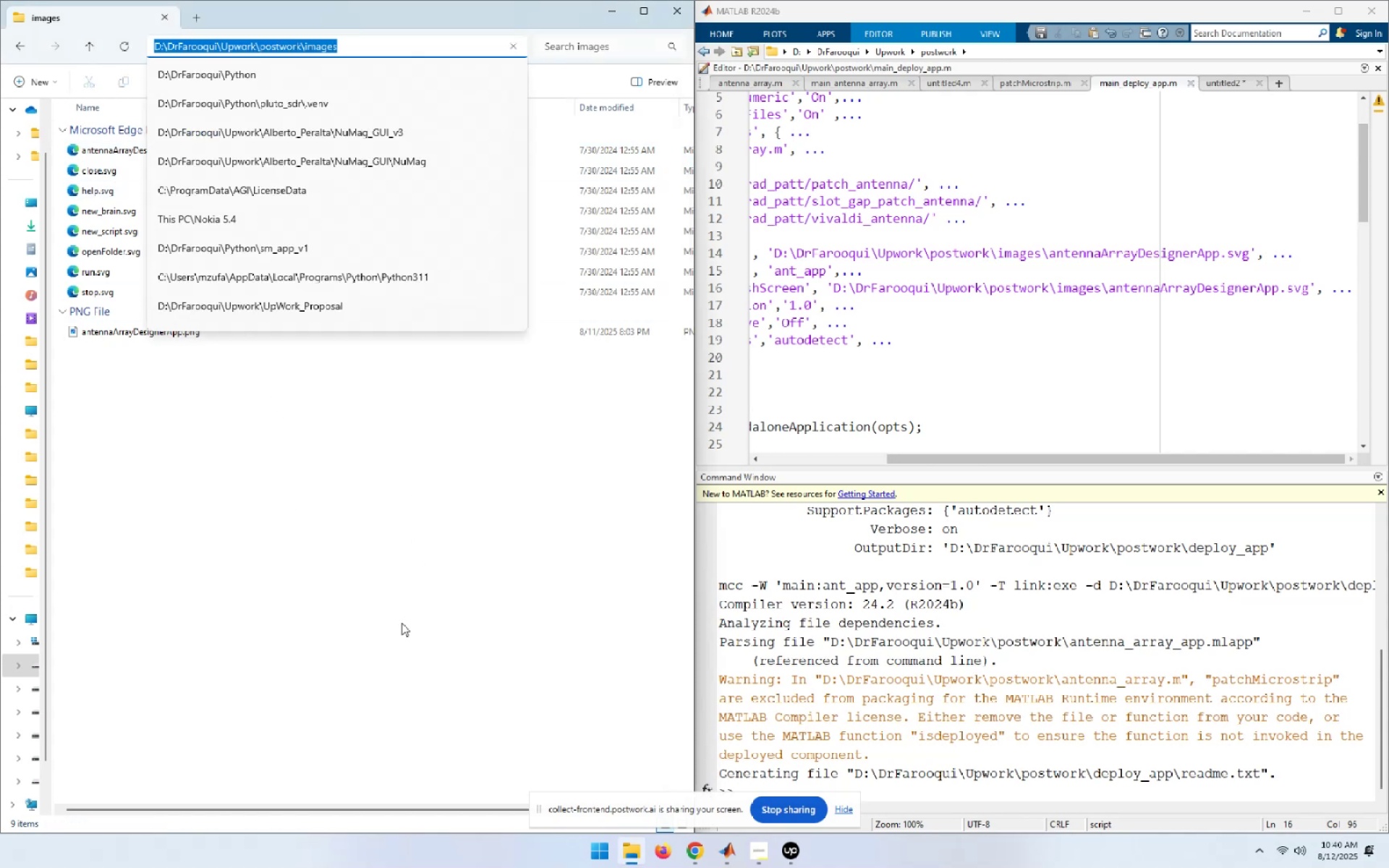 
key(Control+C)
 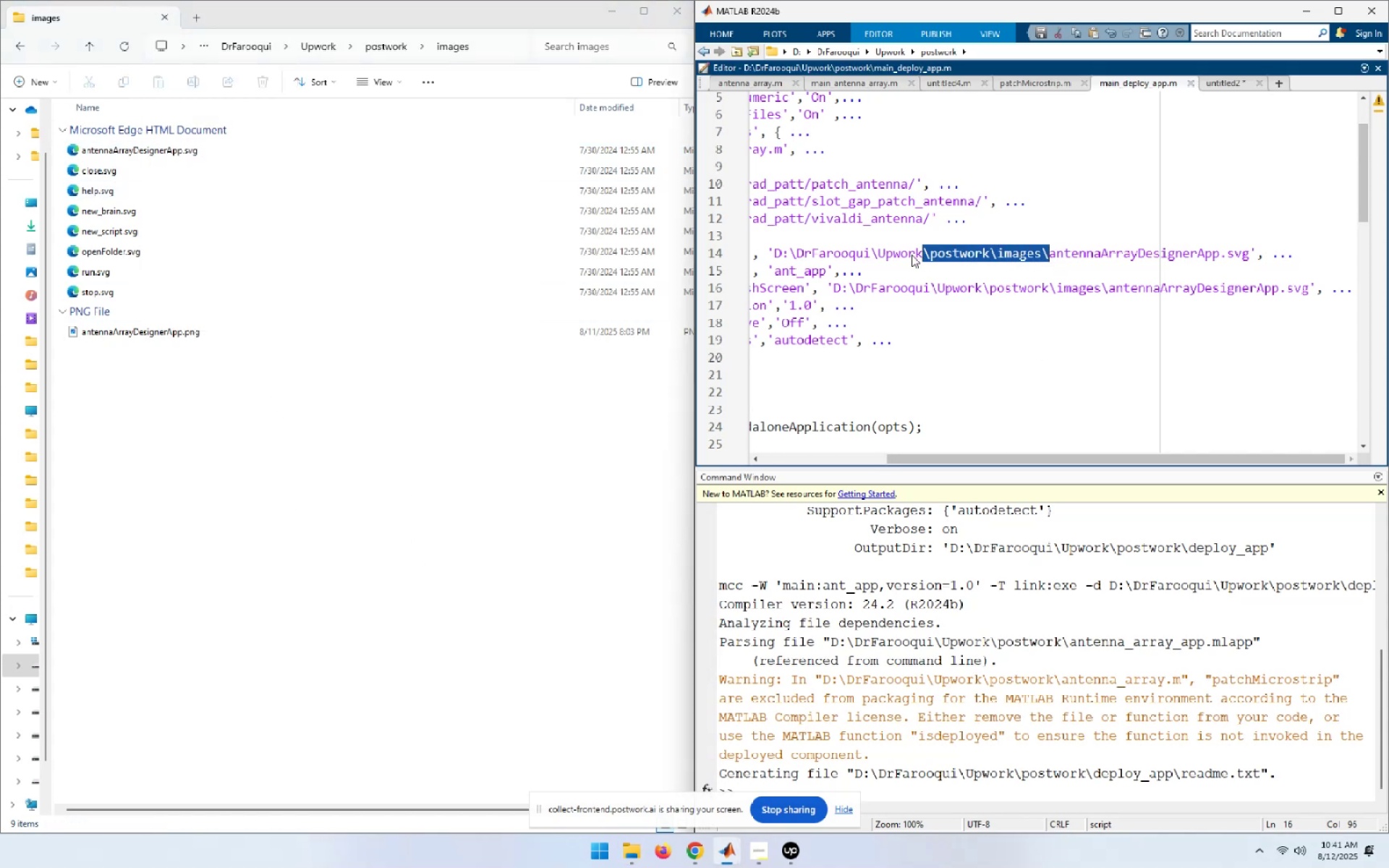 
wait(8.9)
 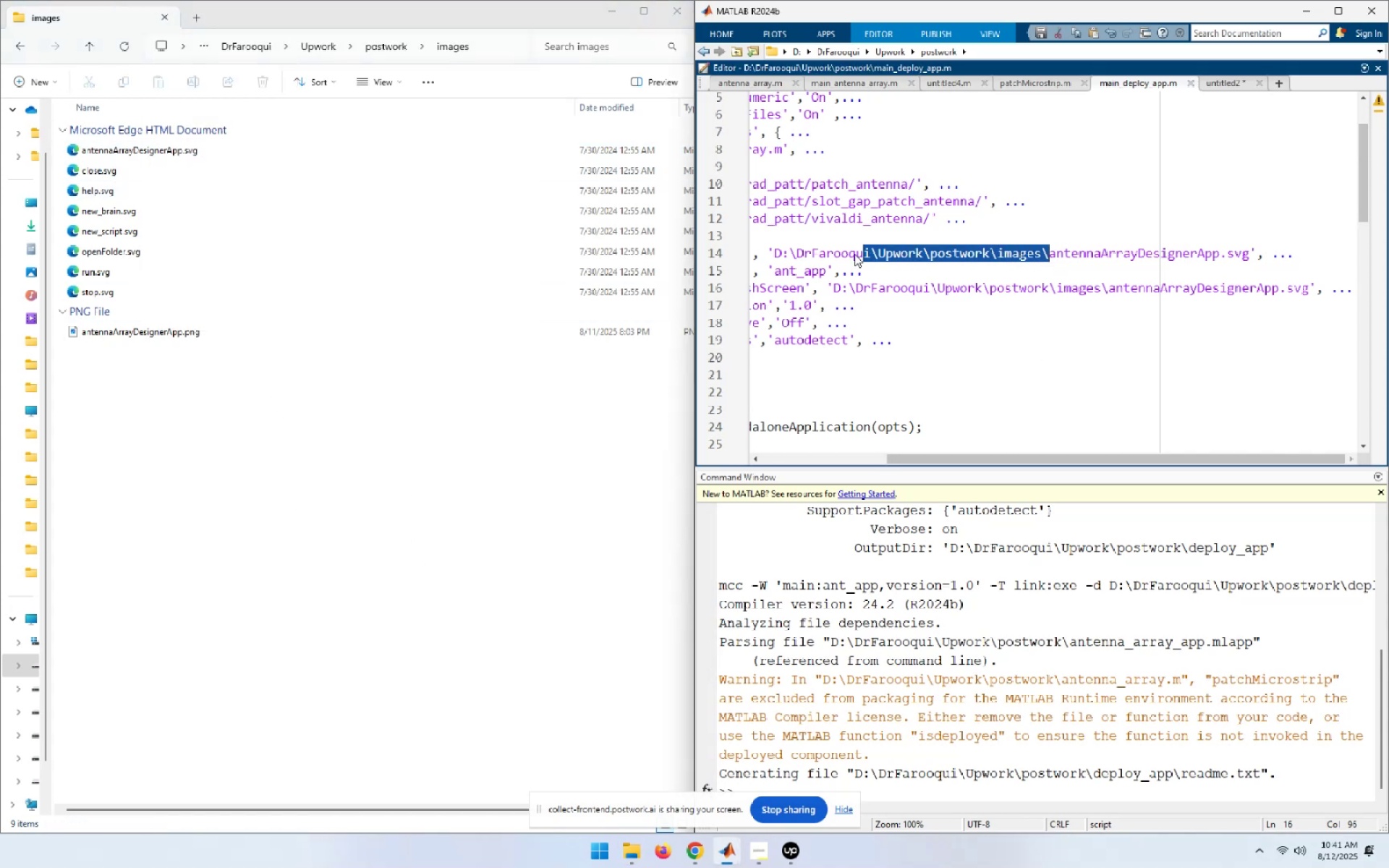 
key(Control+V)
 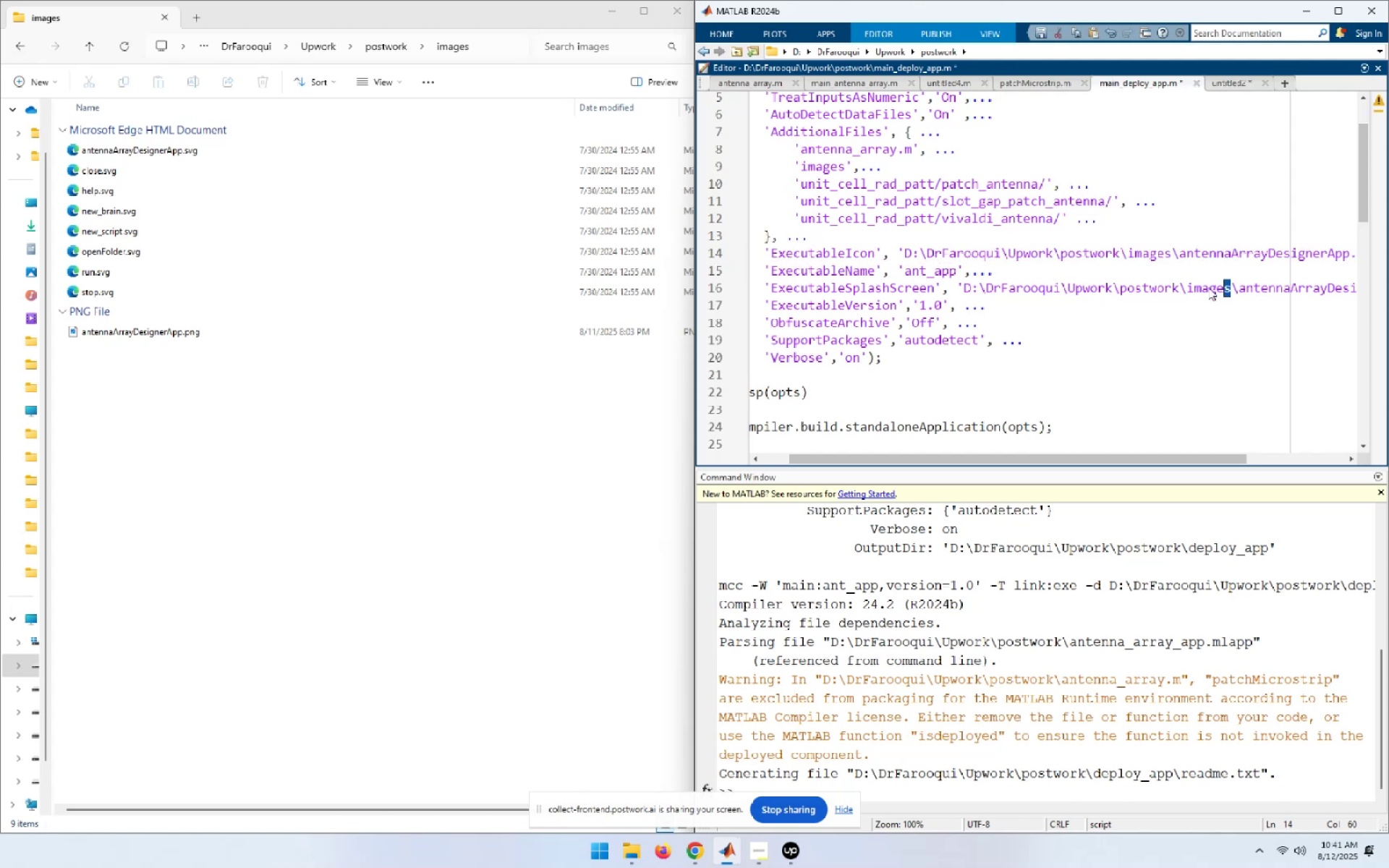 
key(Control+ControlLeft)
 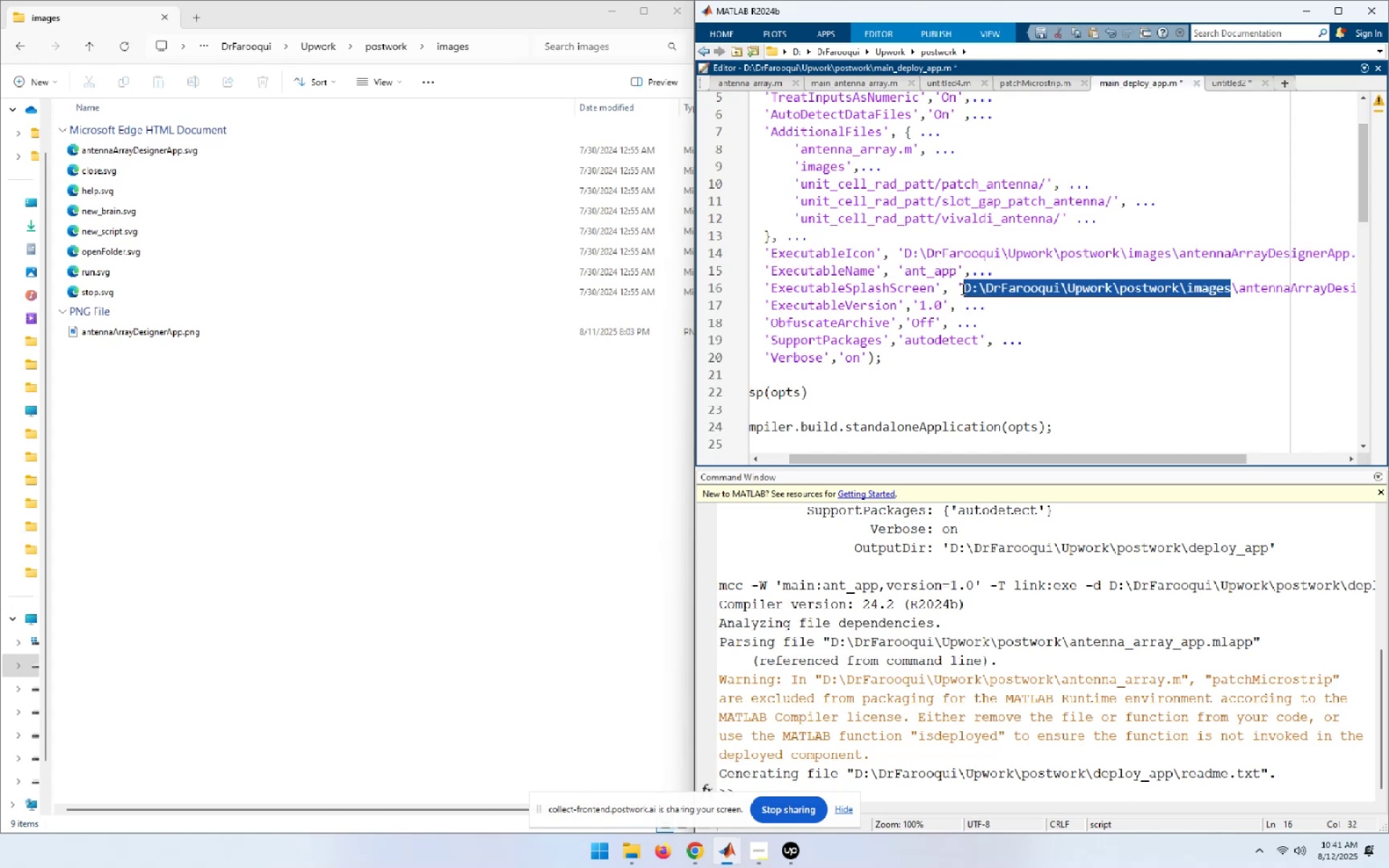 
key(Control+V)
 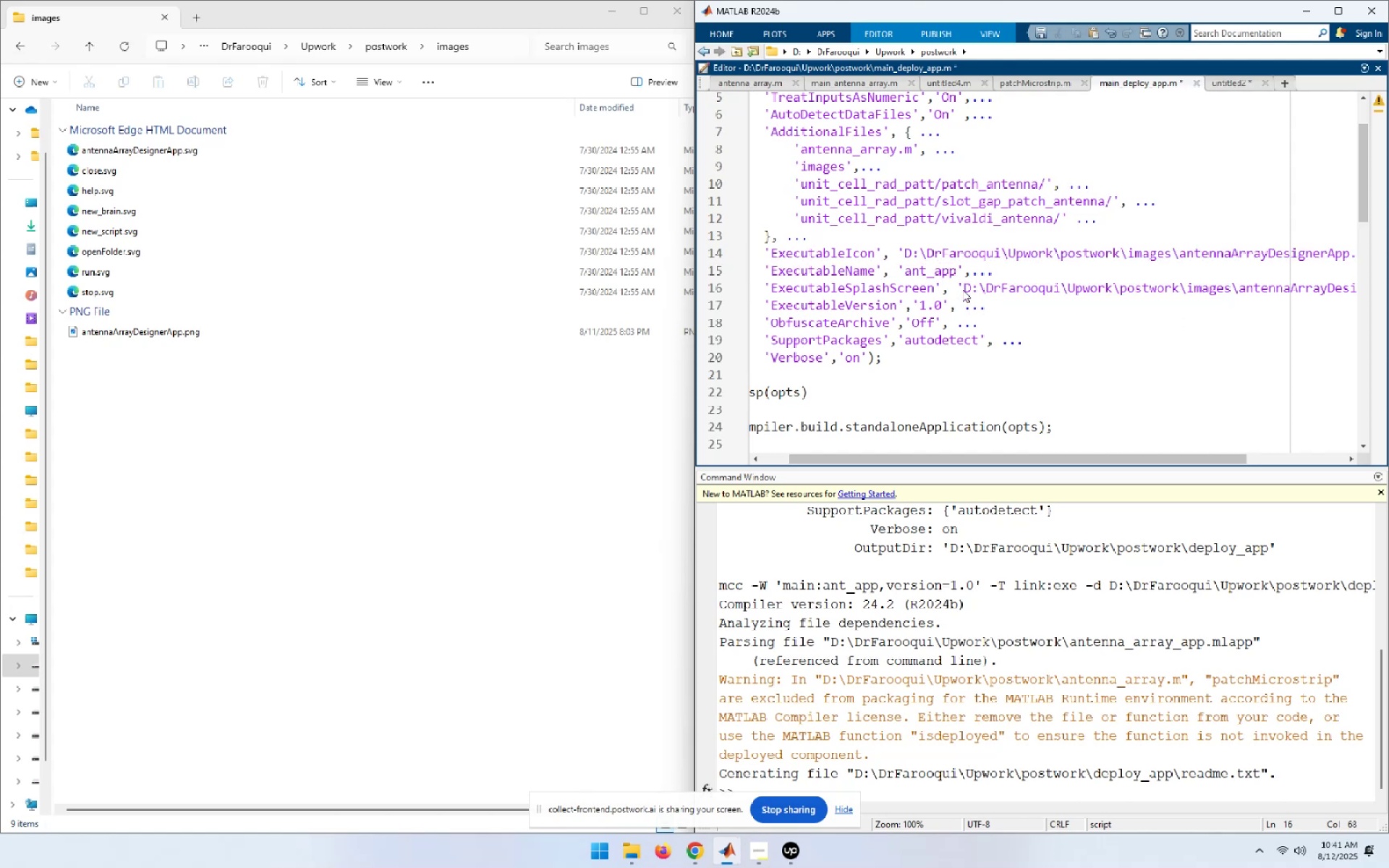 
key(Control+S)
 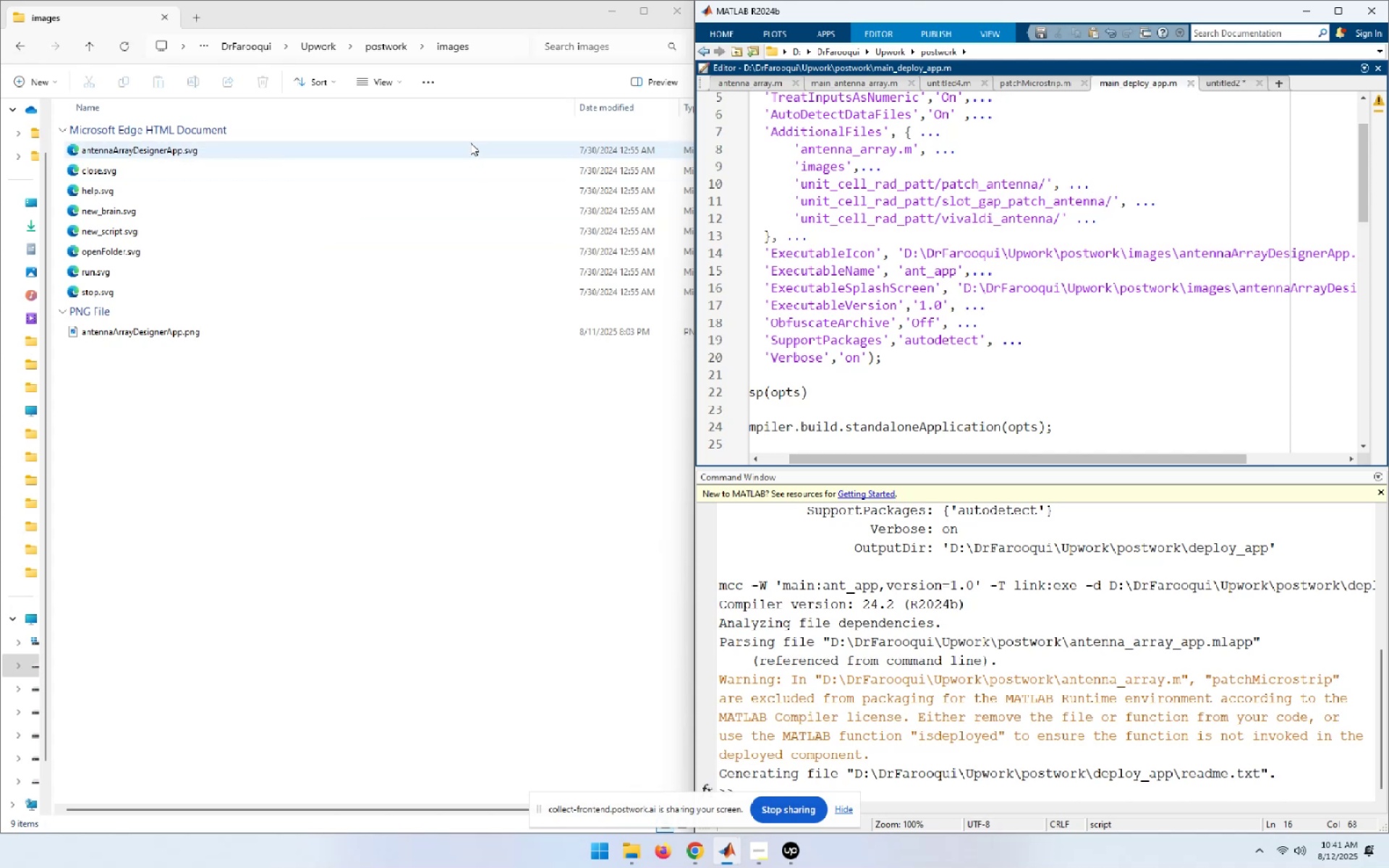 
left_click([383, 46])
 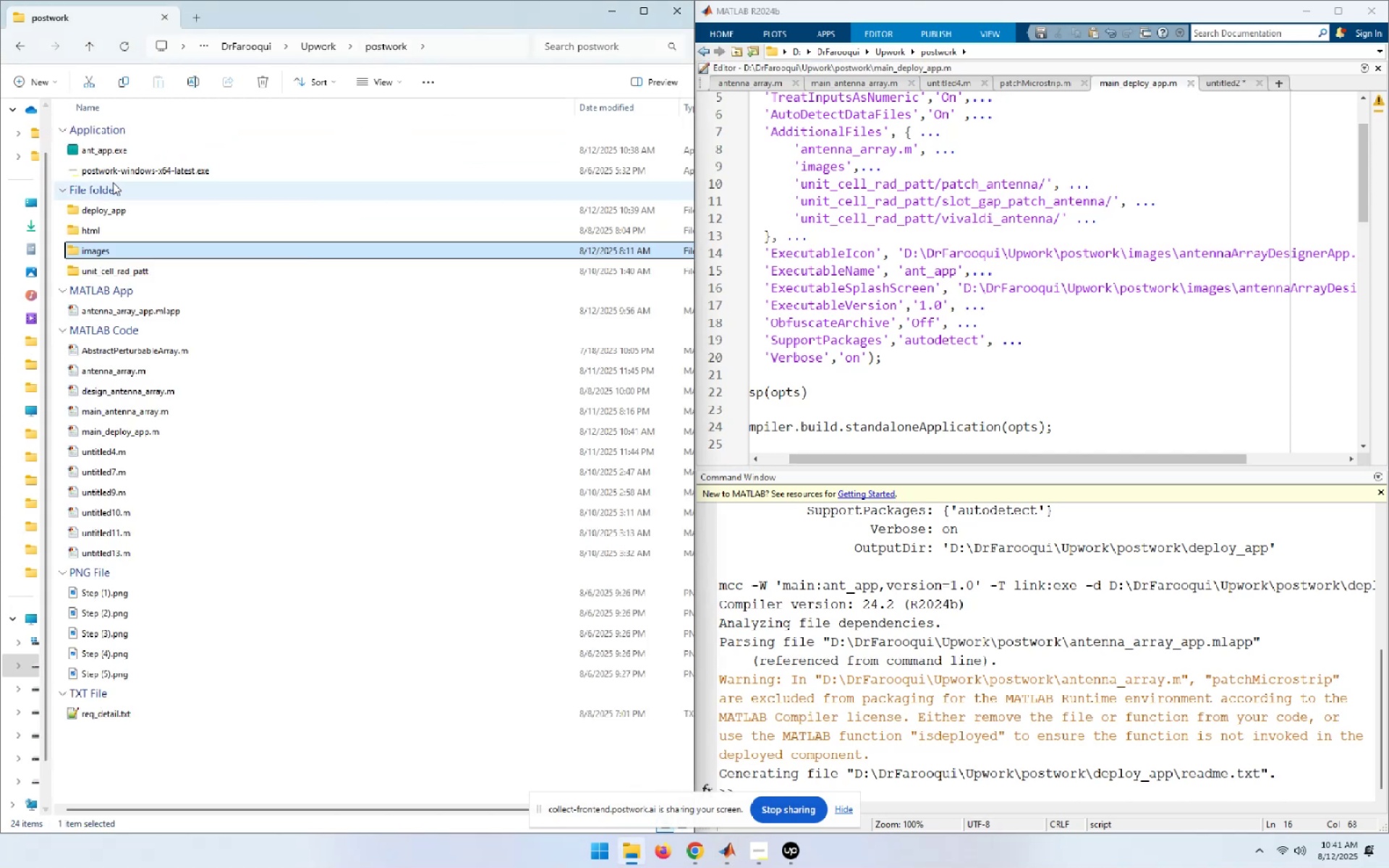 
left_click([106, 146])
 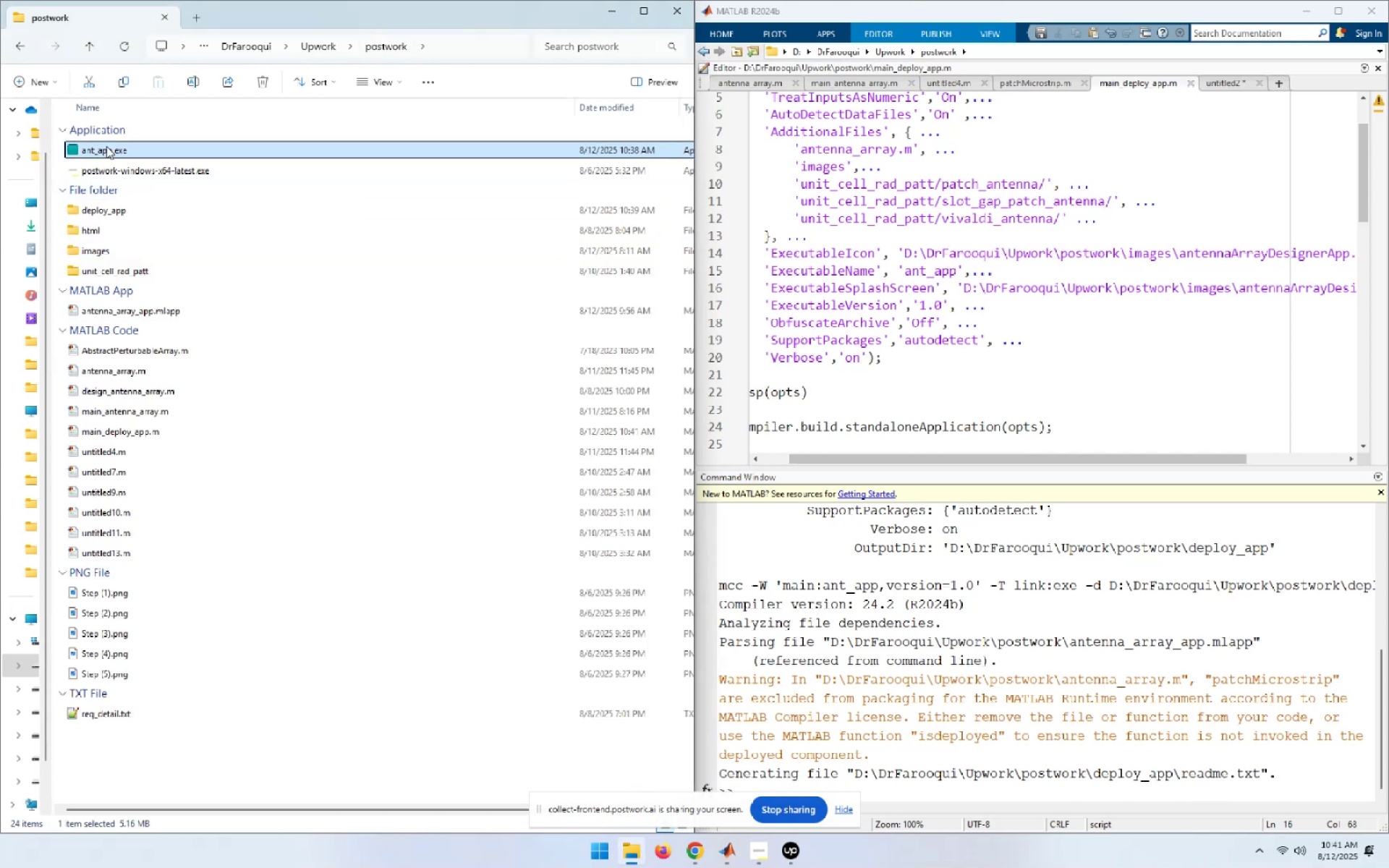 
key(Delete)
 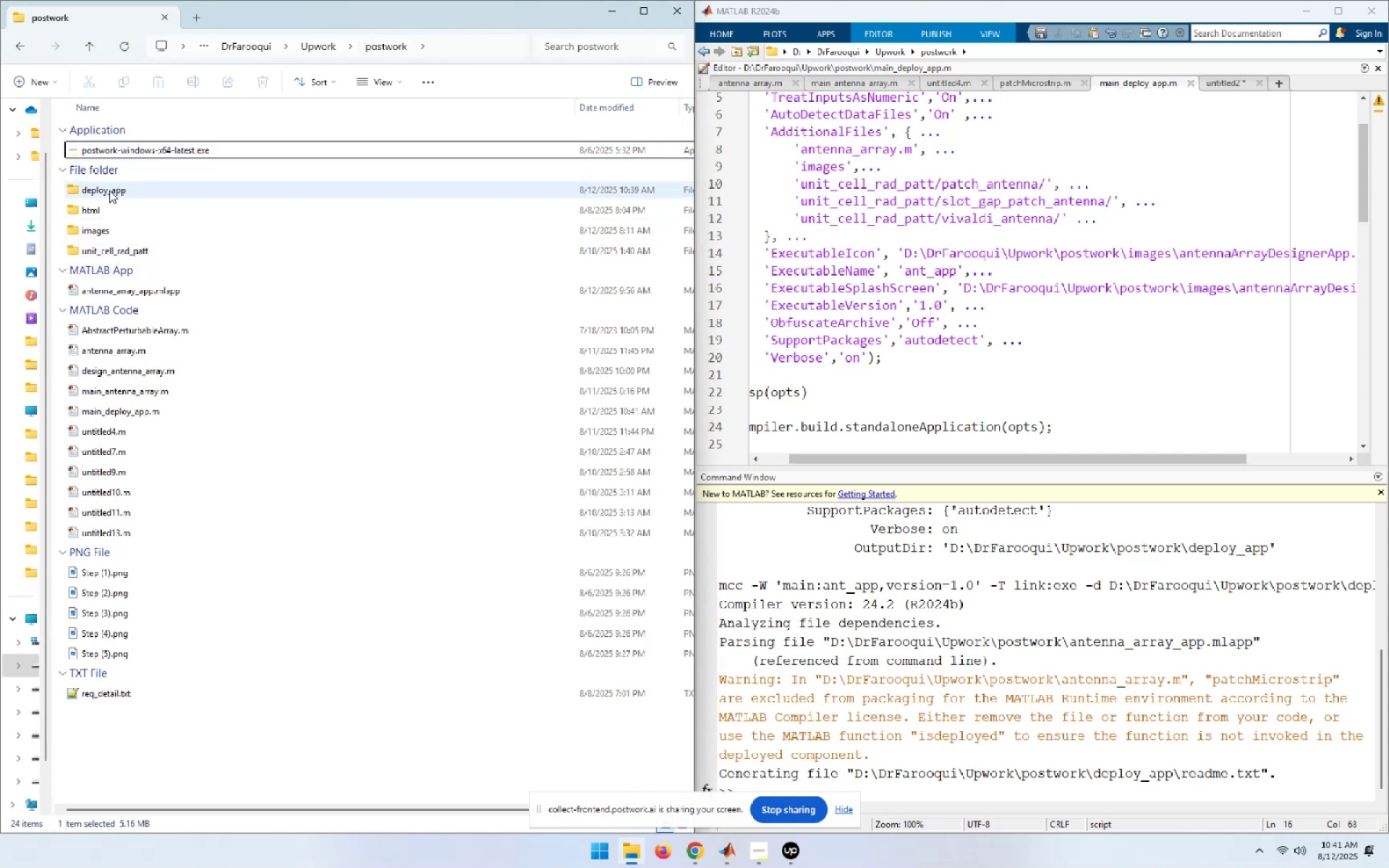 
double_click([109, 190])
 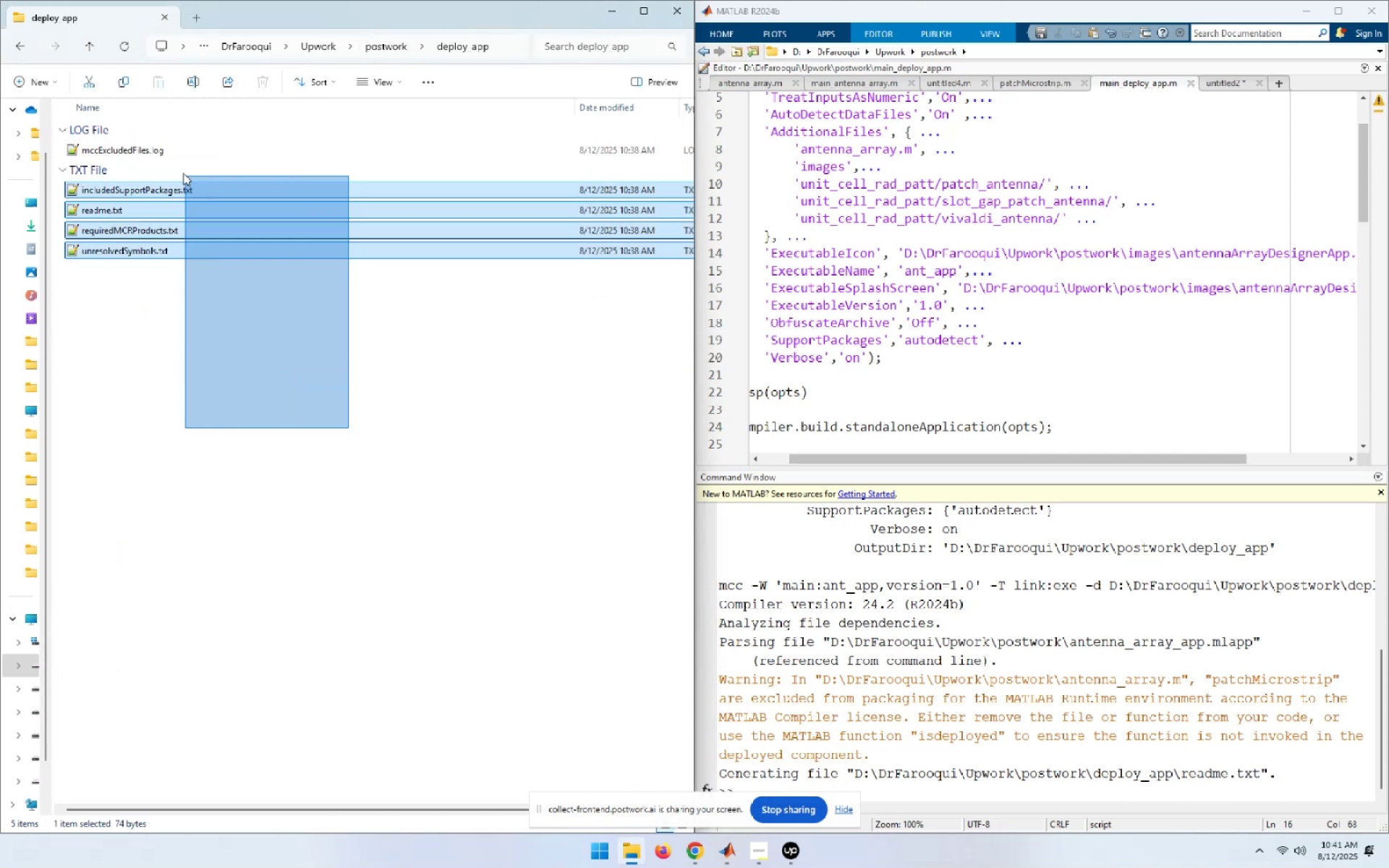 
key(Delete)
 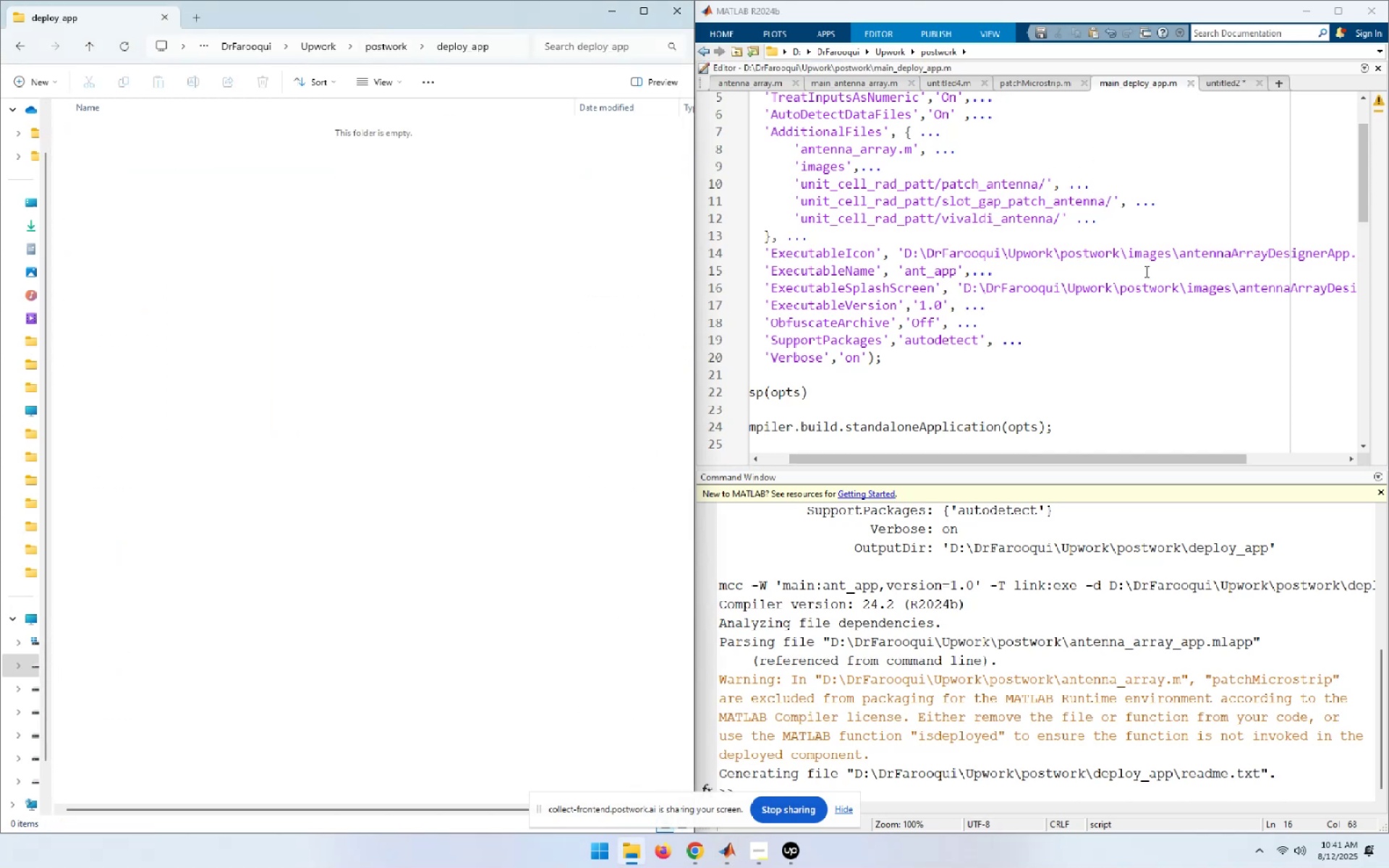 
left_click([1177, 205])
 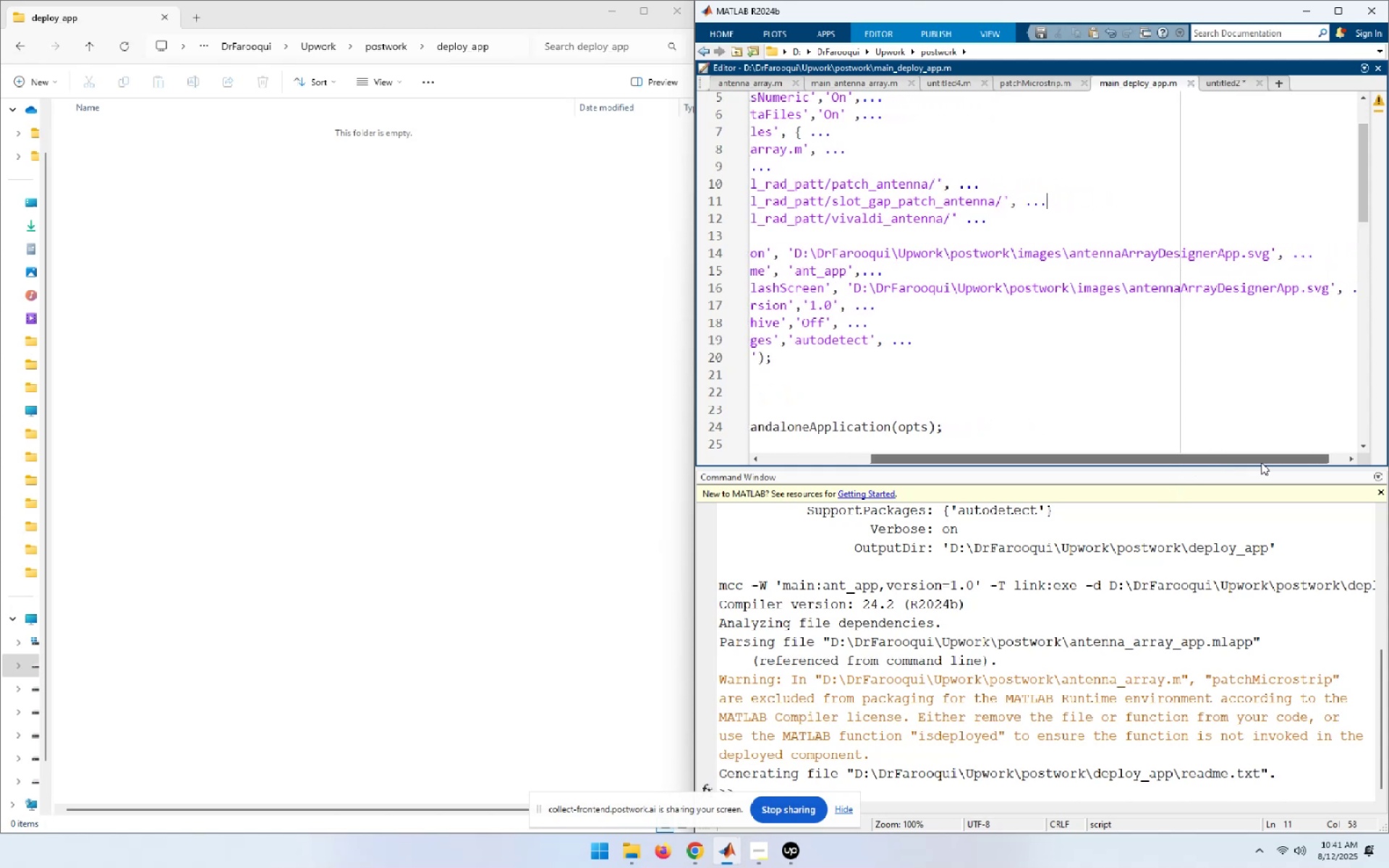 
wait(11.14)
 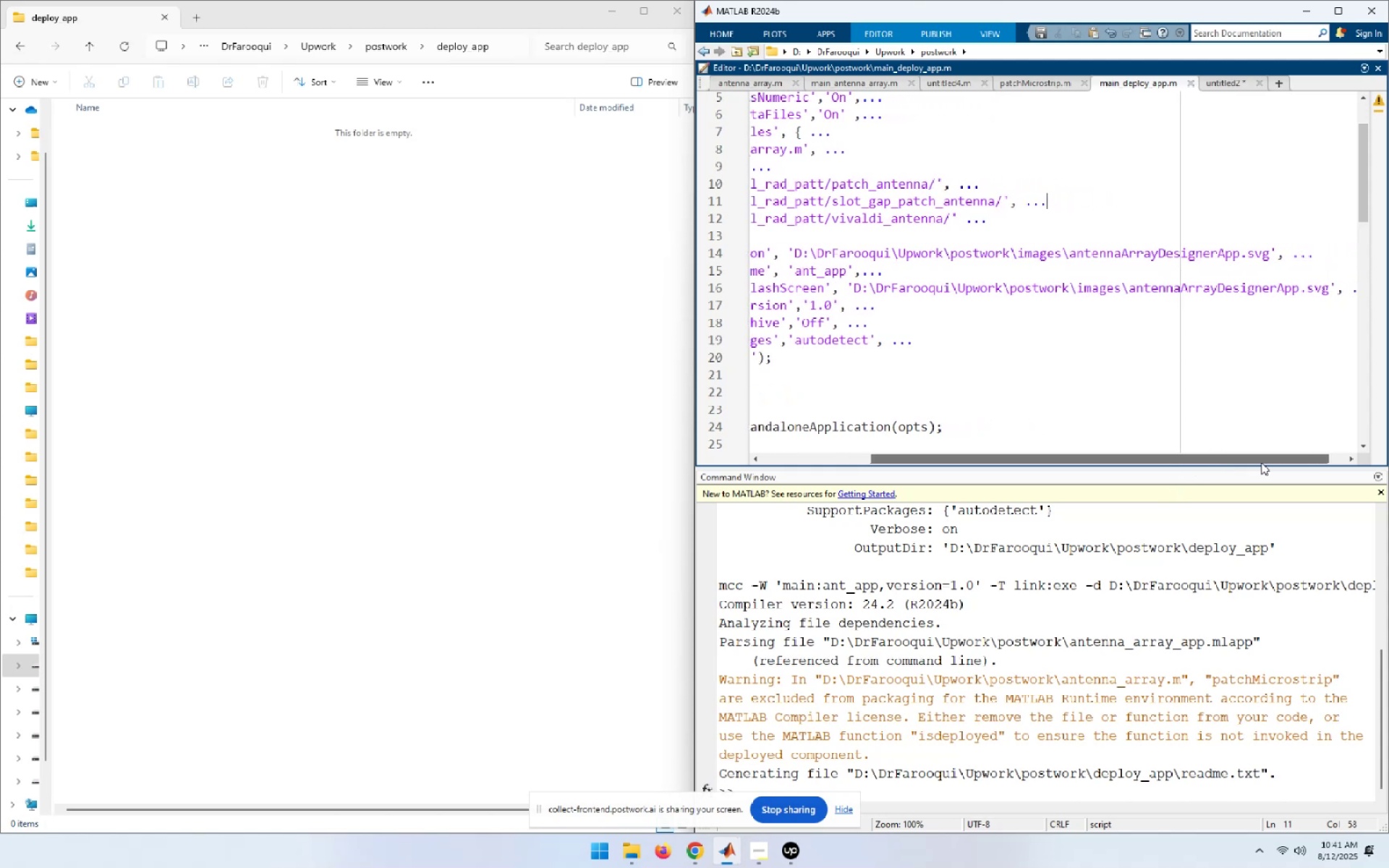 
left_click([1133, 337])
 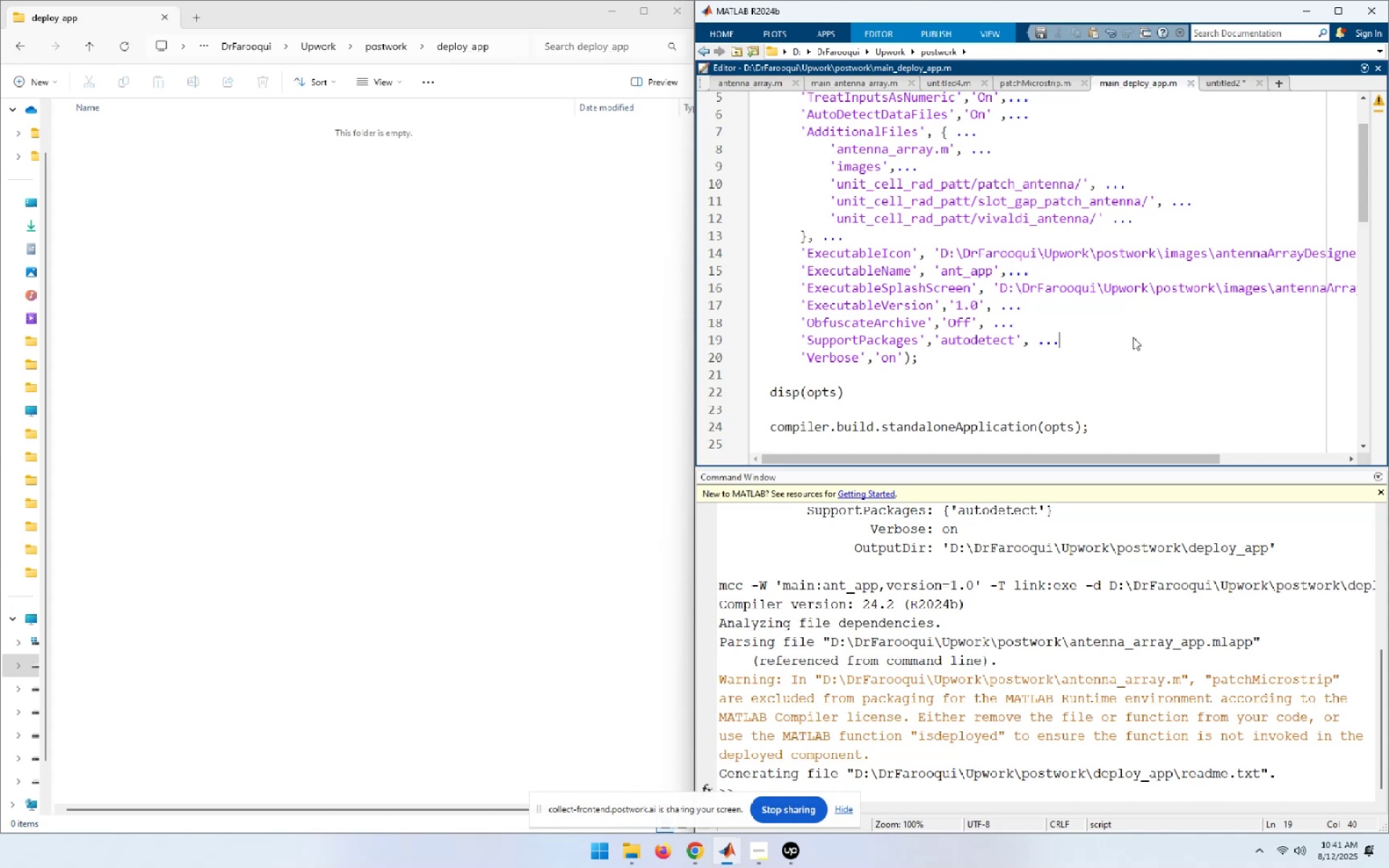 
key(F5)
 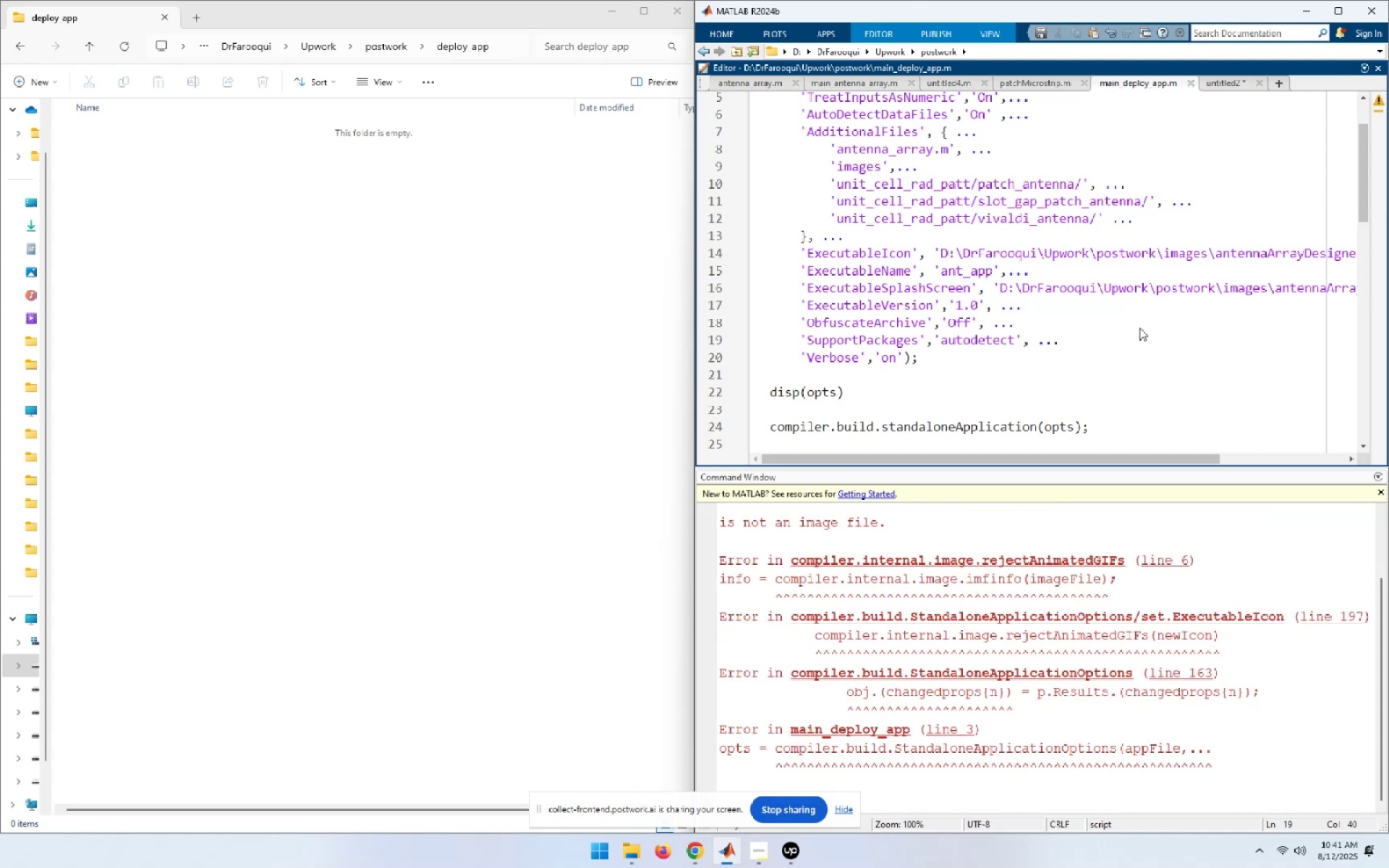 
wait(7.9)
 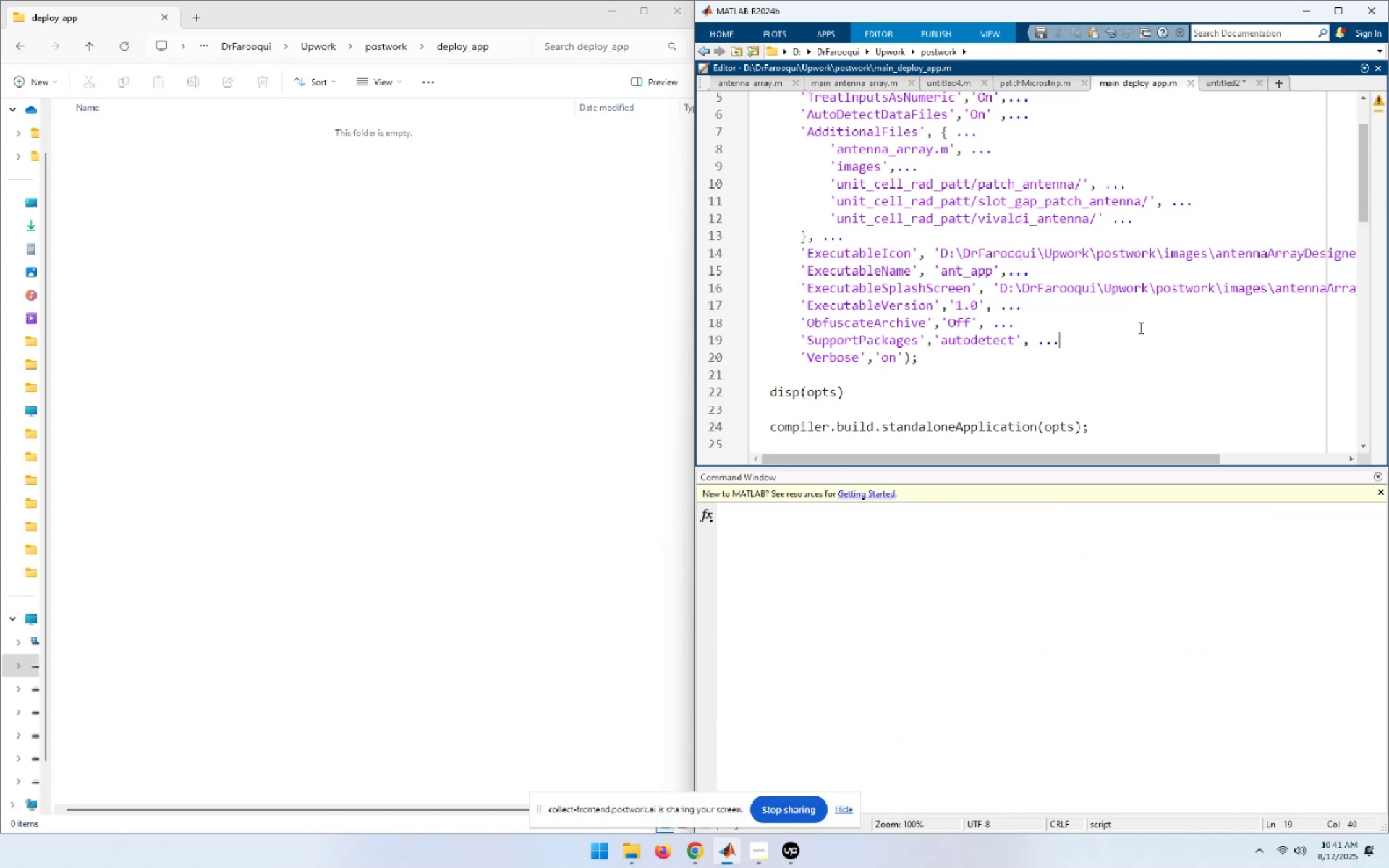 
scroll: coordinate [1069, 724], scroll_direction: up, amount: 5.0
 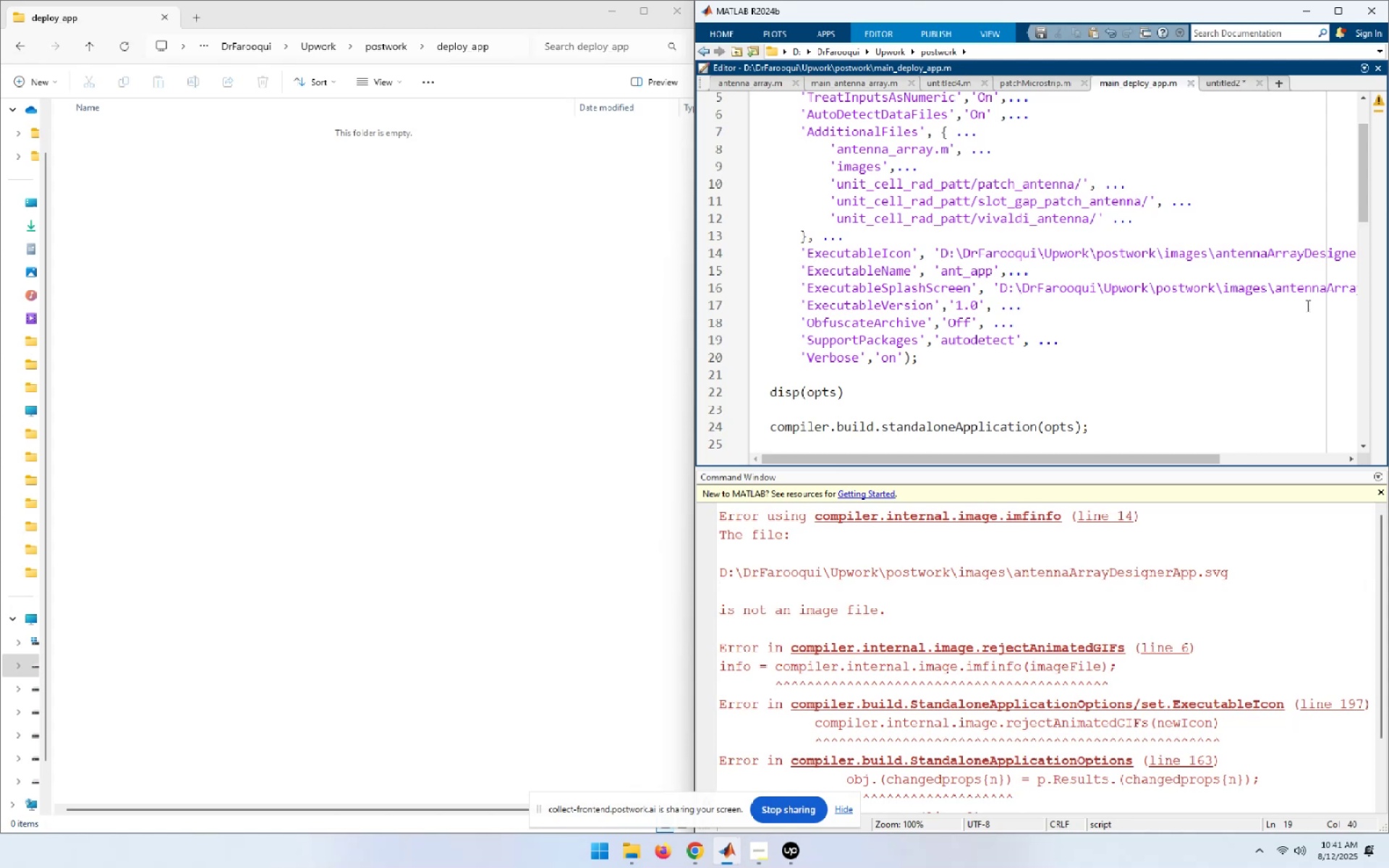 
wait(7.3)
 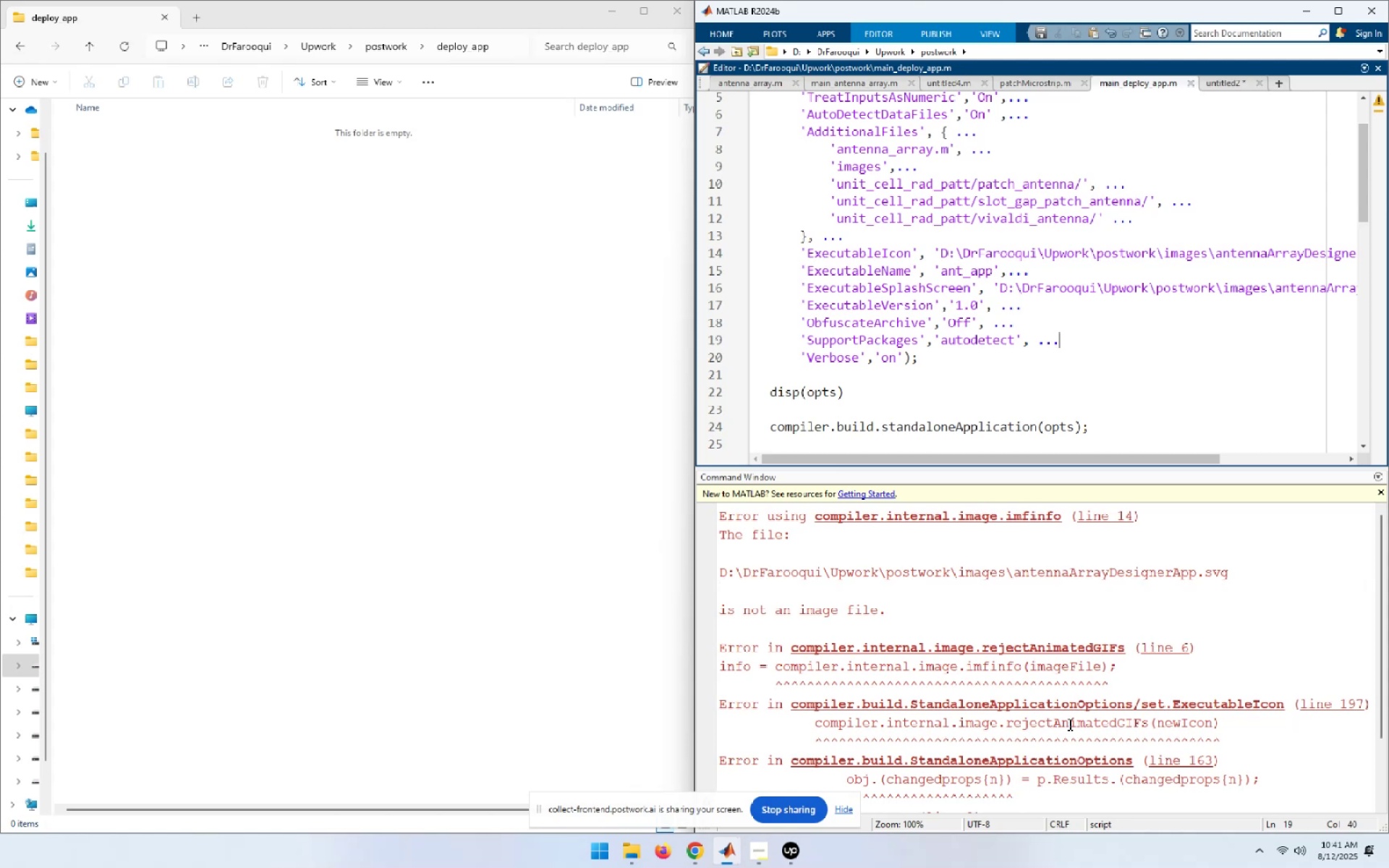 
left_click([391, 51])
 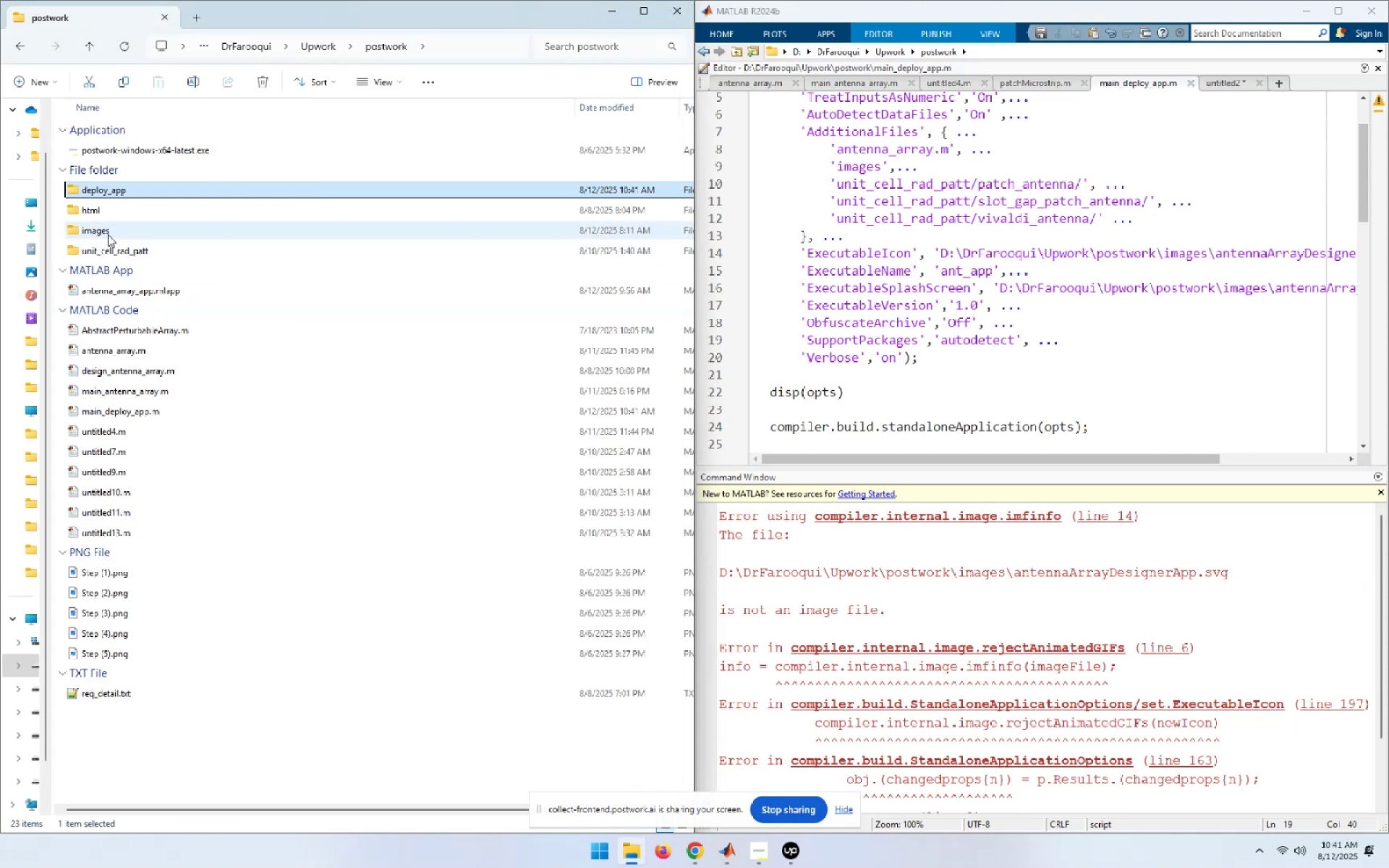 
double_click([108, 234])
 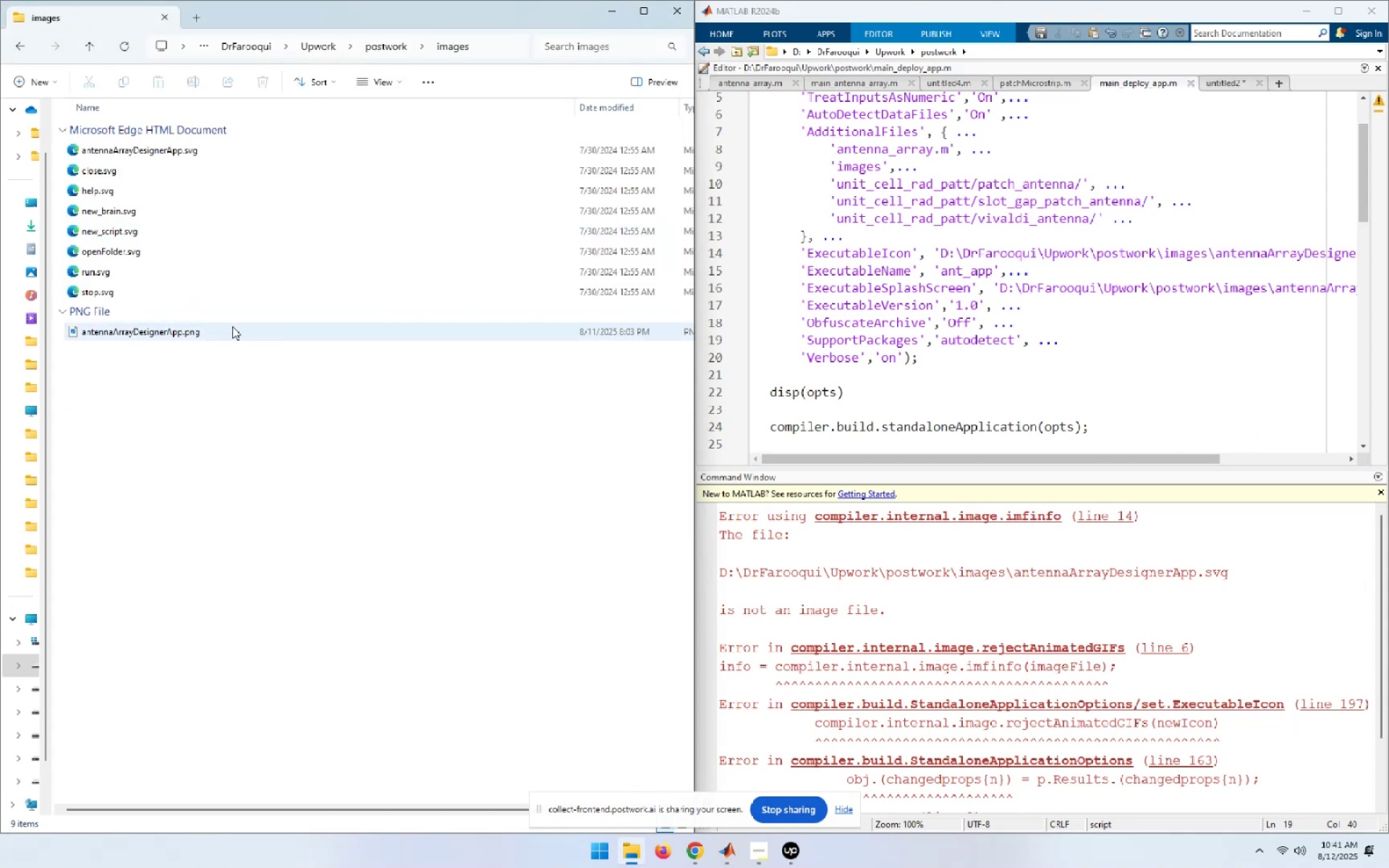 
left_click([179, 335])
 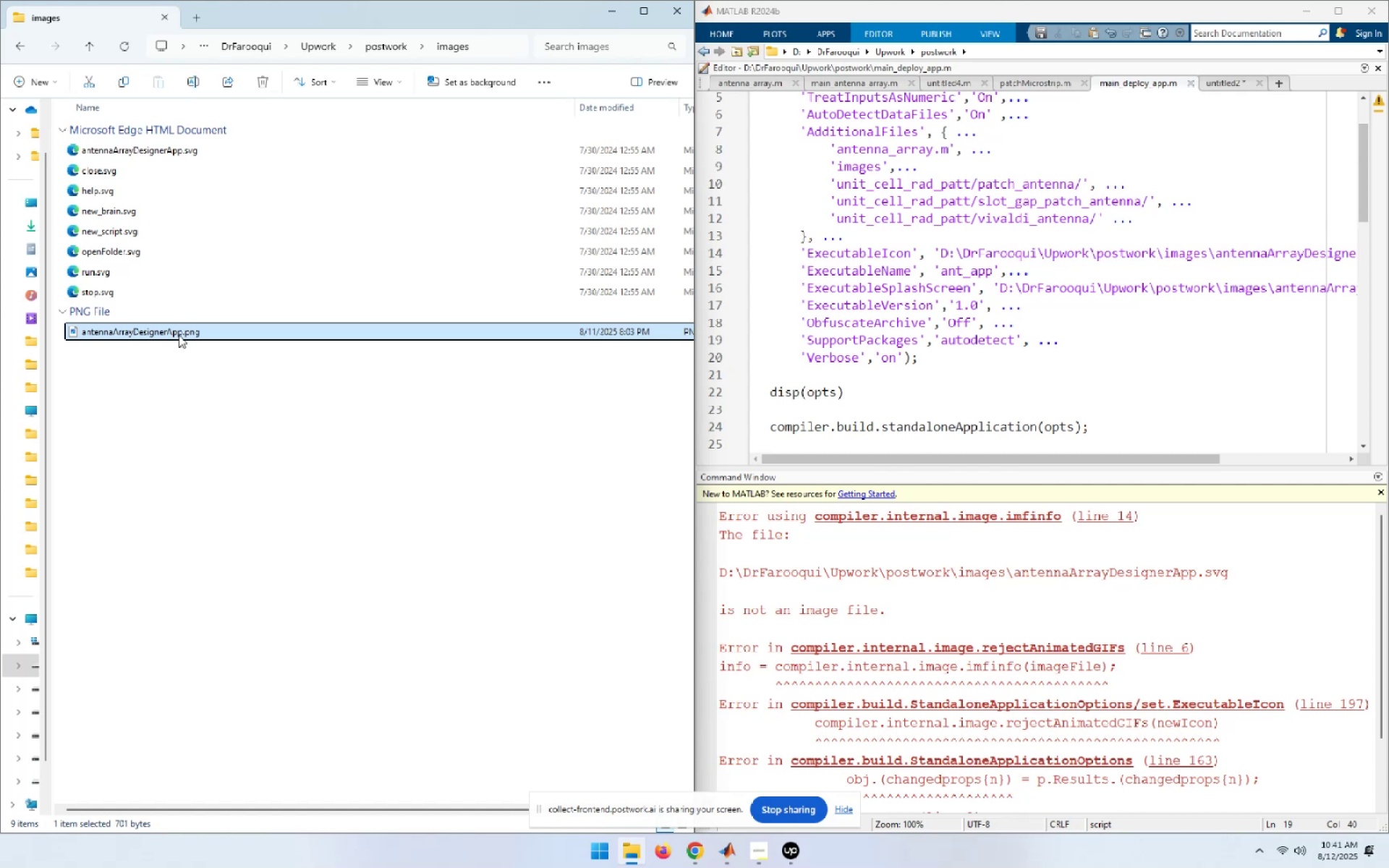 
key(F2)
 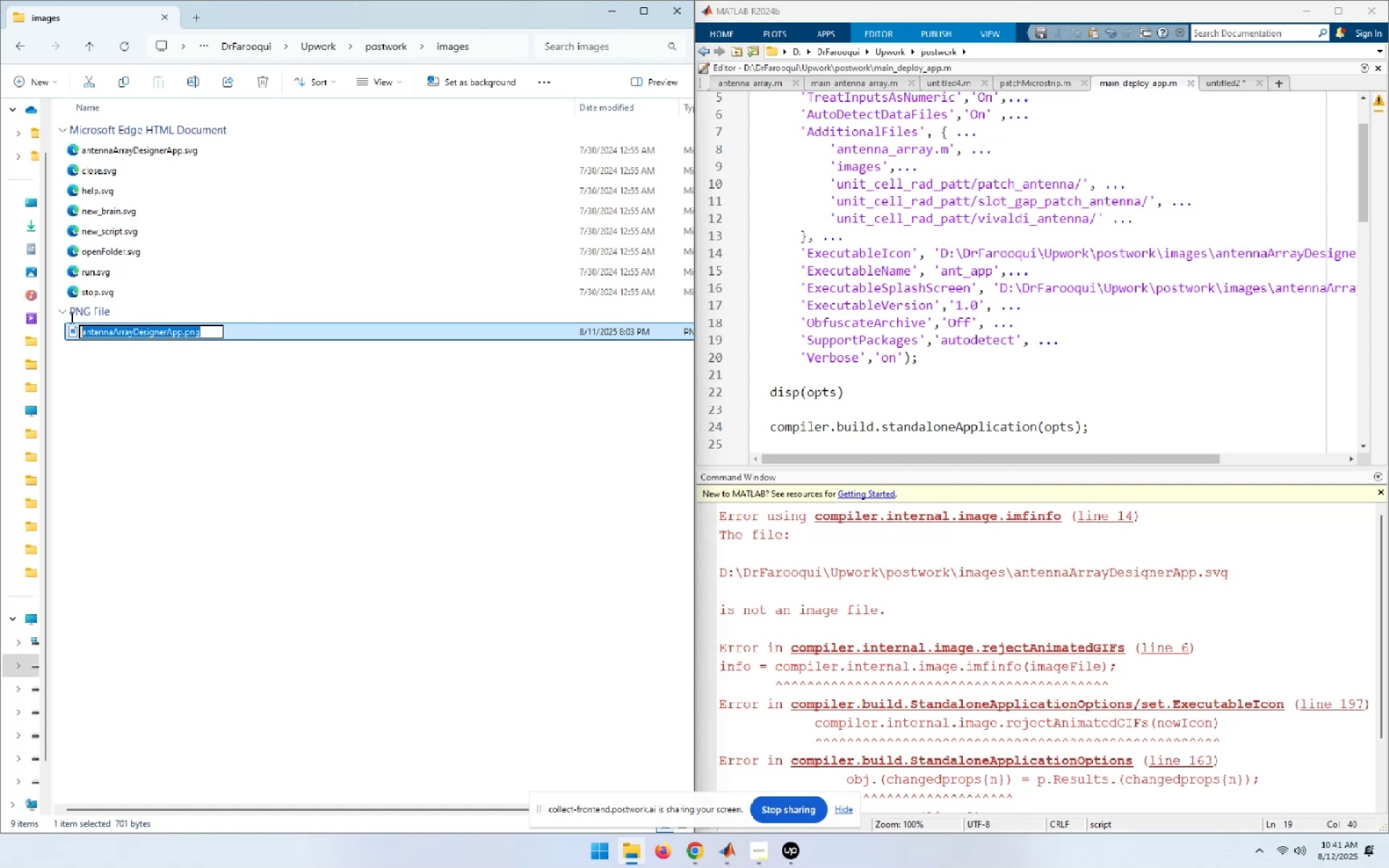 
key(Control+C)
 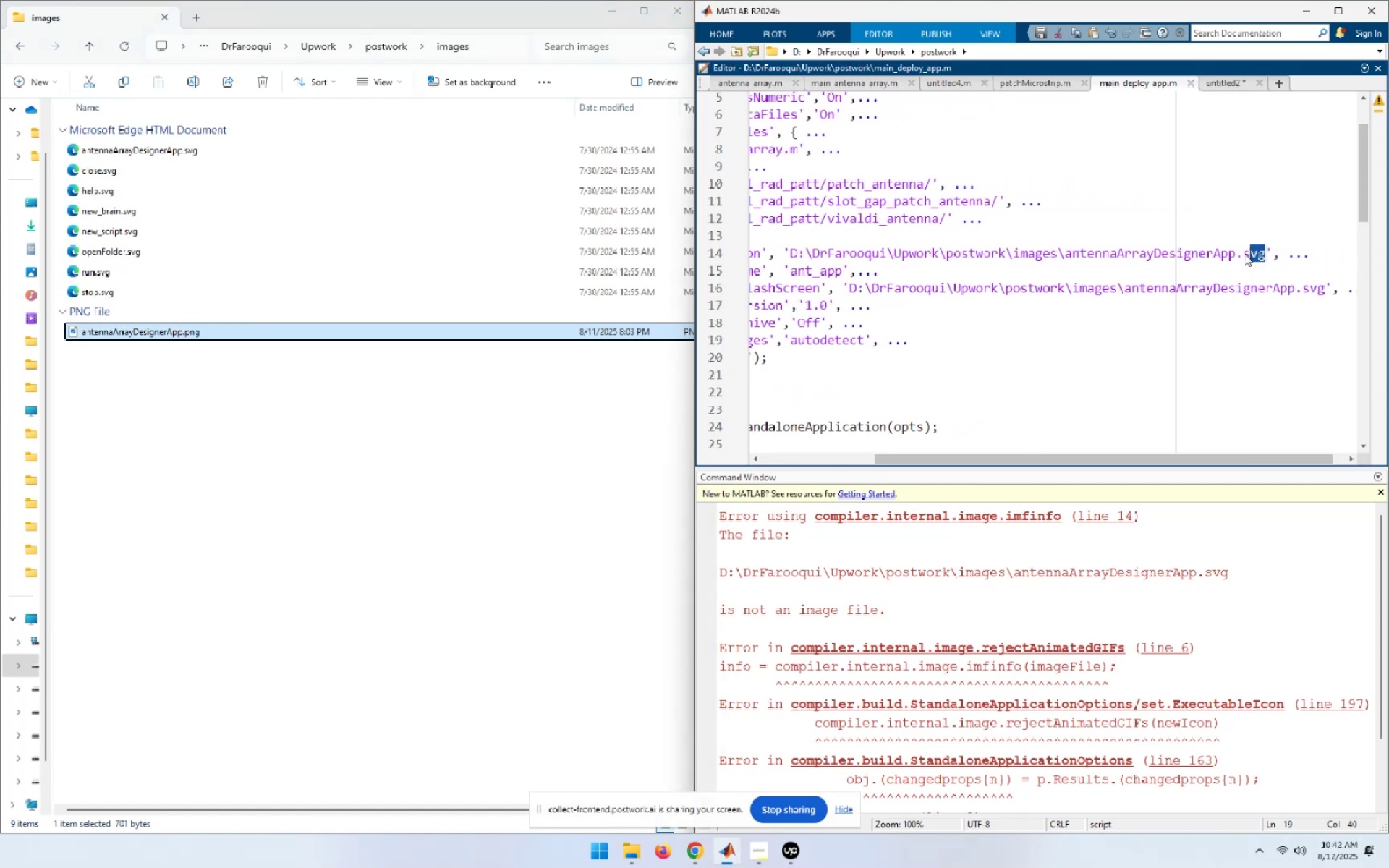 
wait(5.81)
 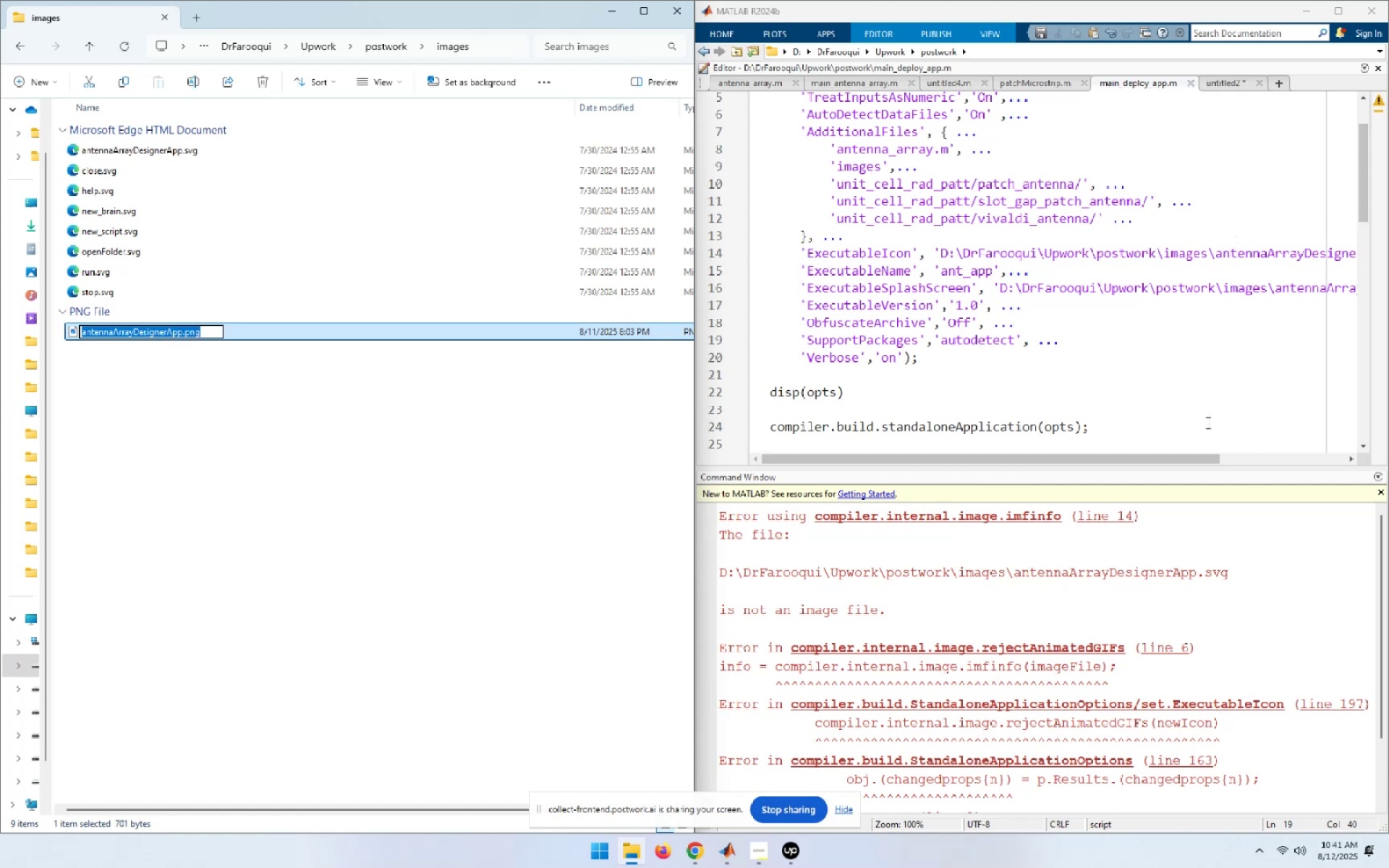 
key(Control+V)
 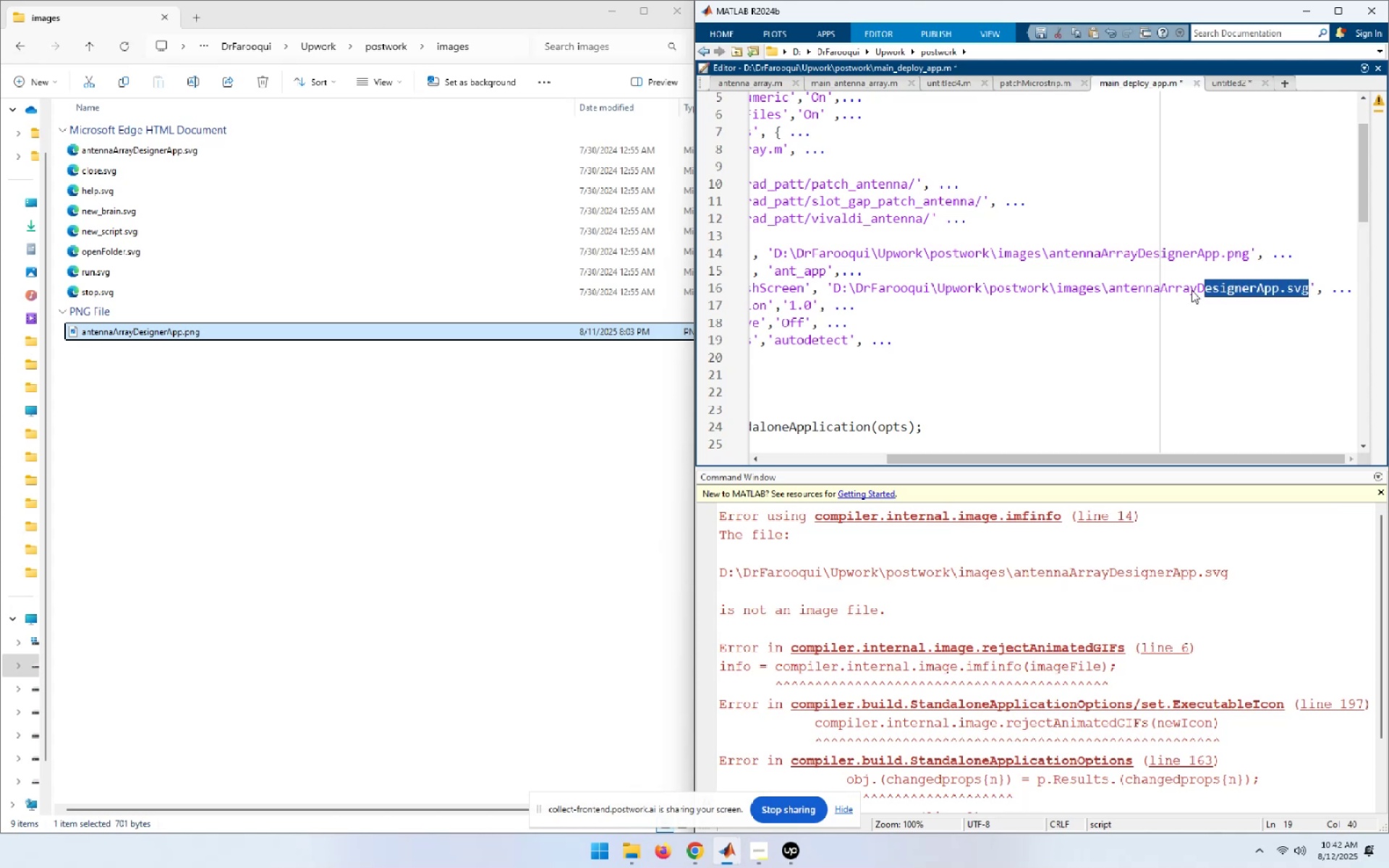 
key(Control+V)
 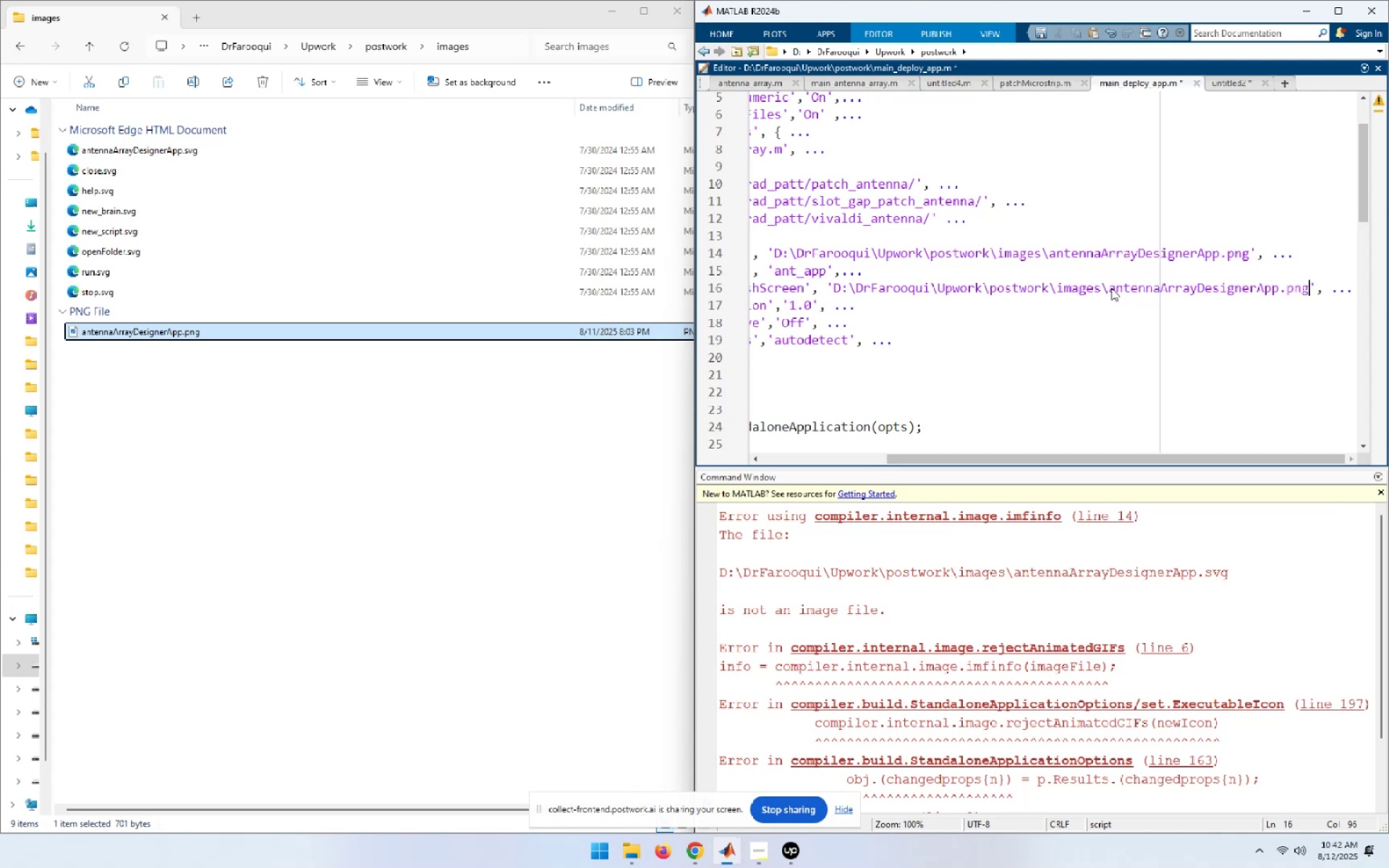 
key(Control+S)
 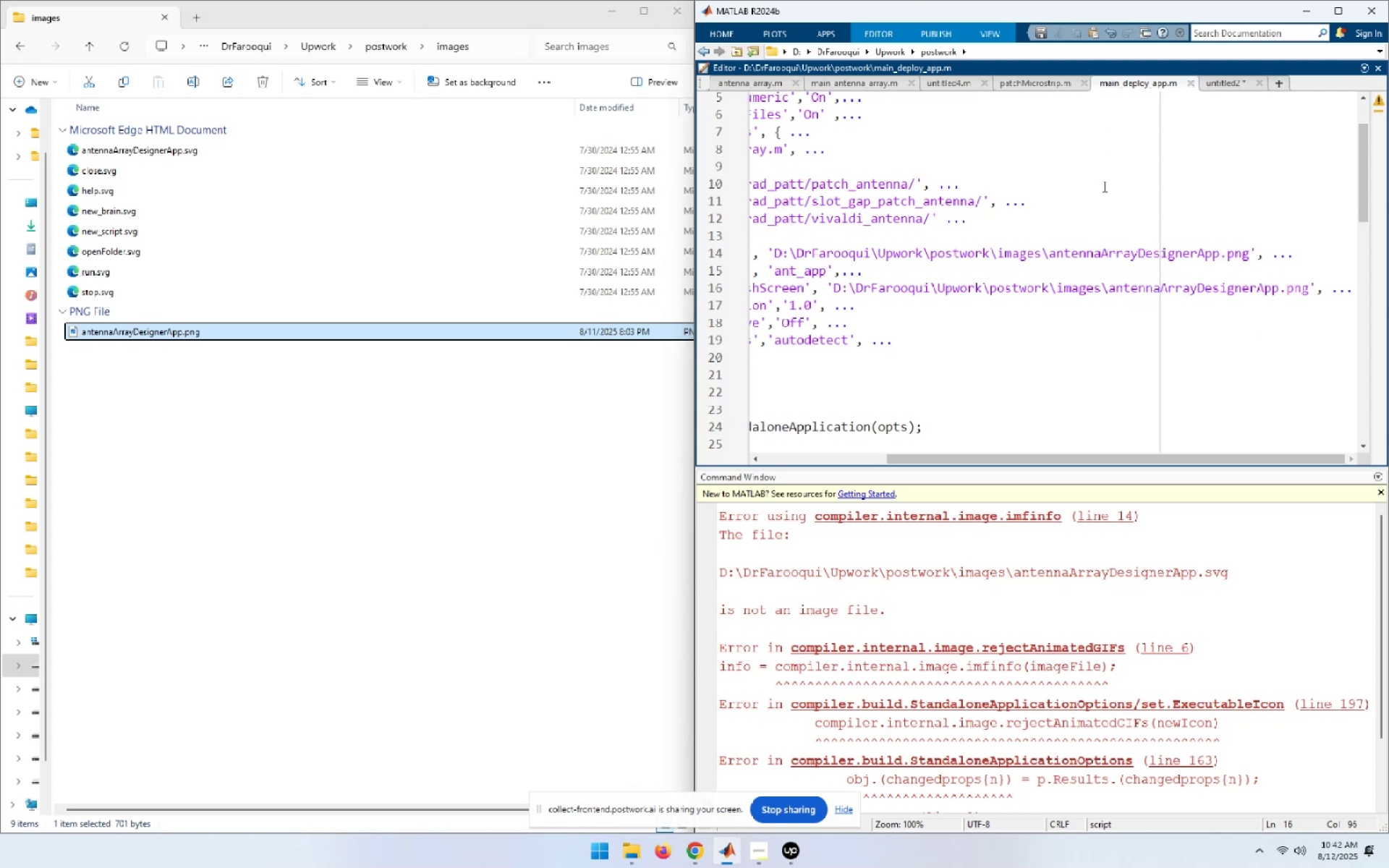 
left_click([1107, 201])
 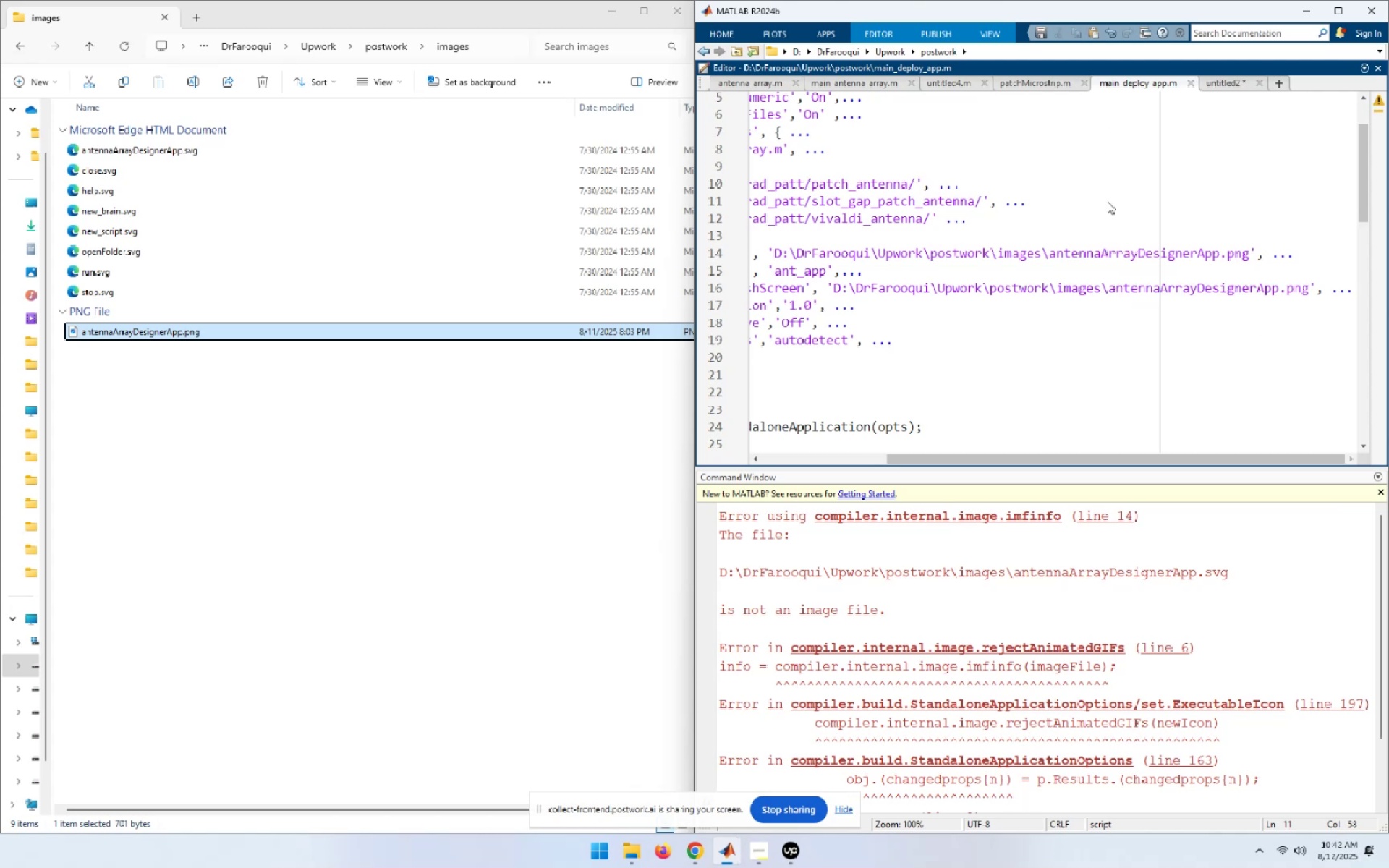 
key(F5)
 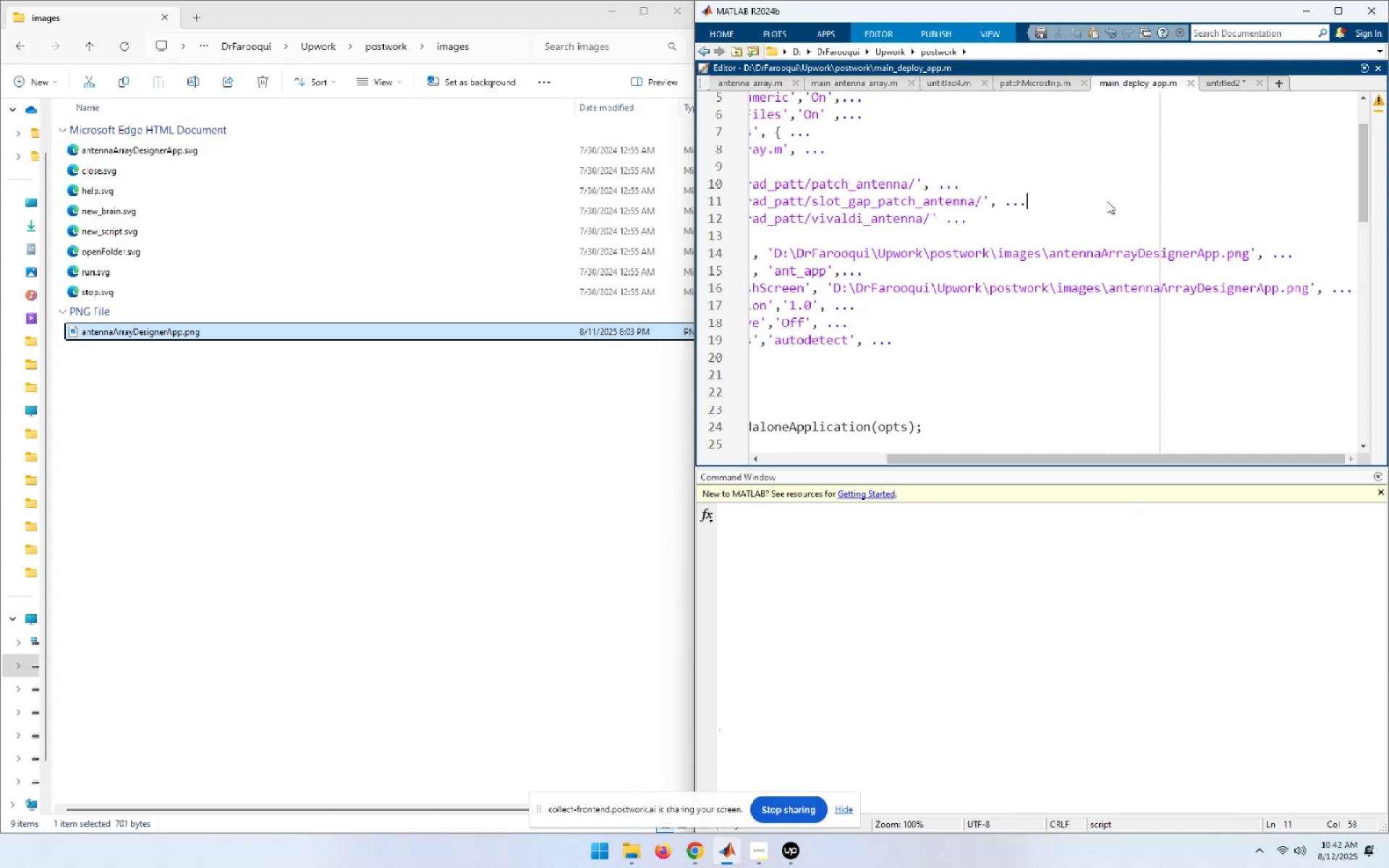 
wait(9.36)
 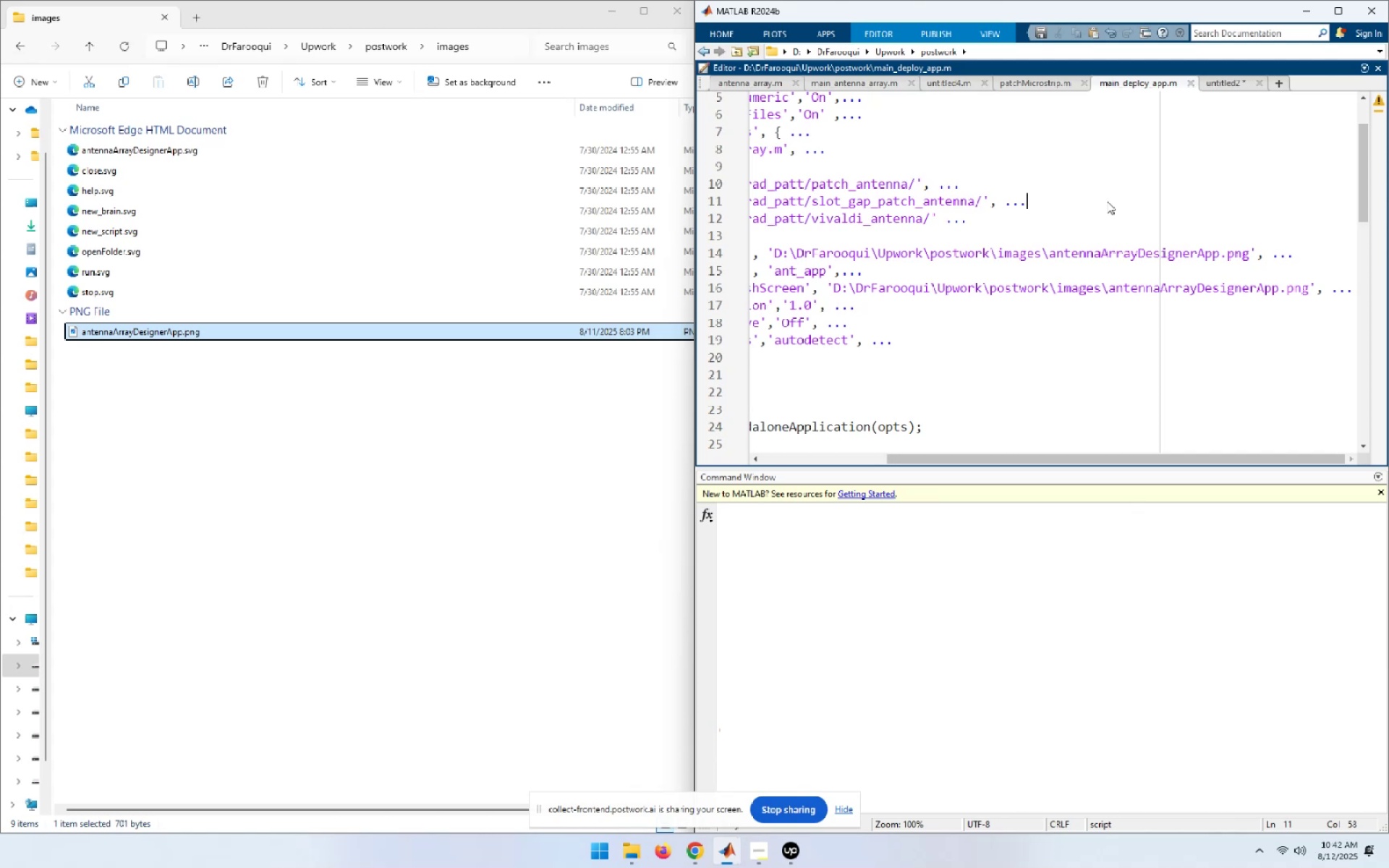 
scroll: coordinate [1339, 583], scroll_direction: up, amount: 3.0
 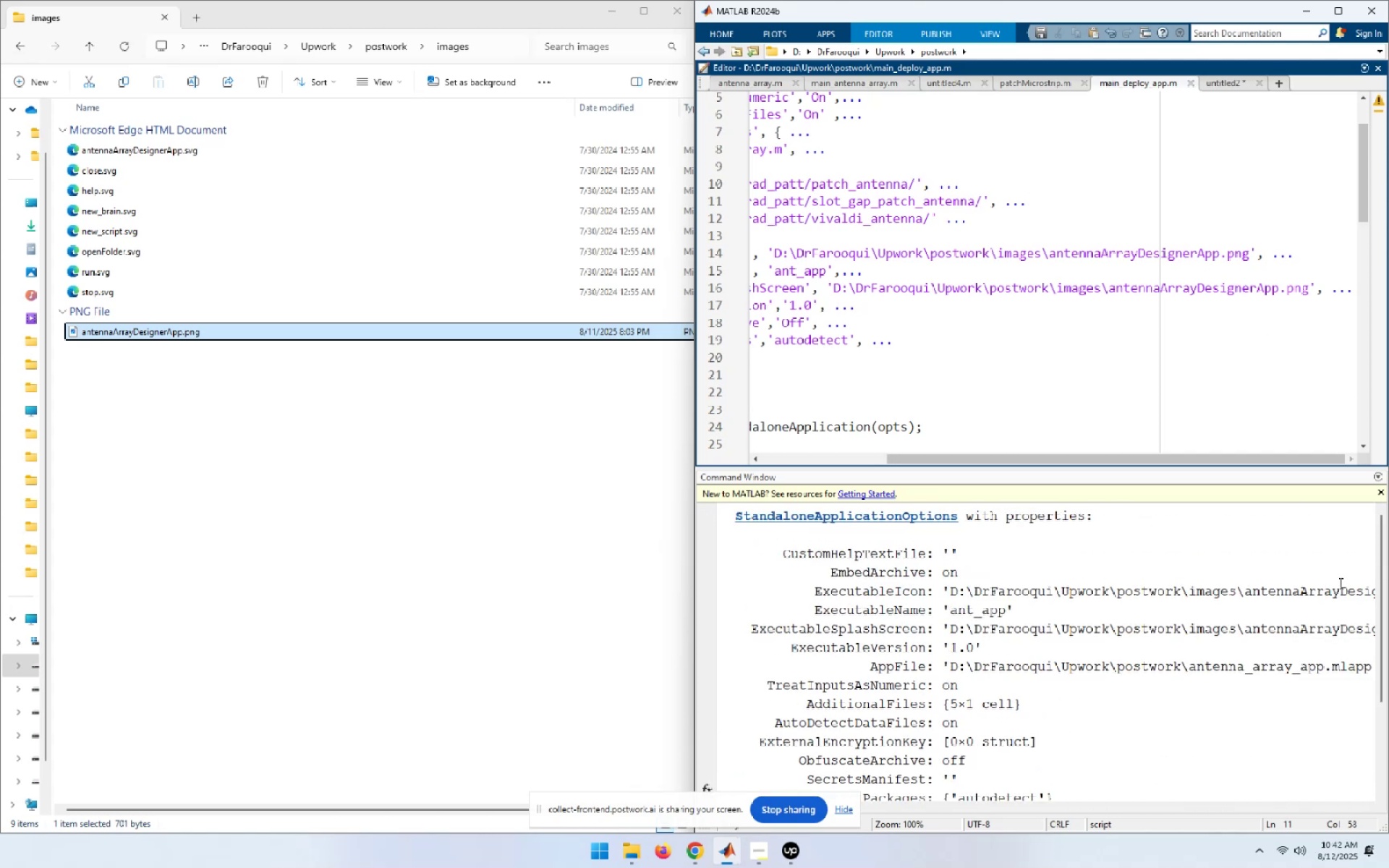 
scroll: coordinate [1339, 583], scroll_direction: down, amount: 4.0
 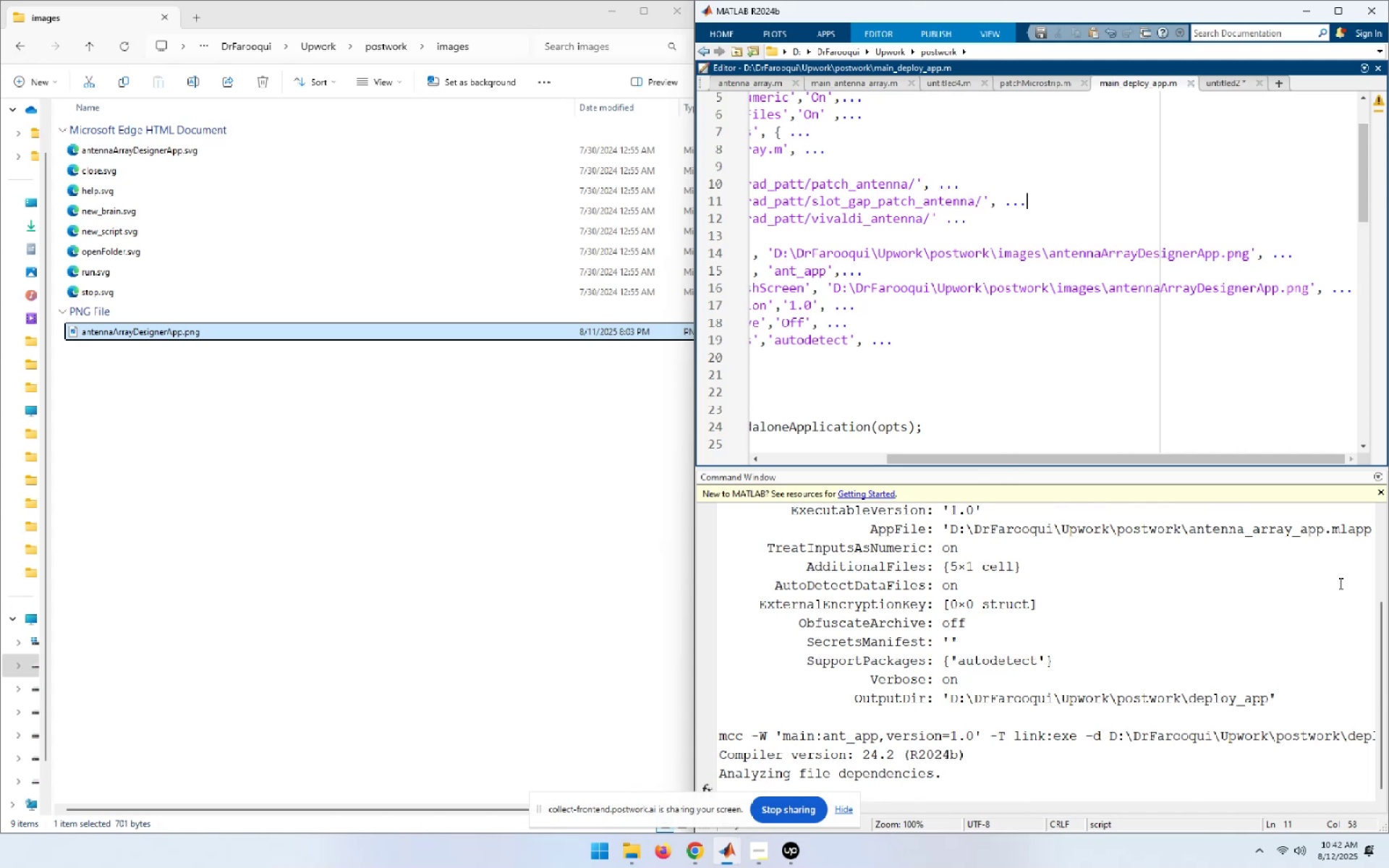 
scroll: coordinate [1339, 583], scroll_direction: up, amount: 1.0
 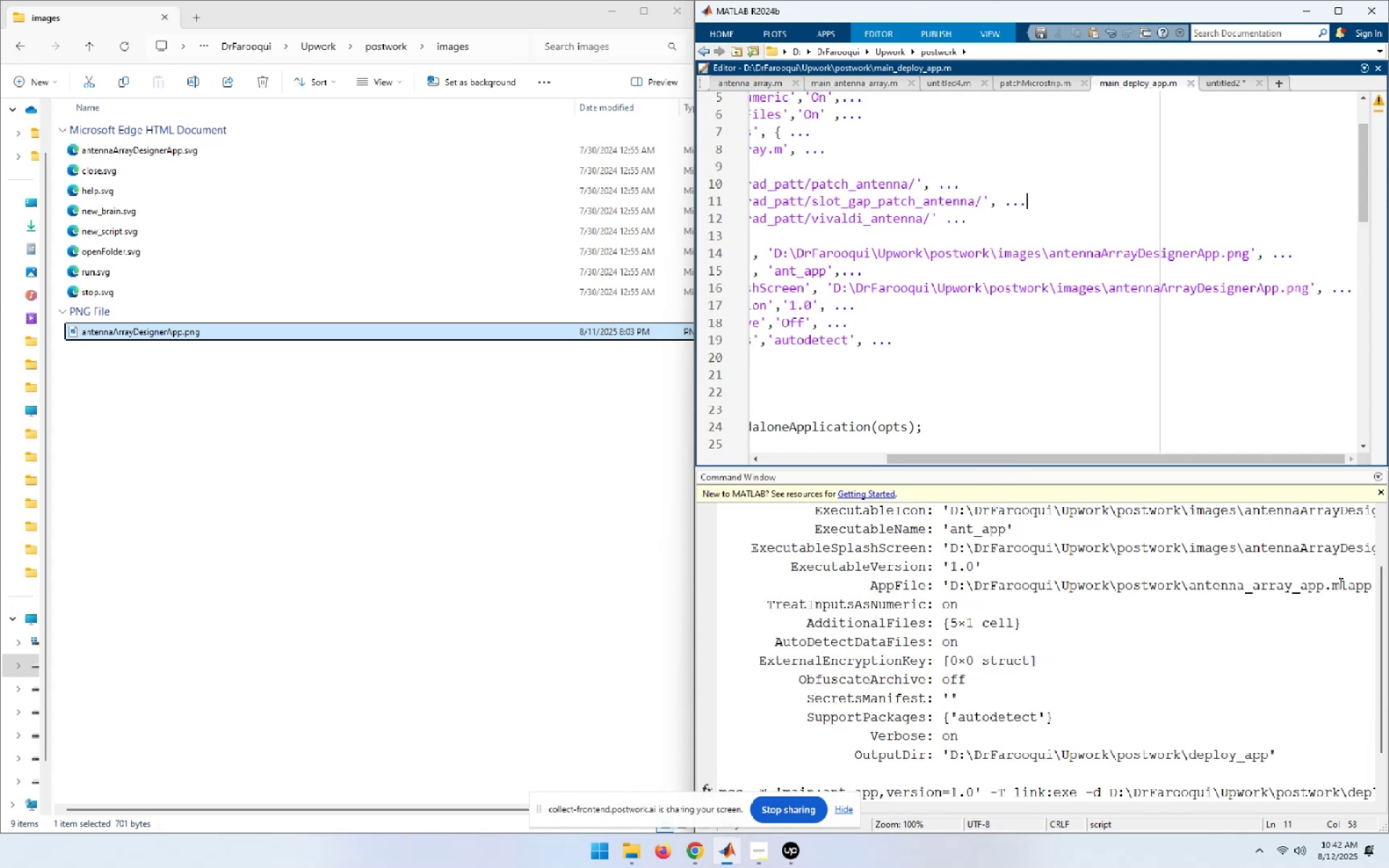 
scroll: coordinate [1339, 583], scroll_direction: down, amount: 1.0
 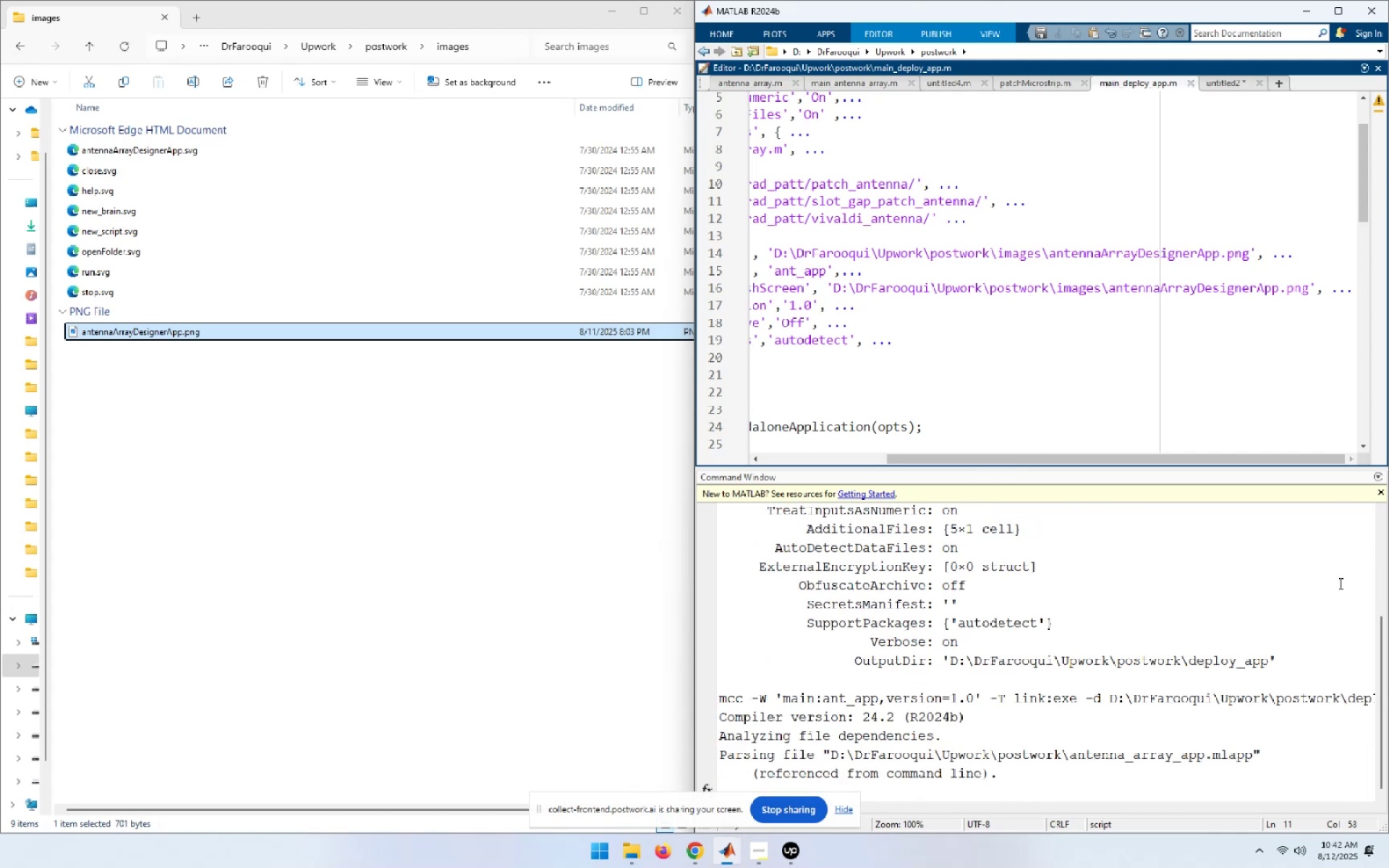 
scroll: coordinate [1339, 583], scroll_direction: up, amount: 1.0
 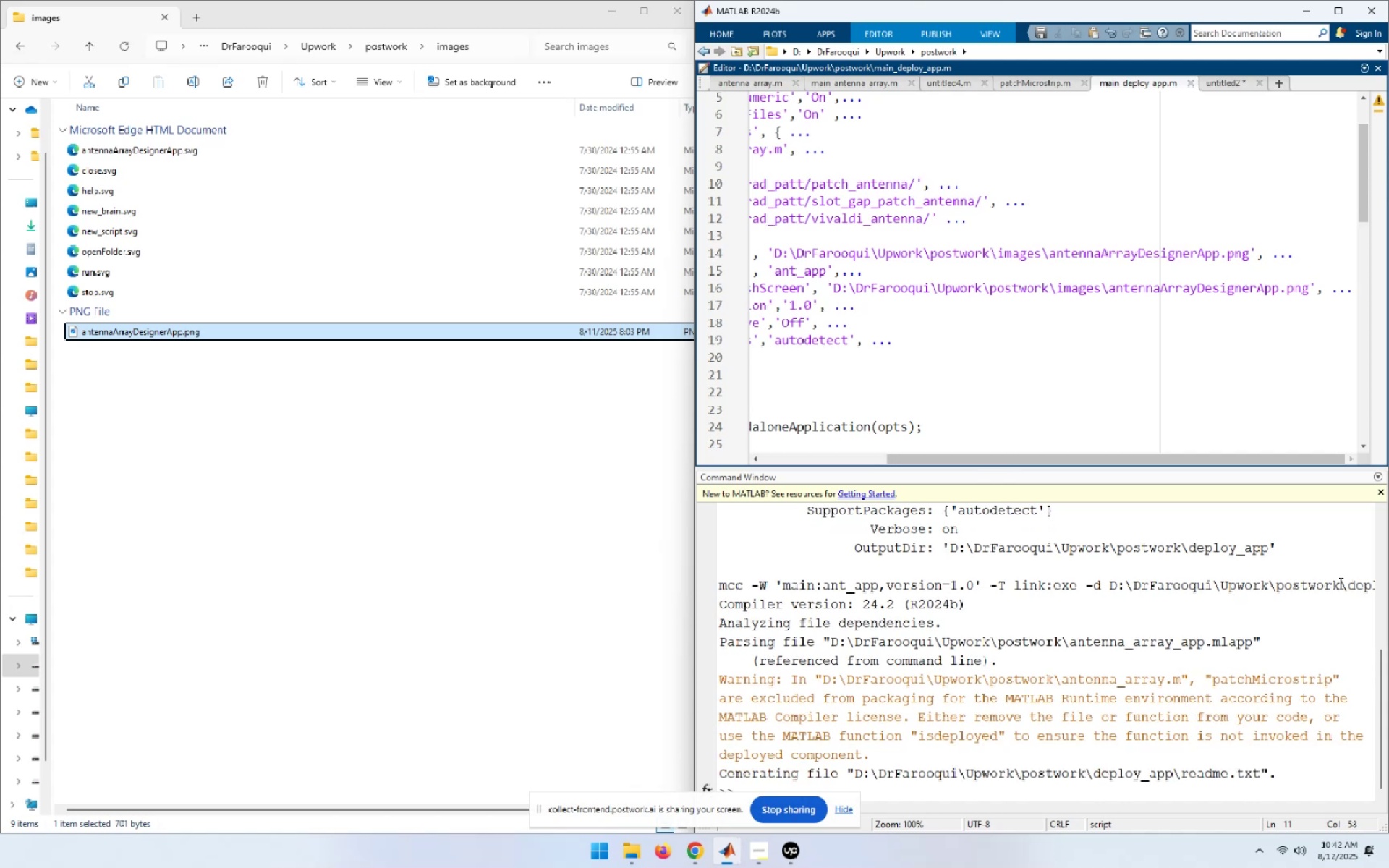 
wait(9.3)
 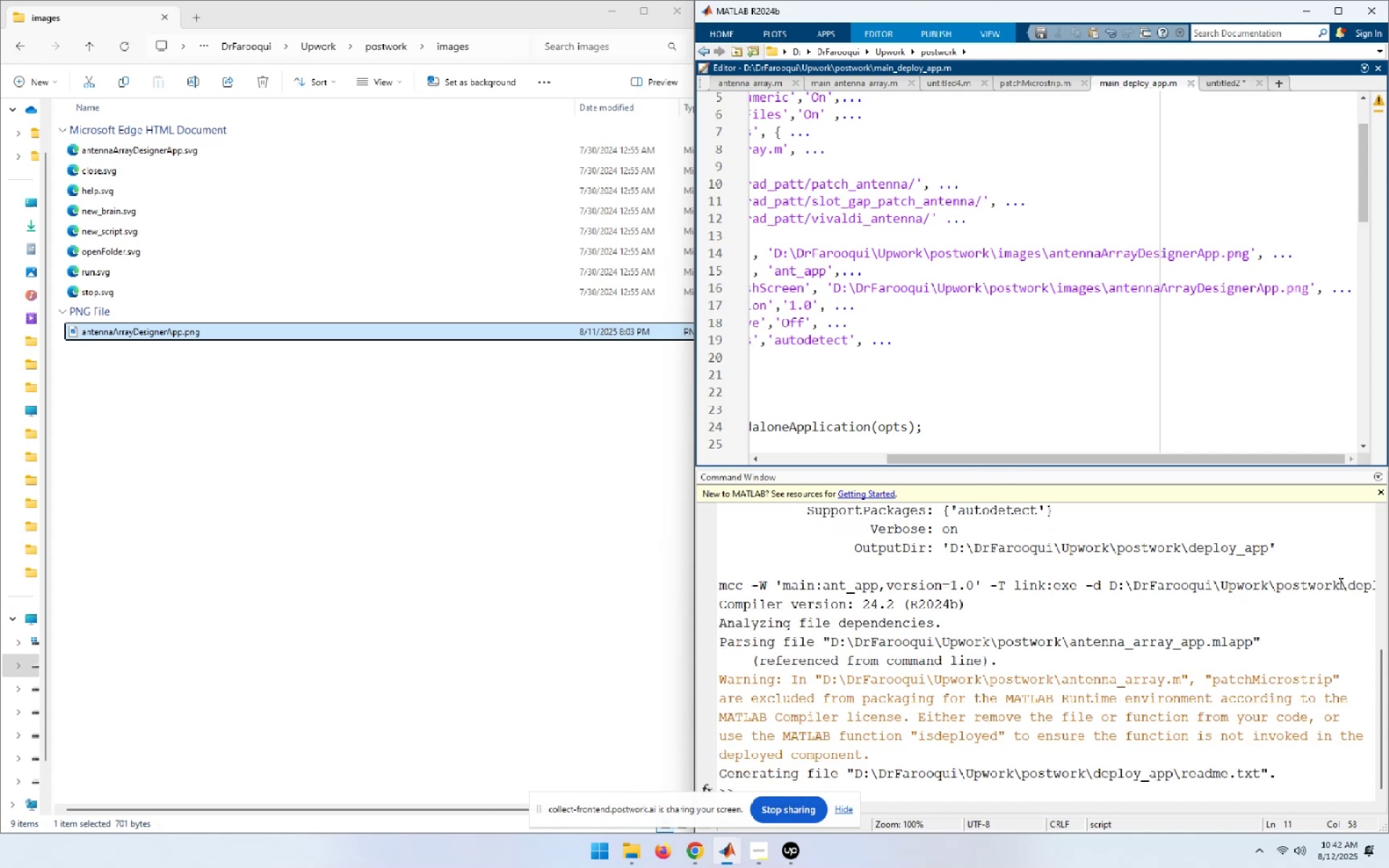 
scroll: coordinate [1323, 664], scroll_direction: down, amount: 5.0
 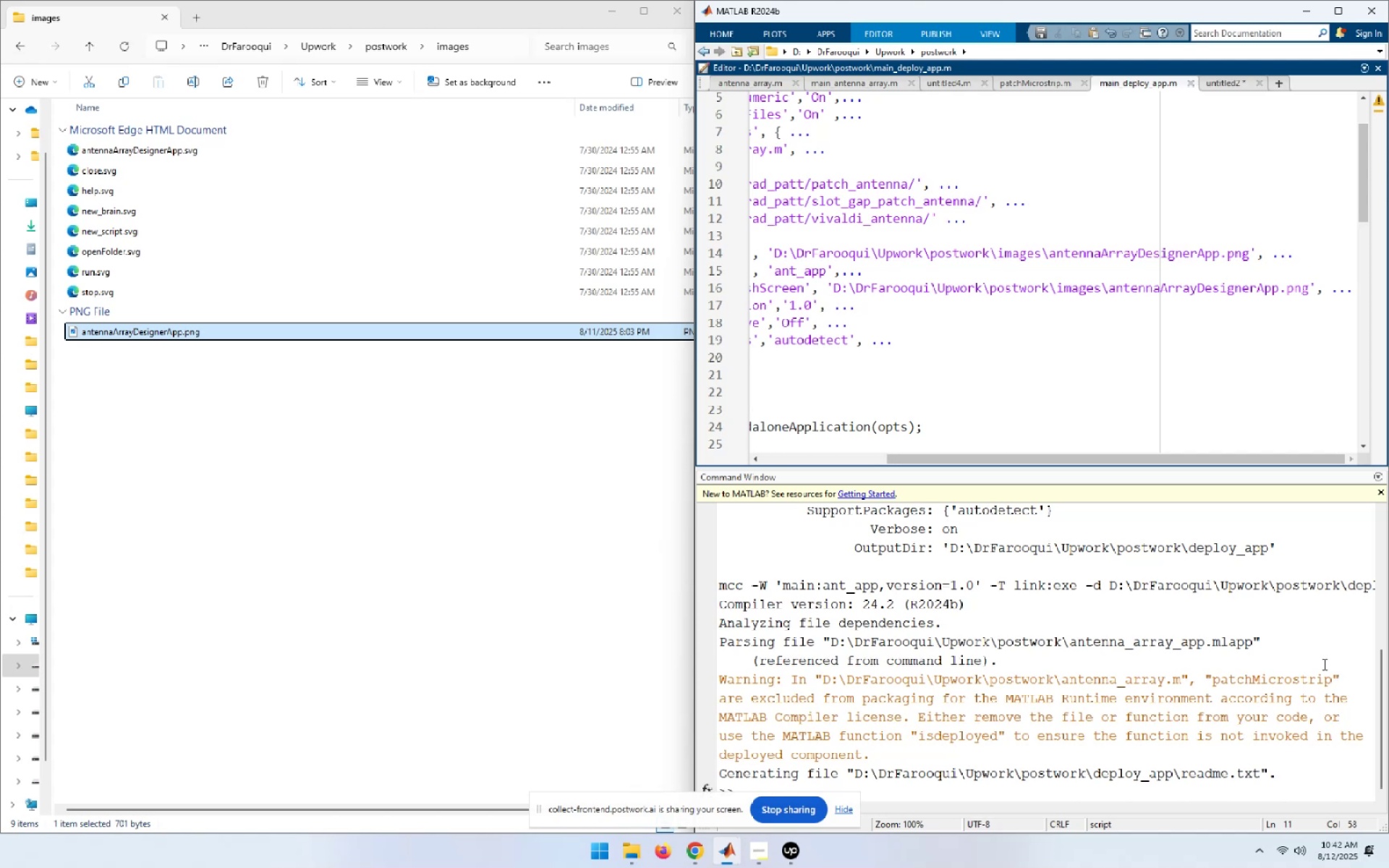 
wait(12.98)
 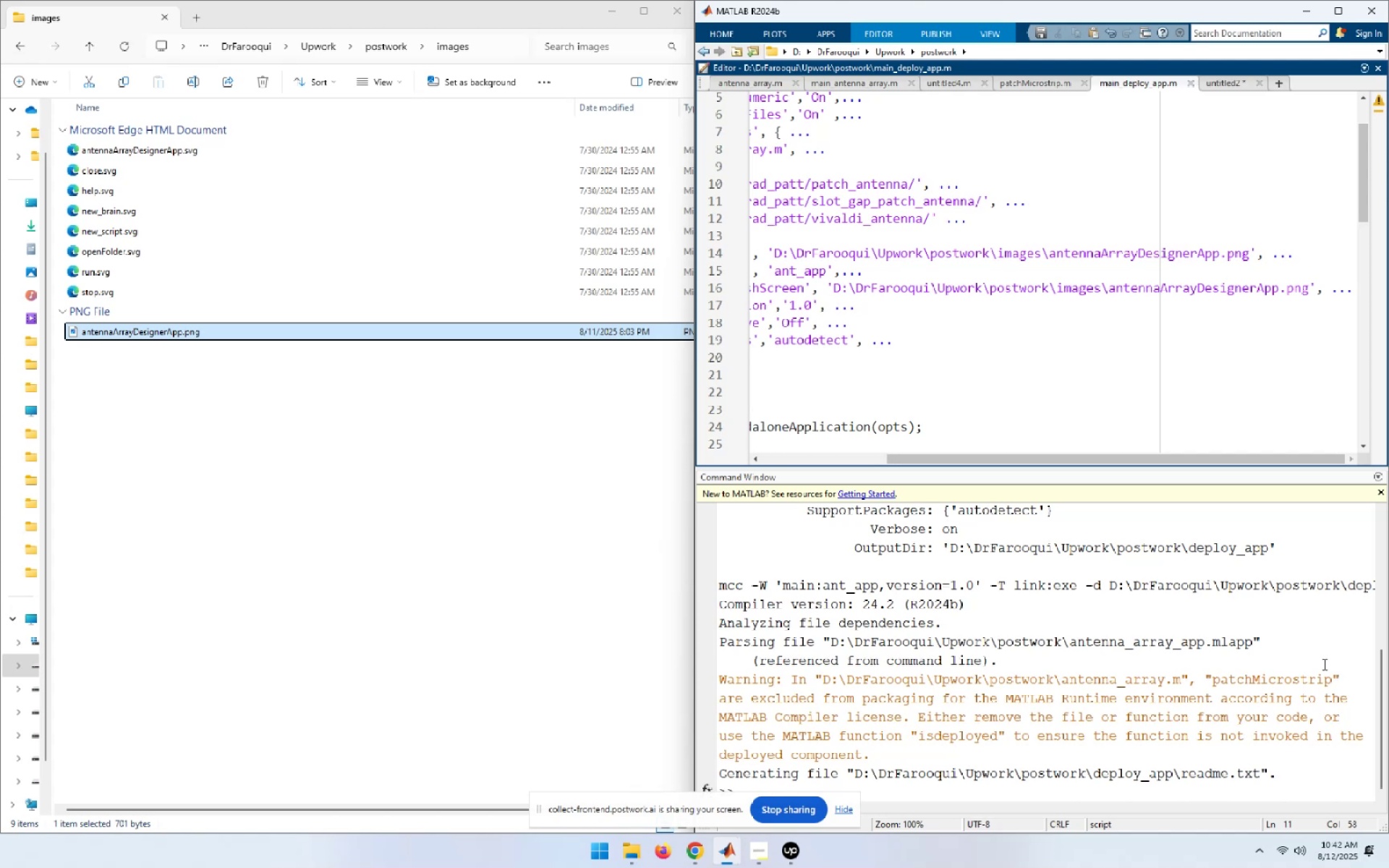 
scroll: coordinate [1183, 711], scroll_direction: down, amount: 6.0
 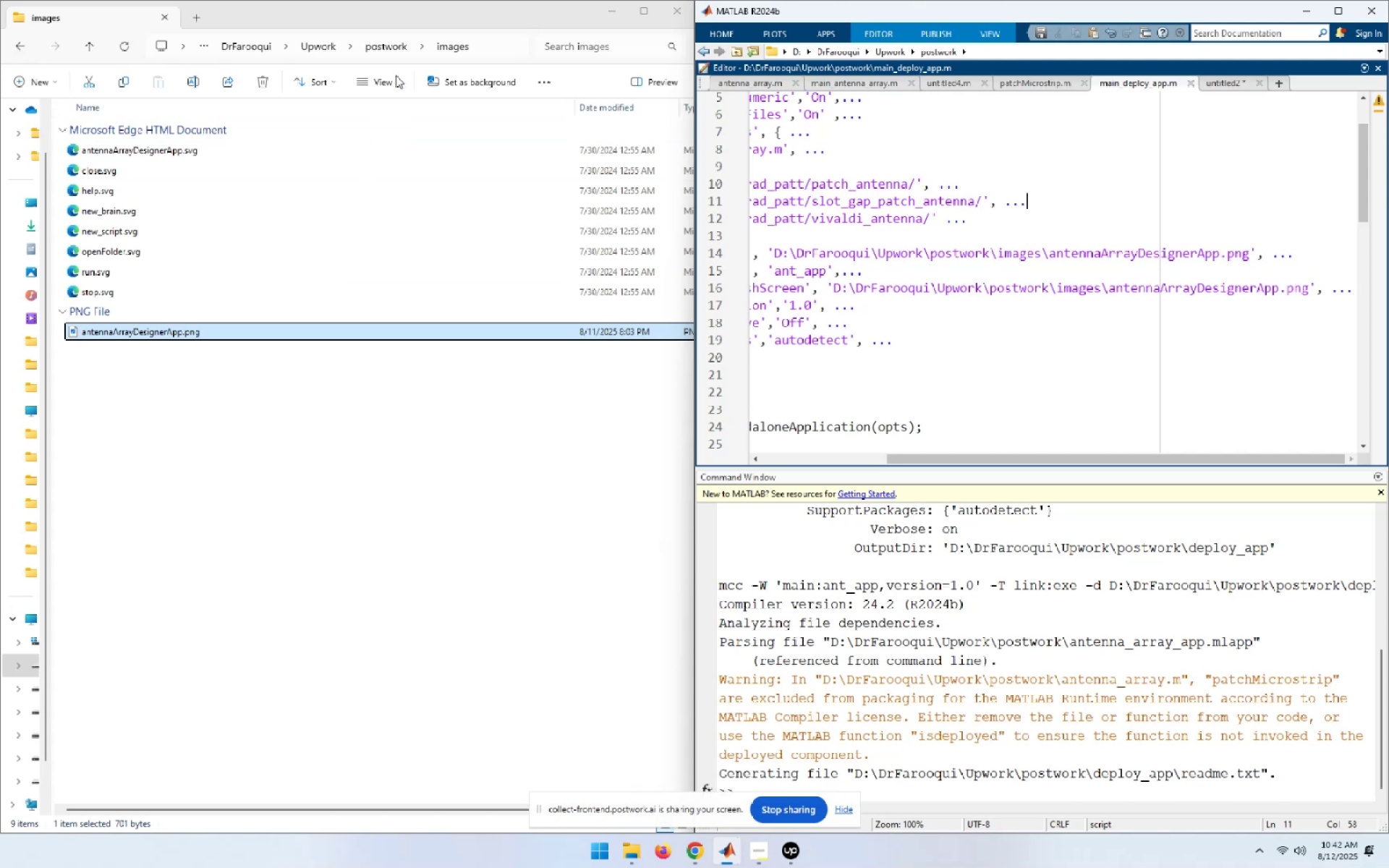 
left_click([390, 48])
 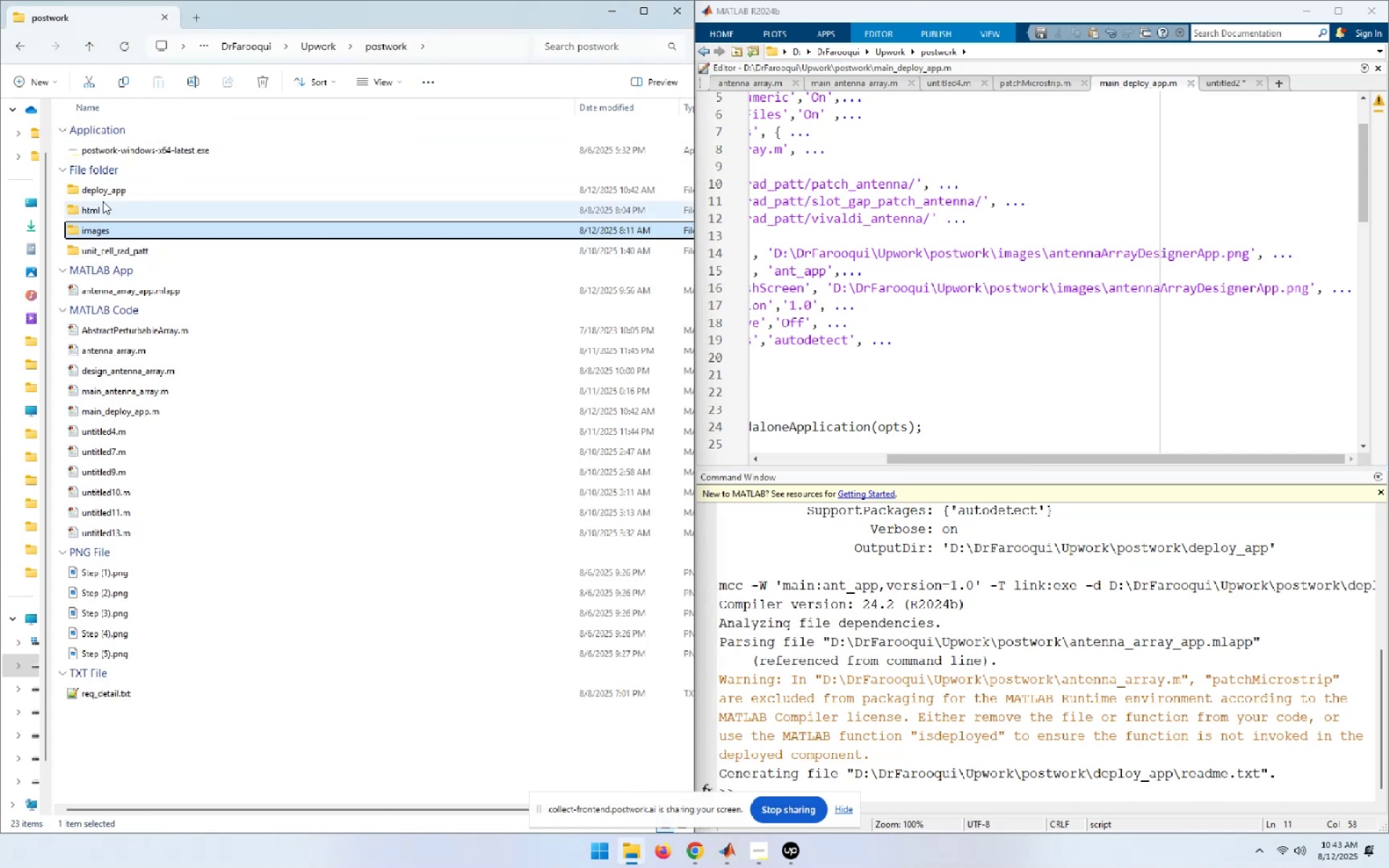 
double_click([109, 190])
 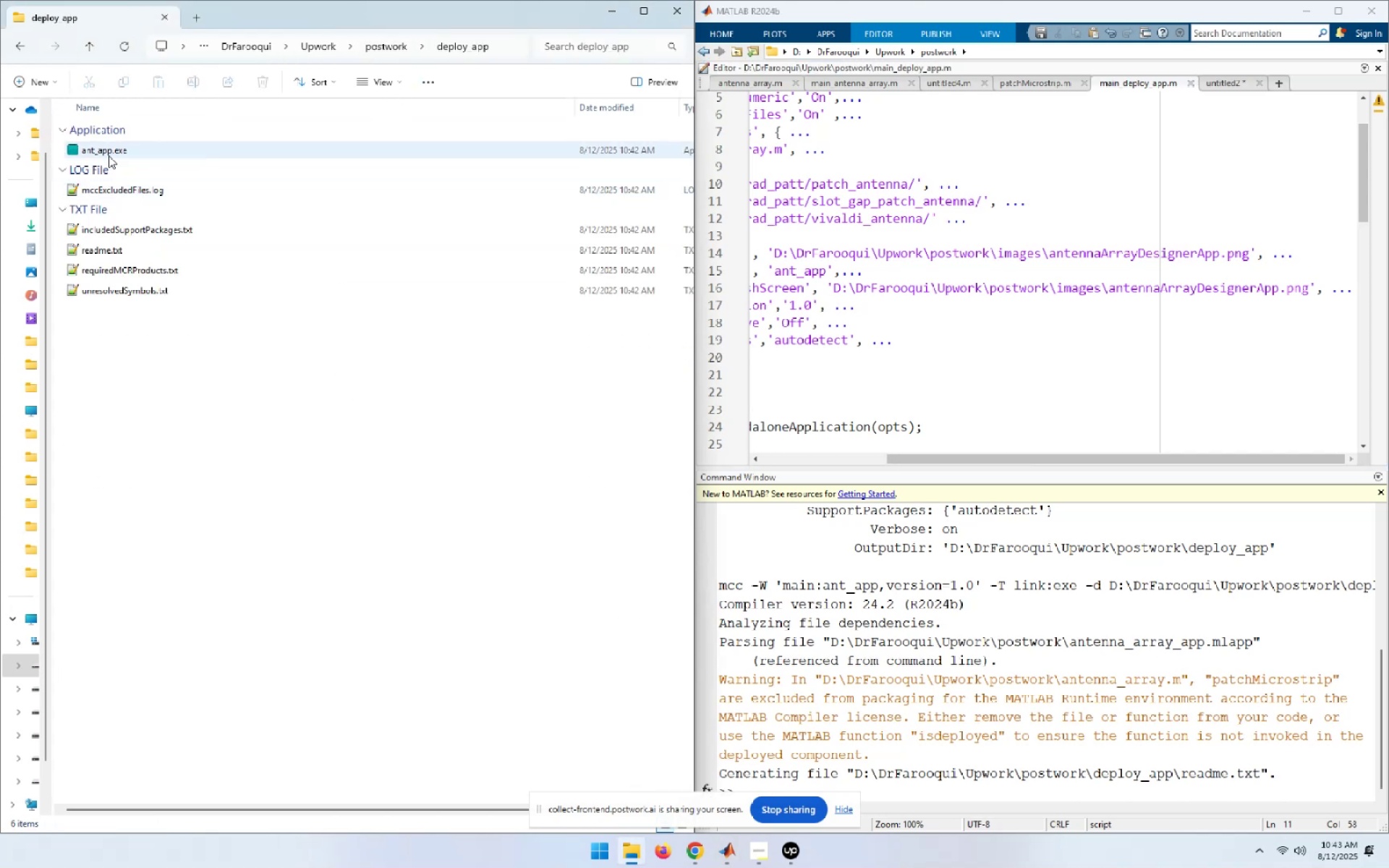 
left_click([109, 148])
 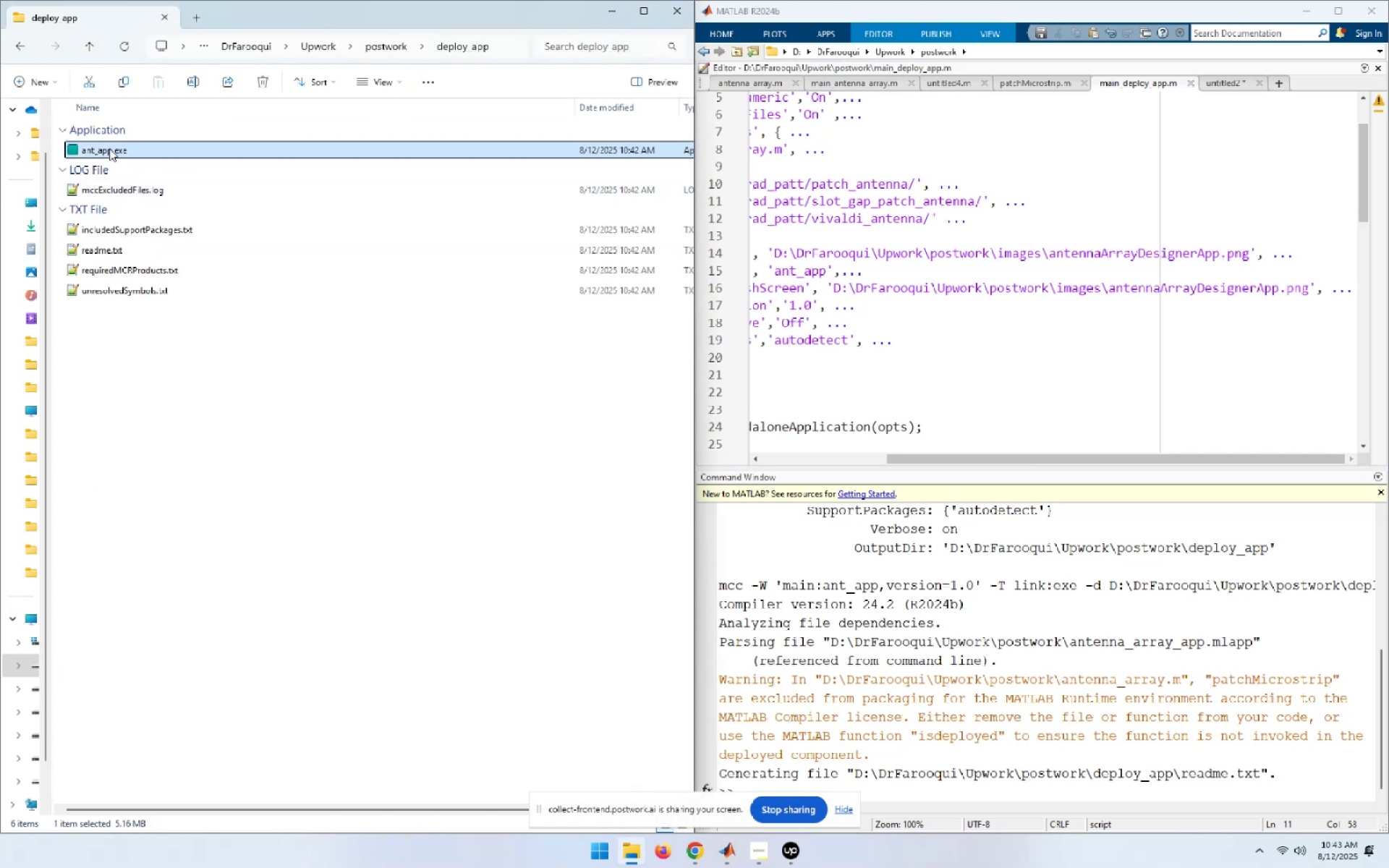 
double_click([109, 148])
 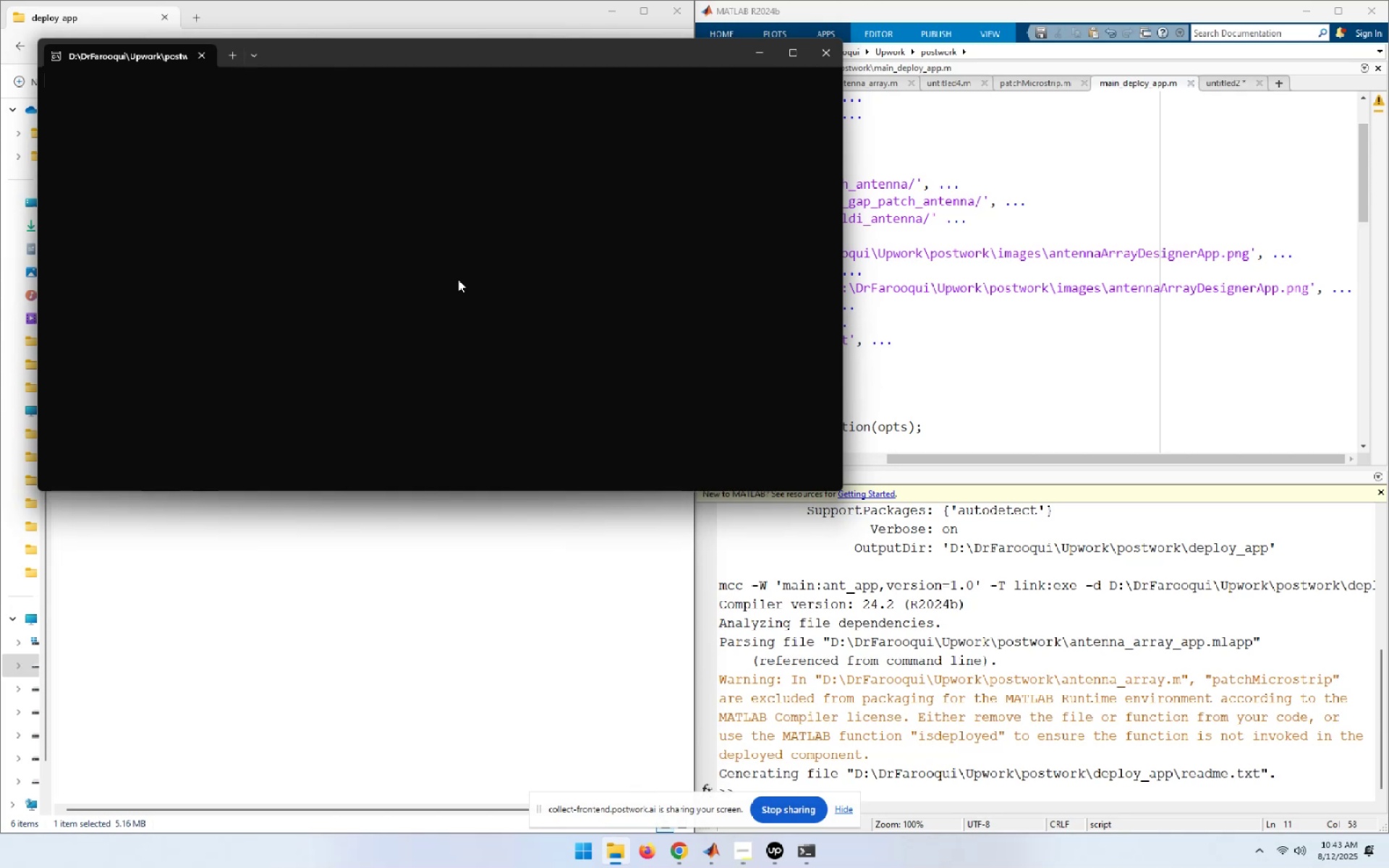 
wait(18.8)
 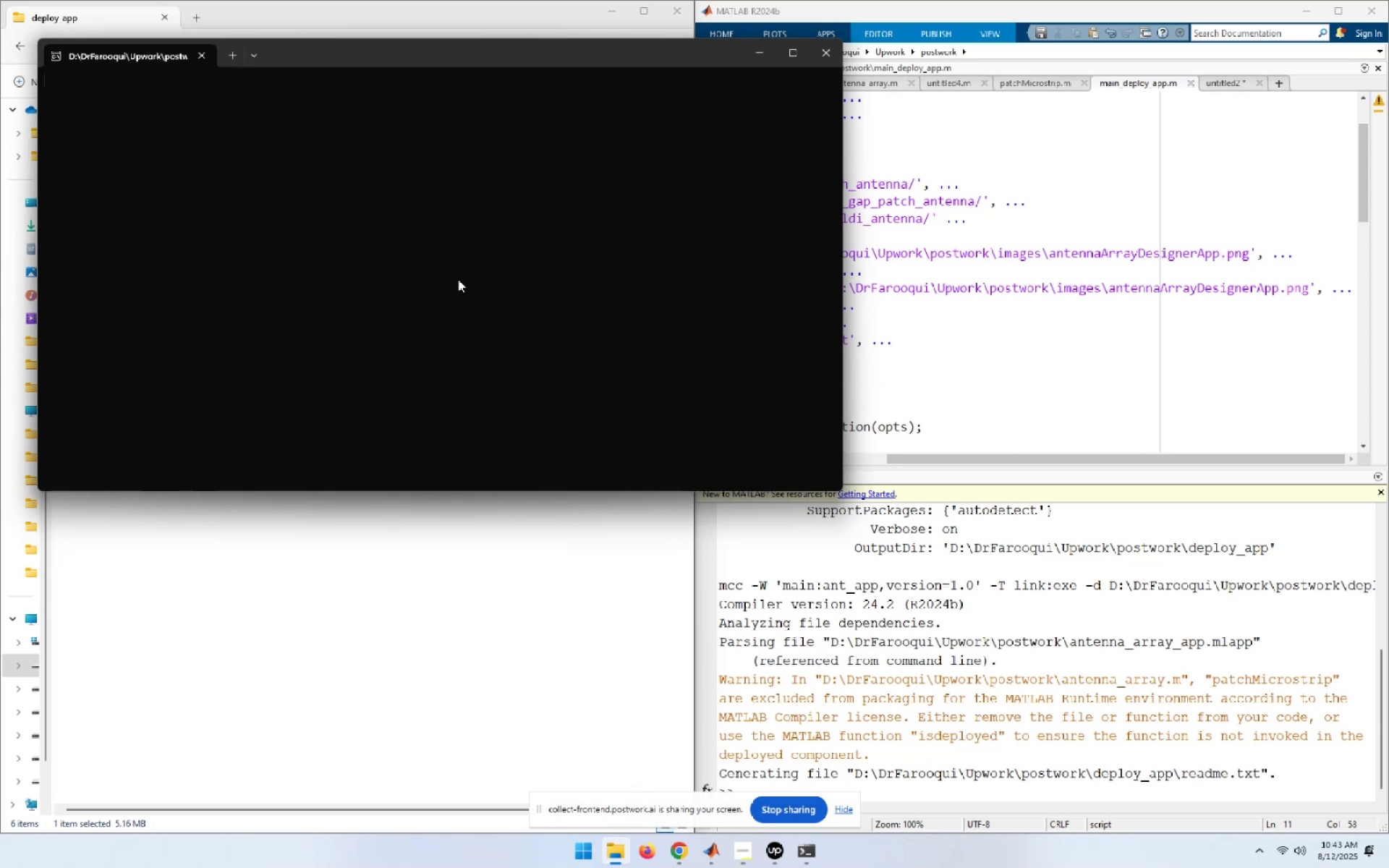 
scroll: coordinate [458, 279], scroll_direction: up, amount: 6.0
 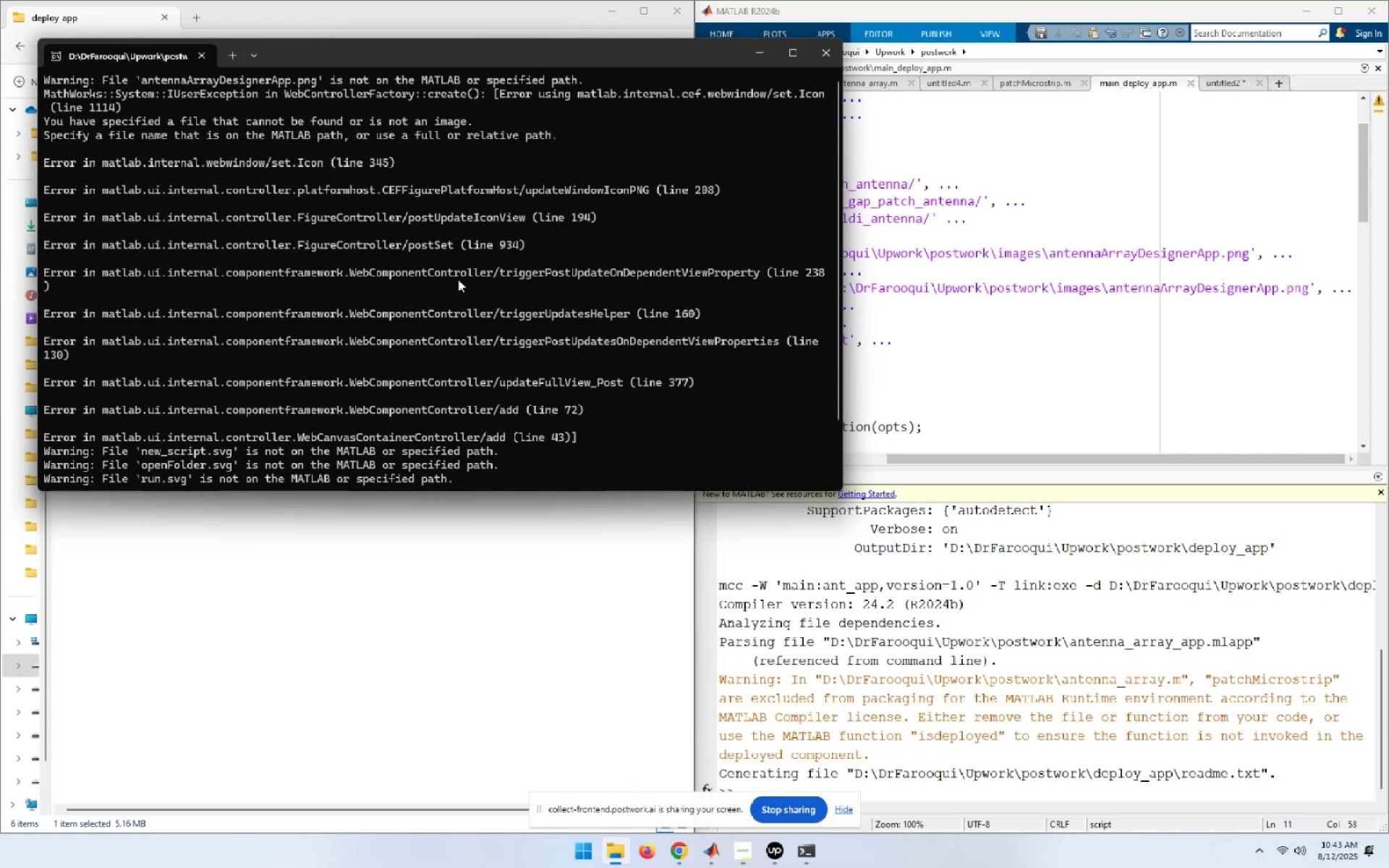 
mouse_move([794, 71])
 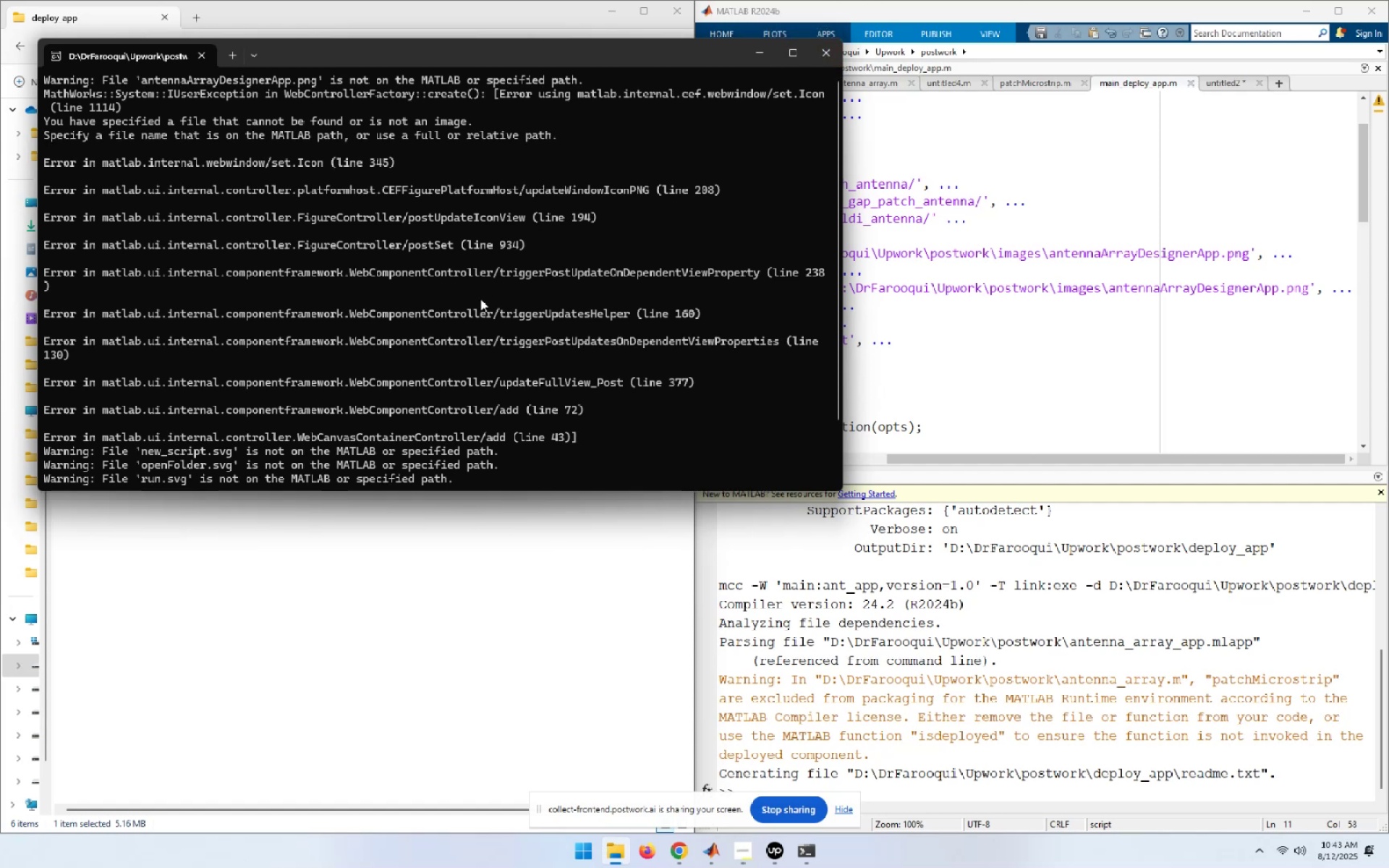 
scroll: coordinate [480, 299], scroll_direction: down, amount: 1.0
 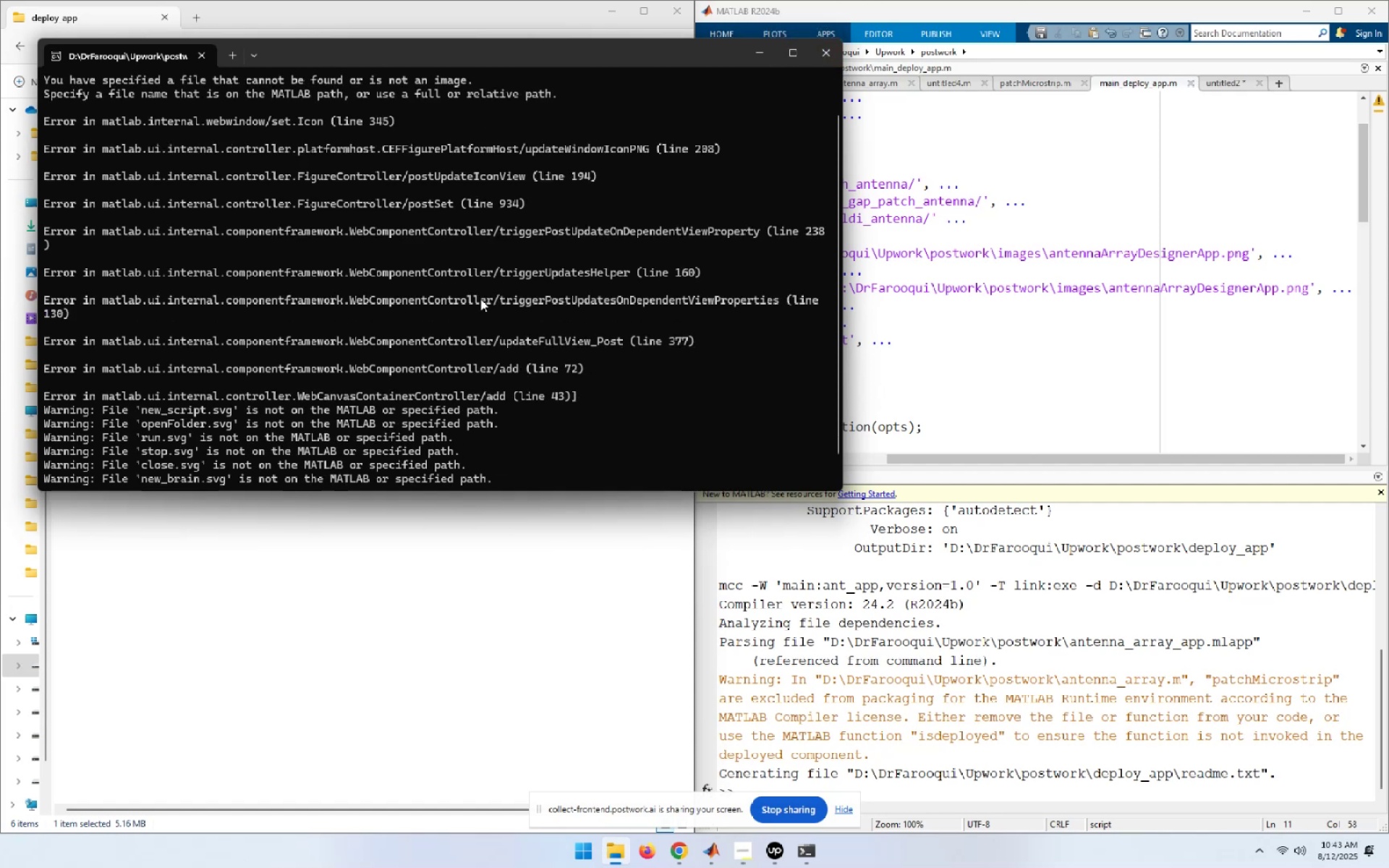 
left_click([843, 64])
 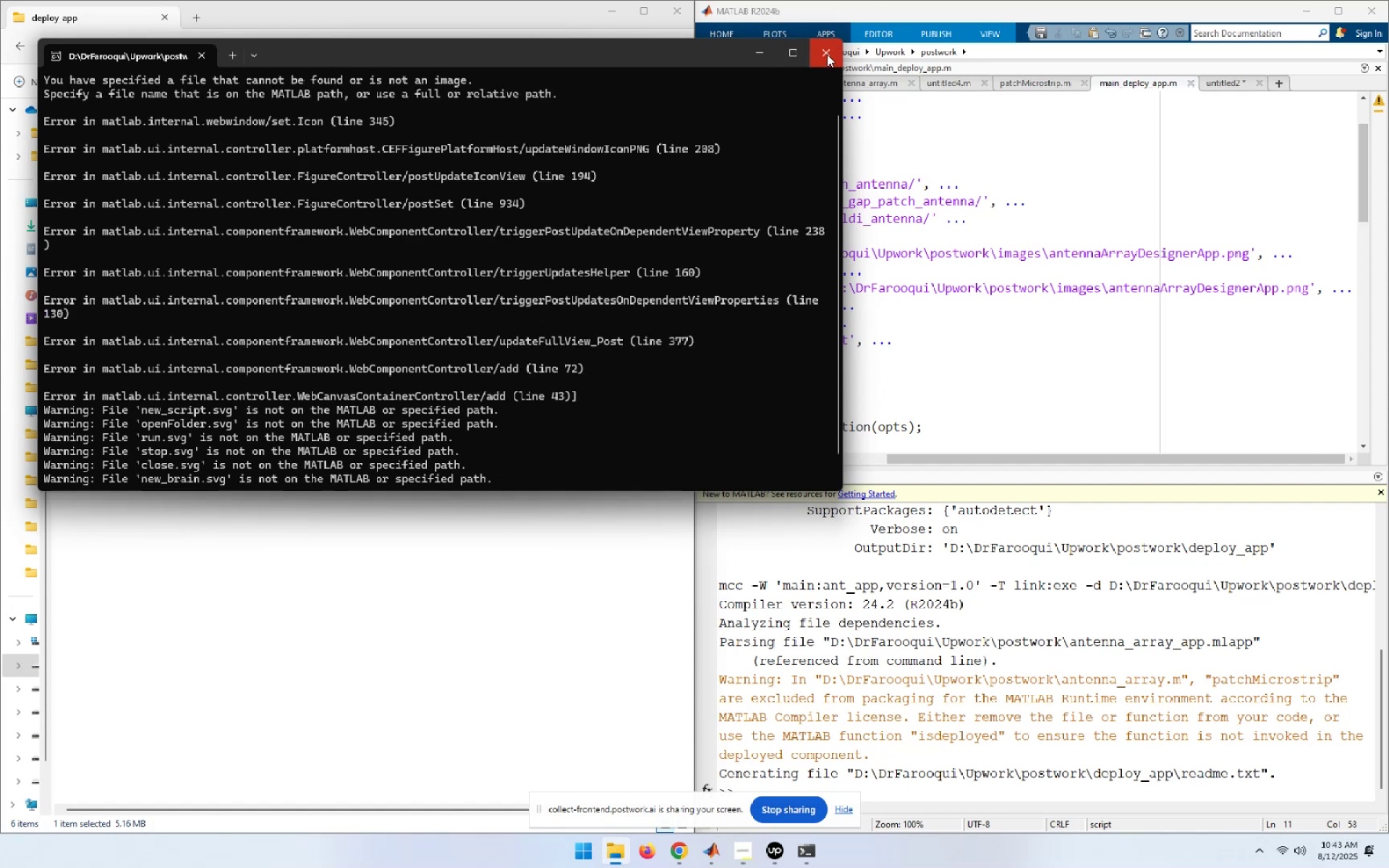 
left_click([827, 54])
 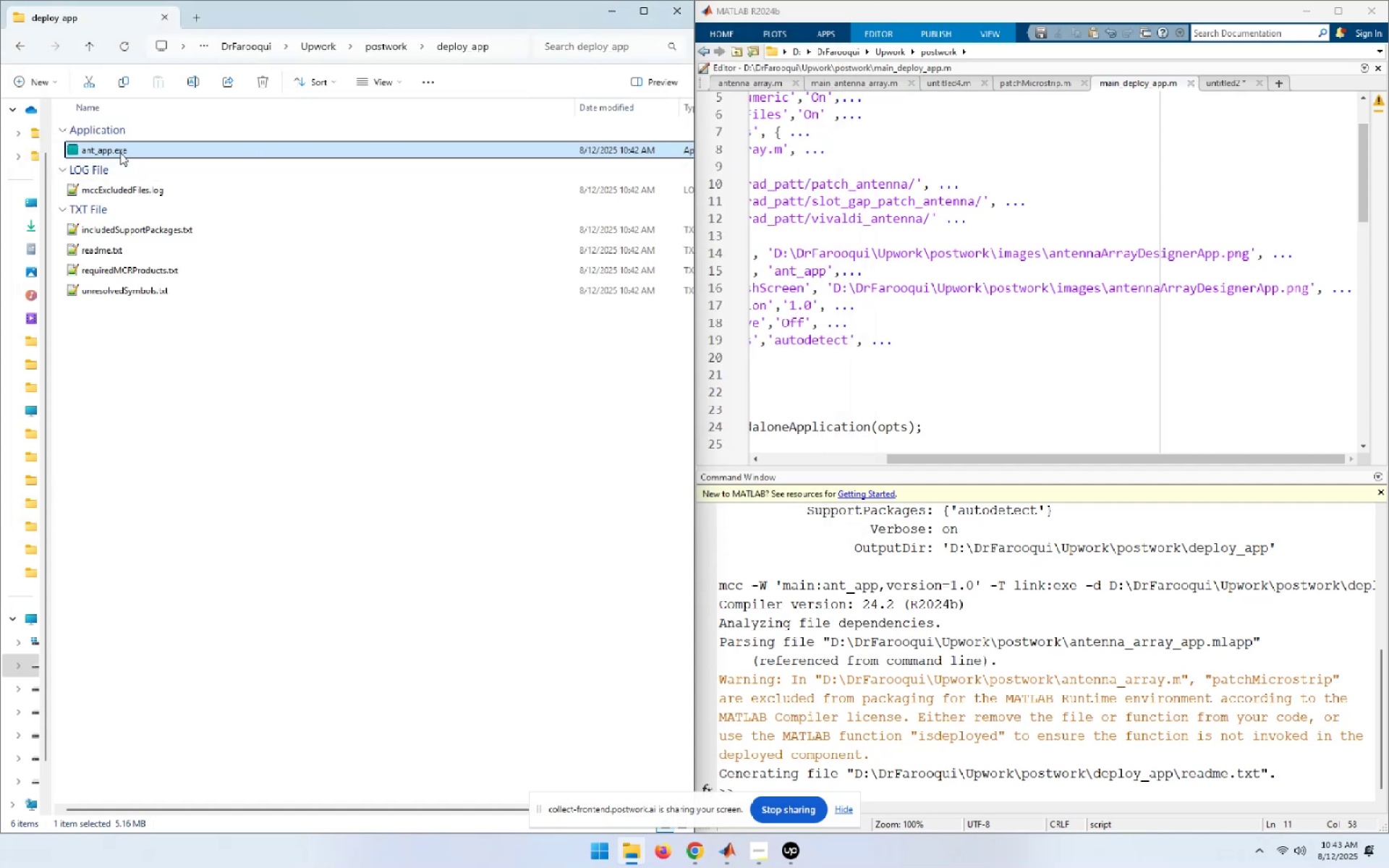 
right_click([114, 150])
 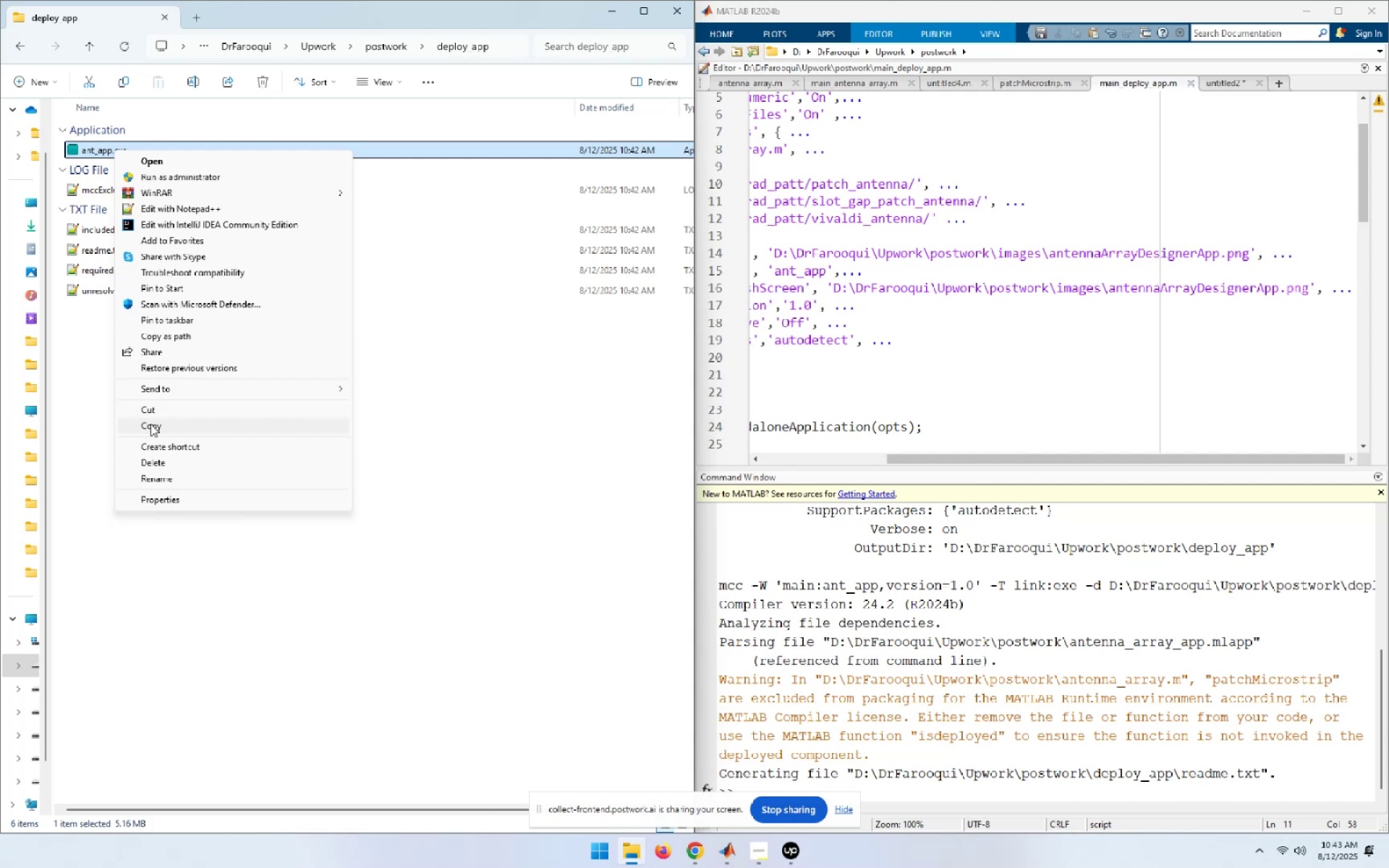 
left_click([153, 409])
 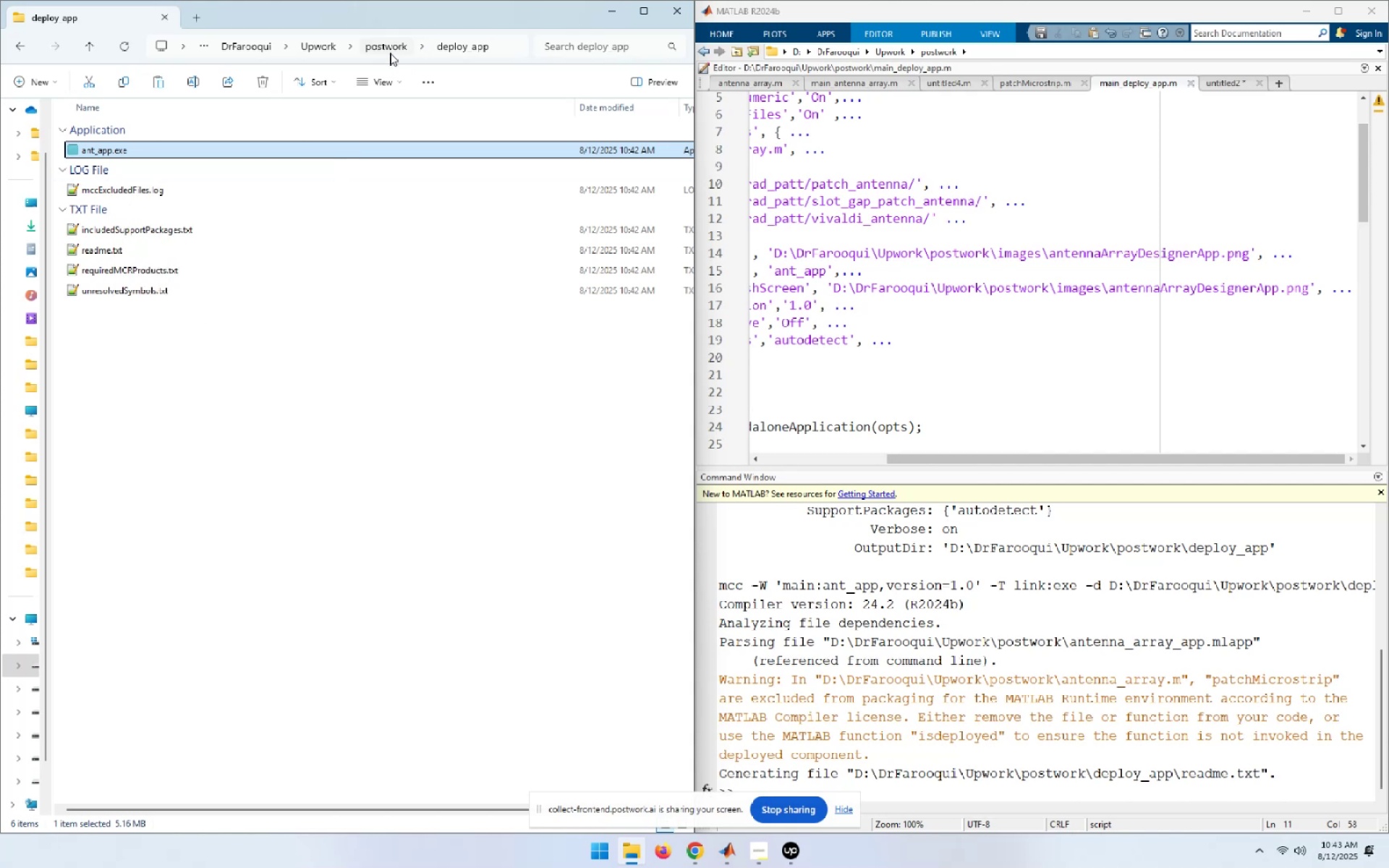 
left_click([390, 50])
 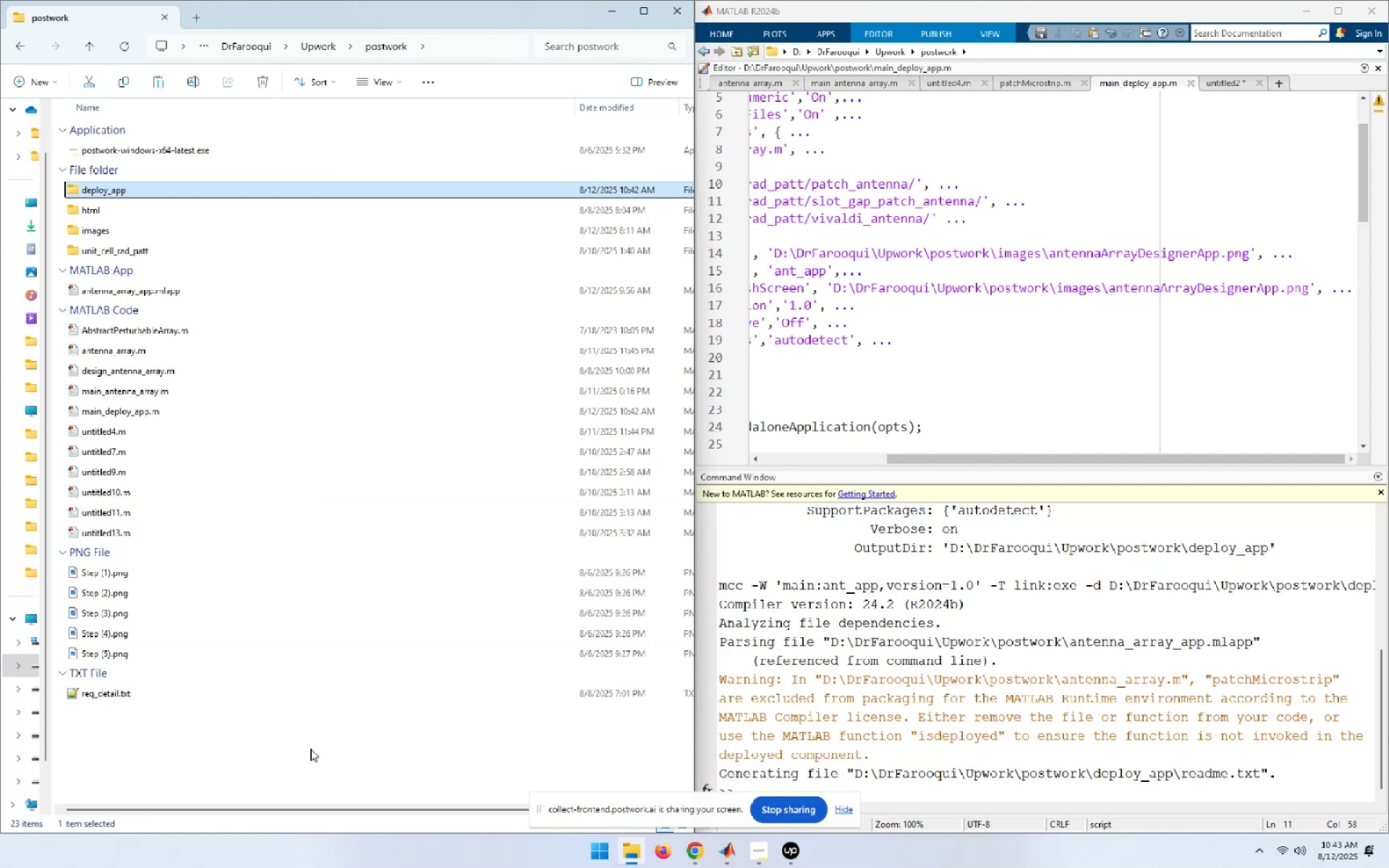 
left_click([262, 789])
 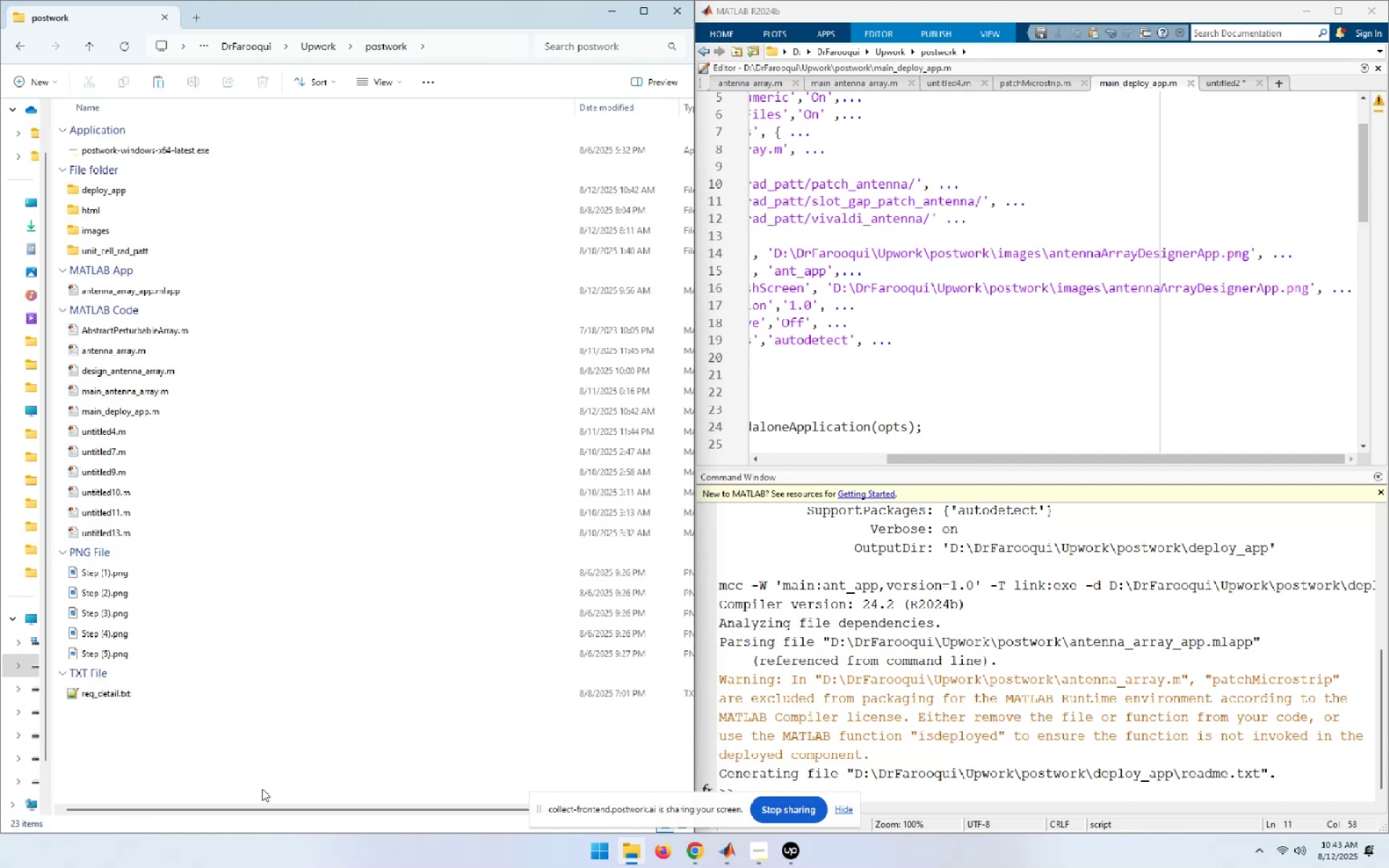 
key(Control+V)
 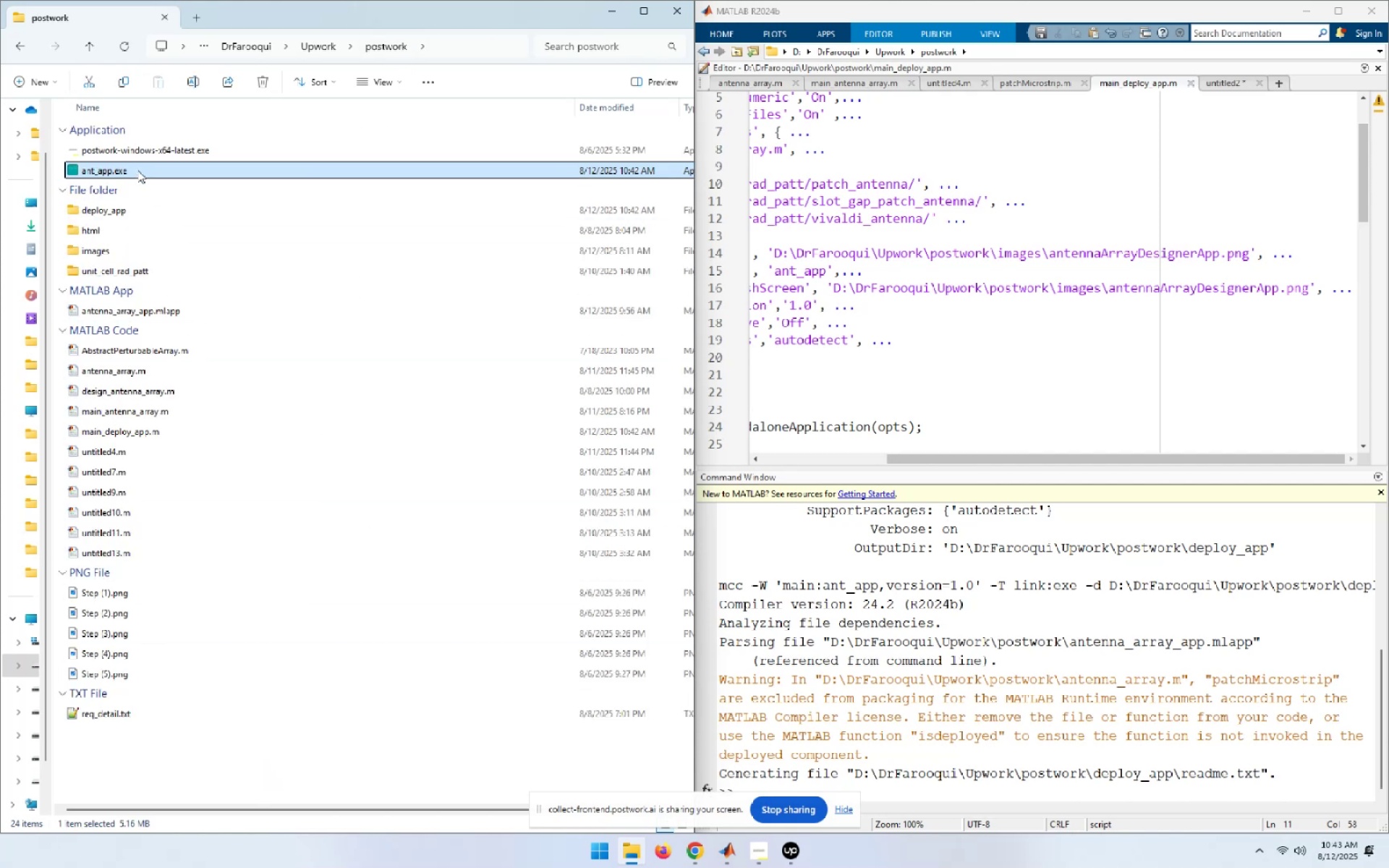 
right_click([116, 170])
 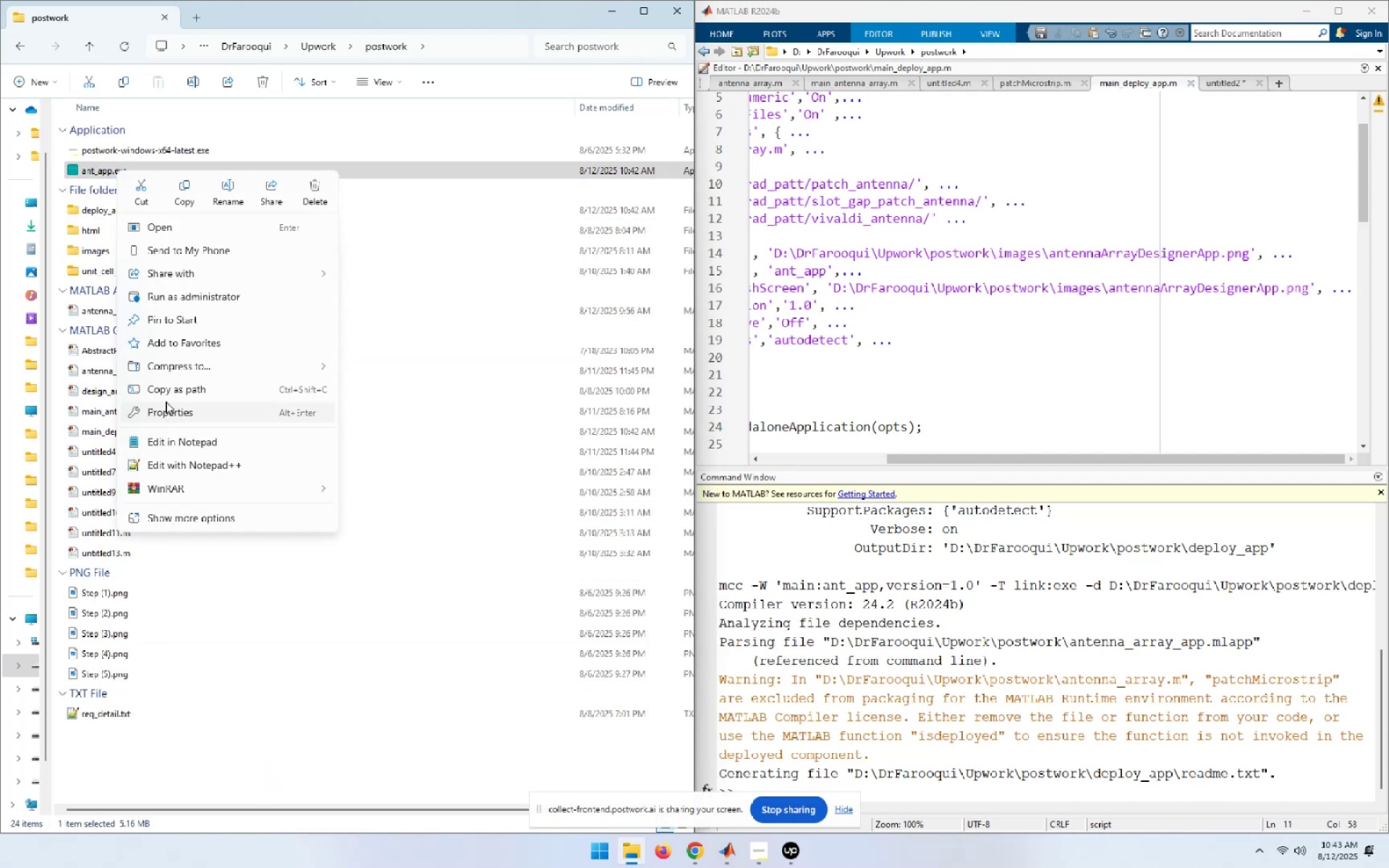 
left_click([174, 296])
 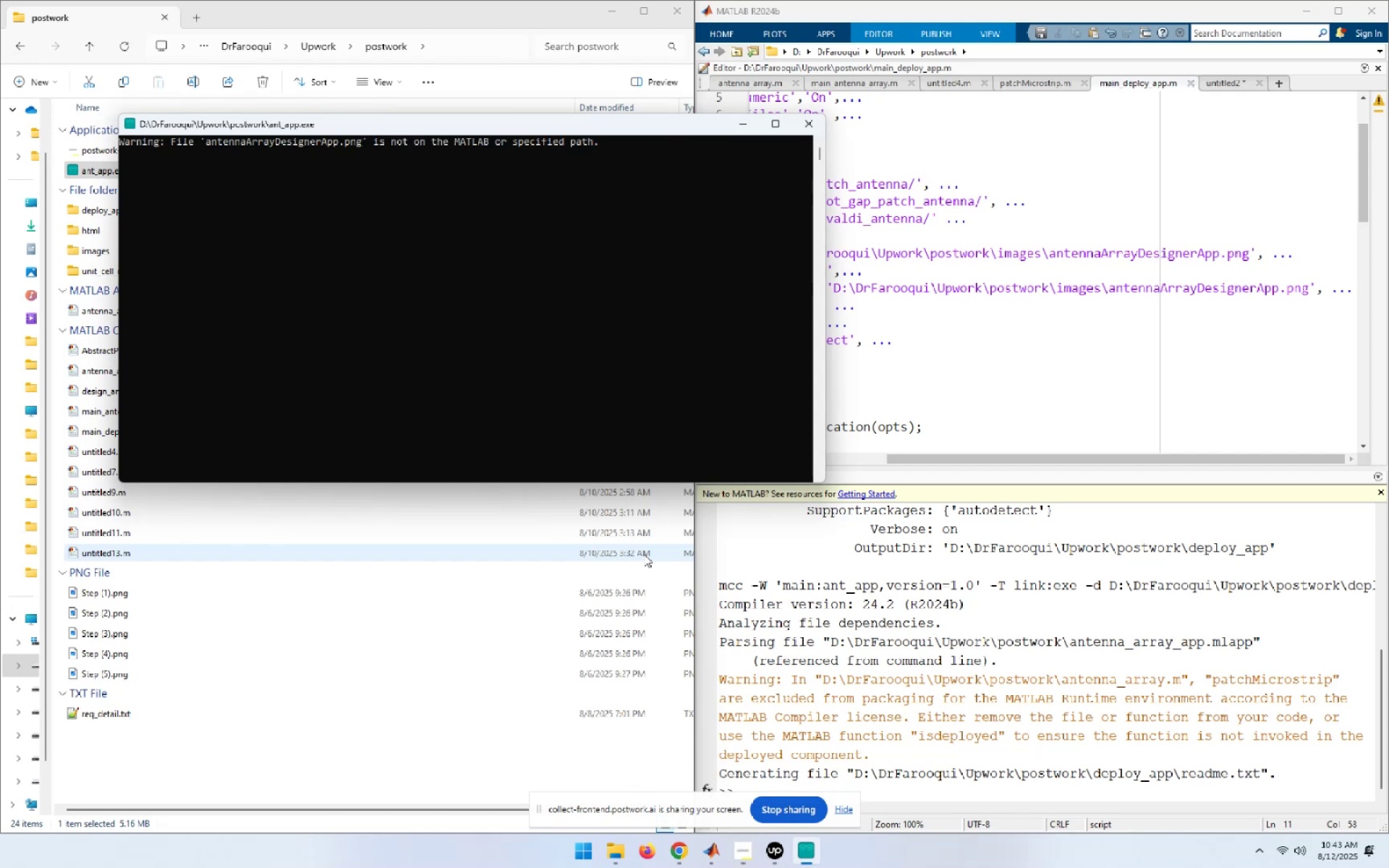 
wait(17.6)
 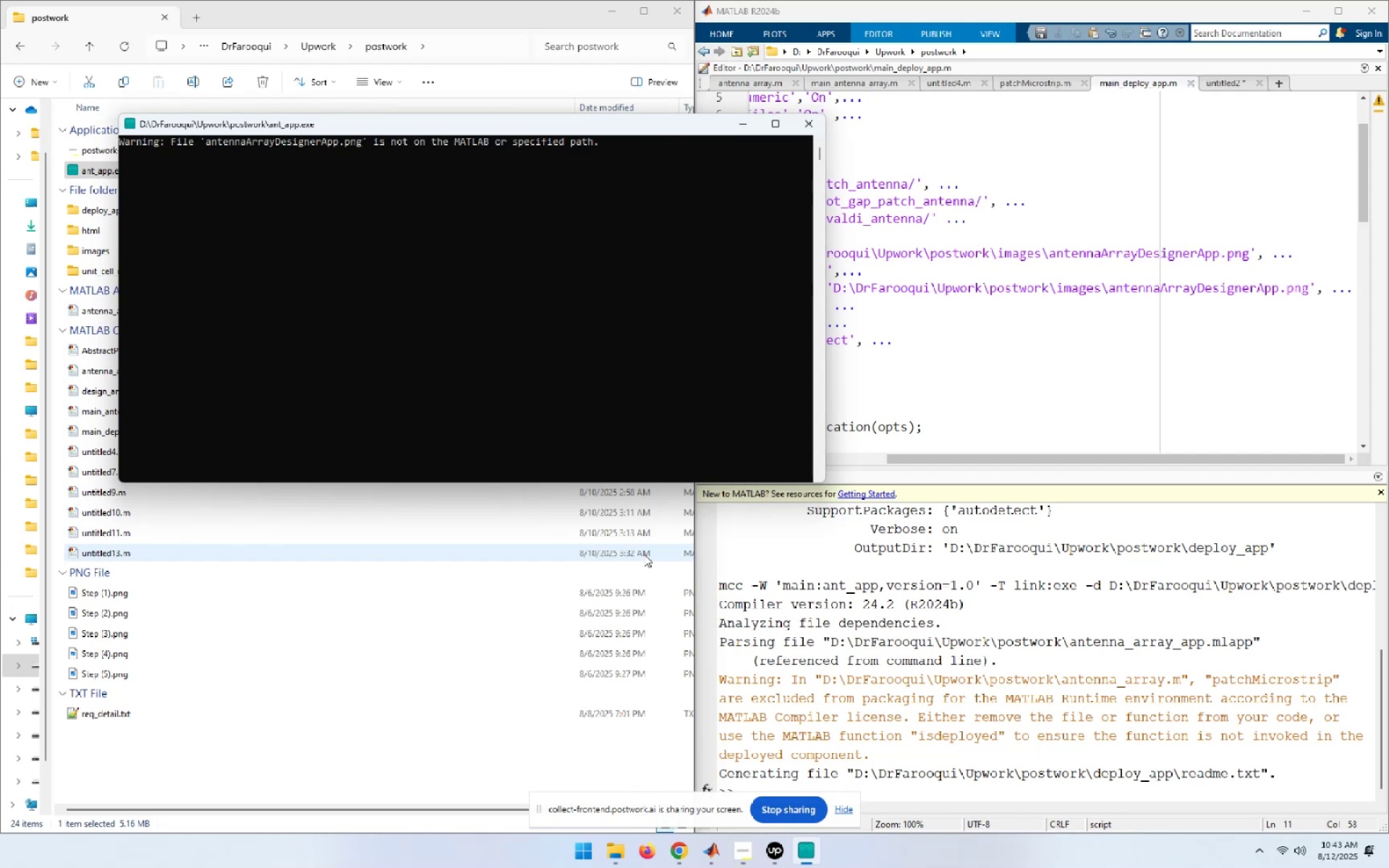 
mouse_move([705, 843])
 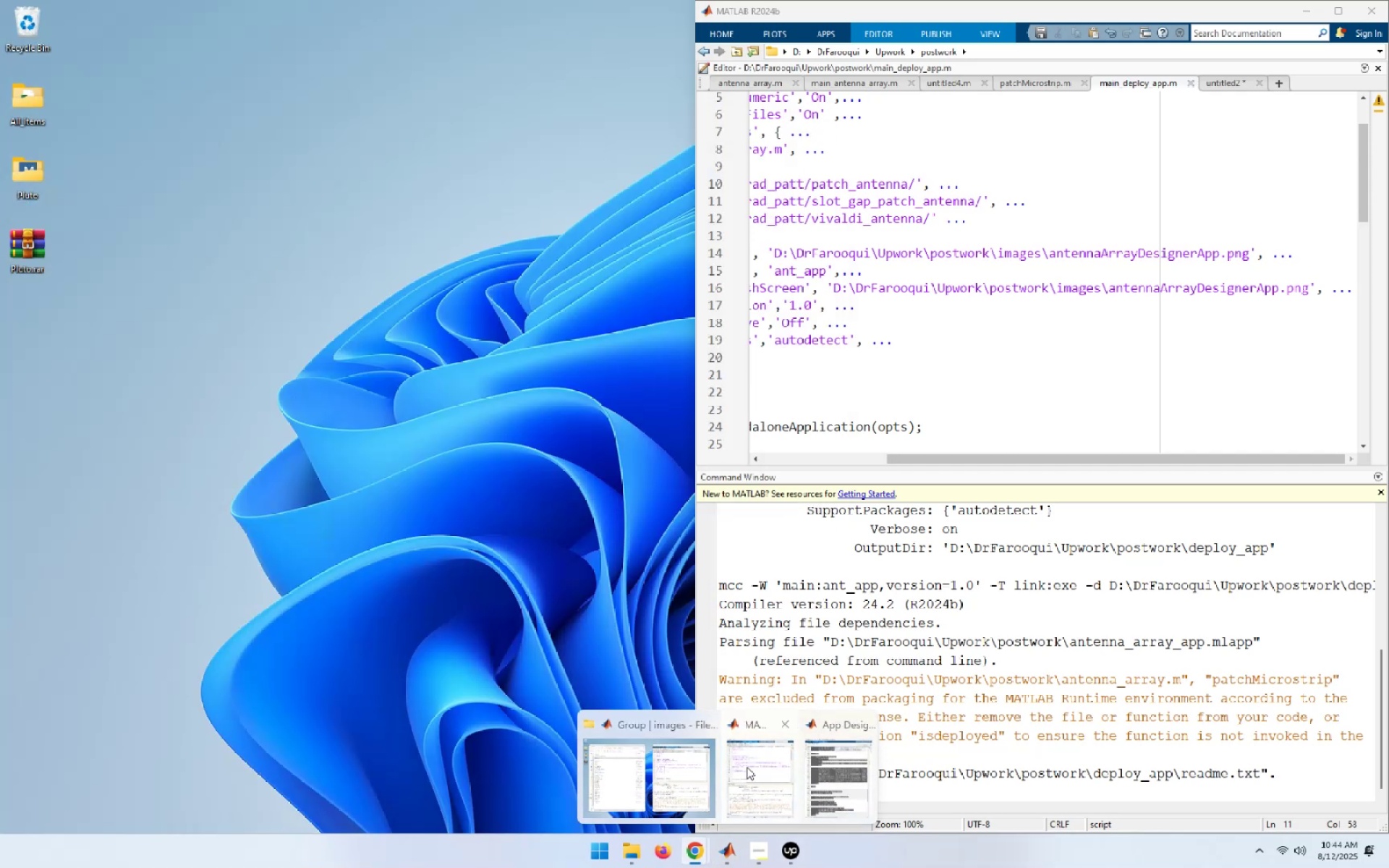 
left_click([747, 767])
 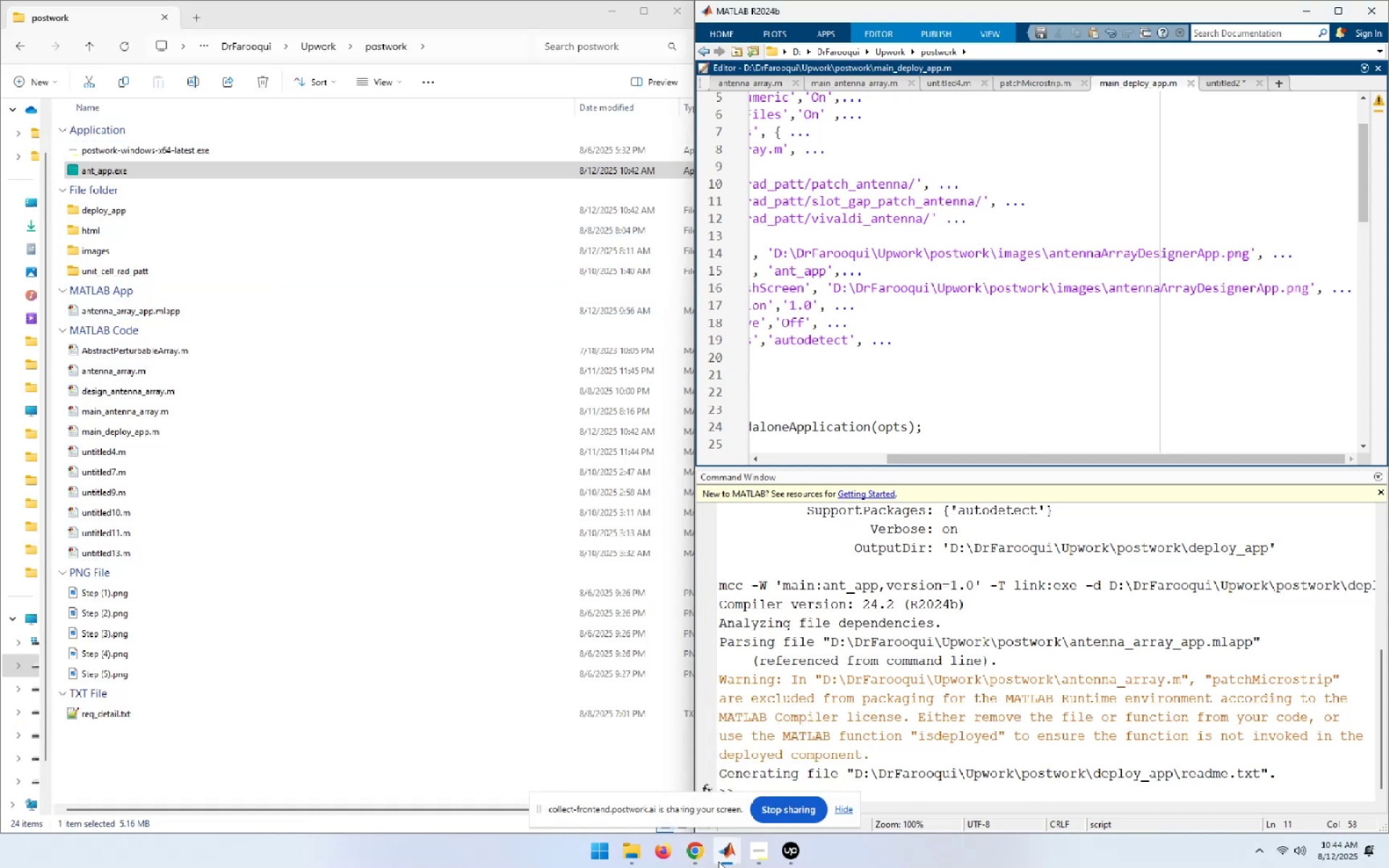 
wait(5.04)
 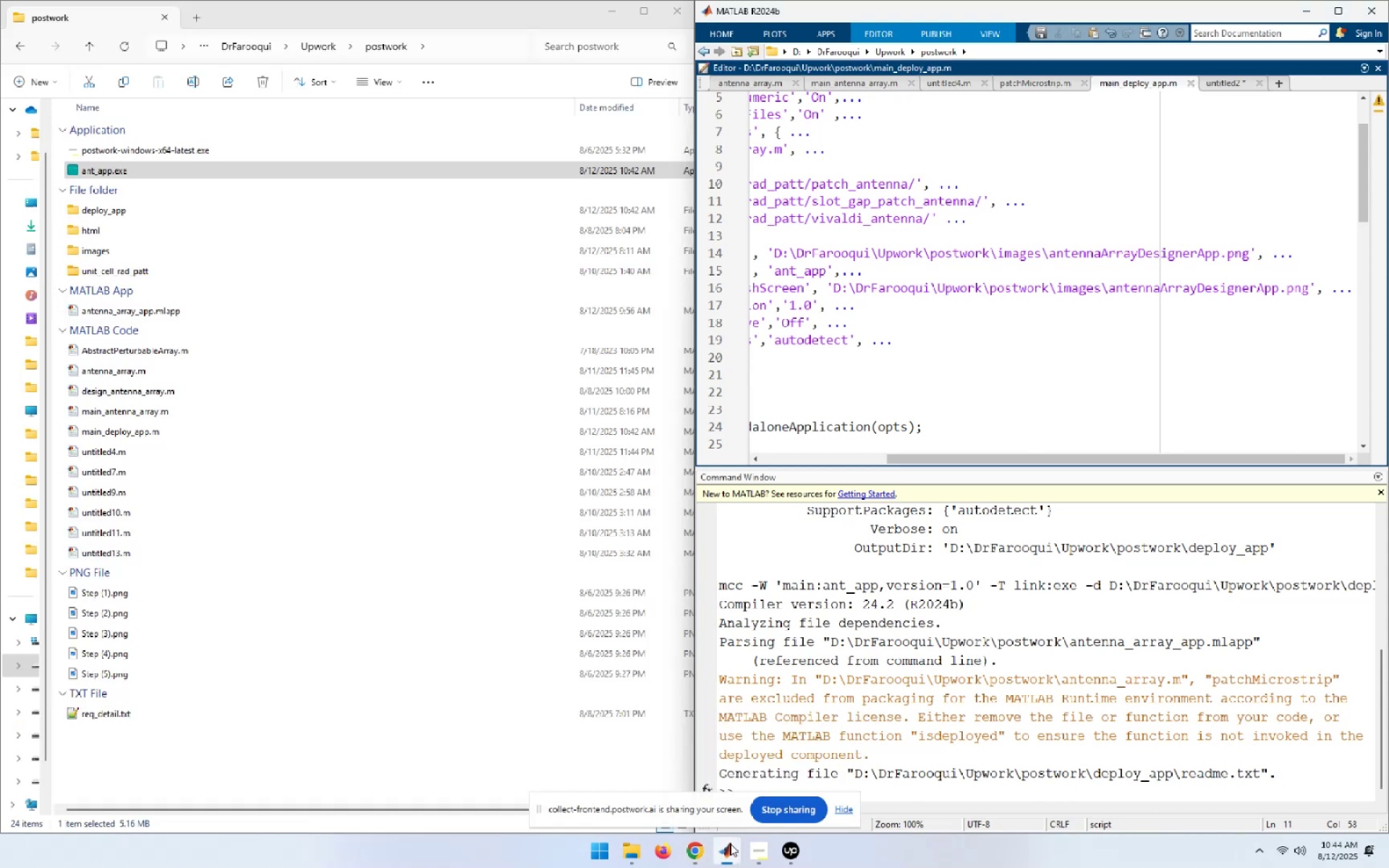 
left_click([833, 788])
 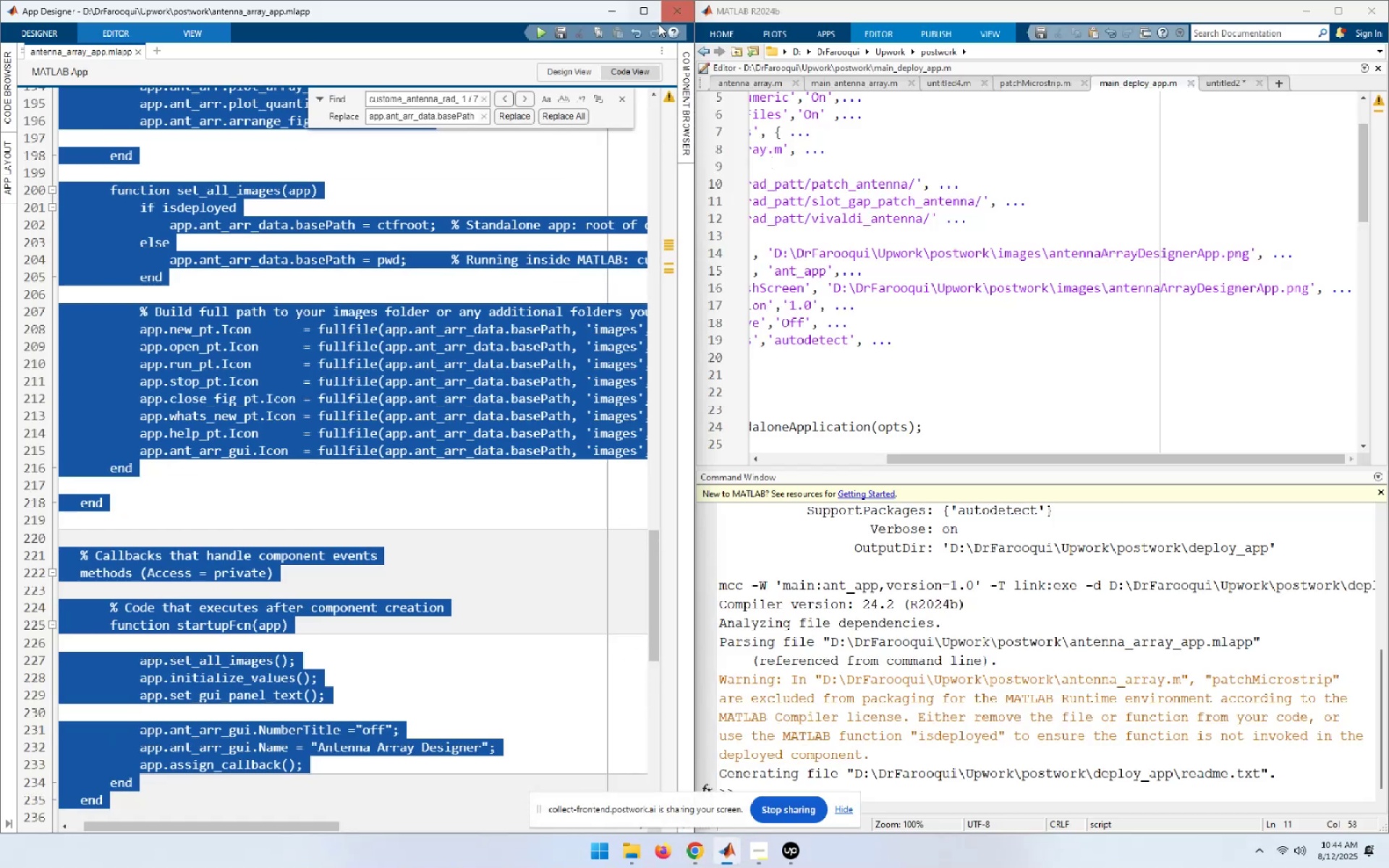 
left_click([645, 12])
 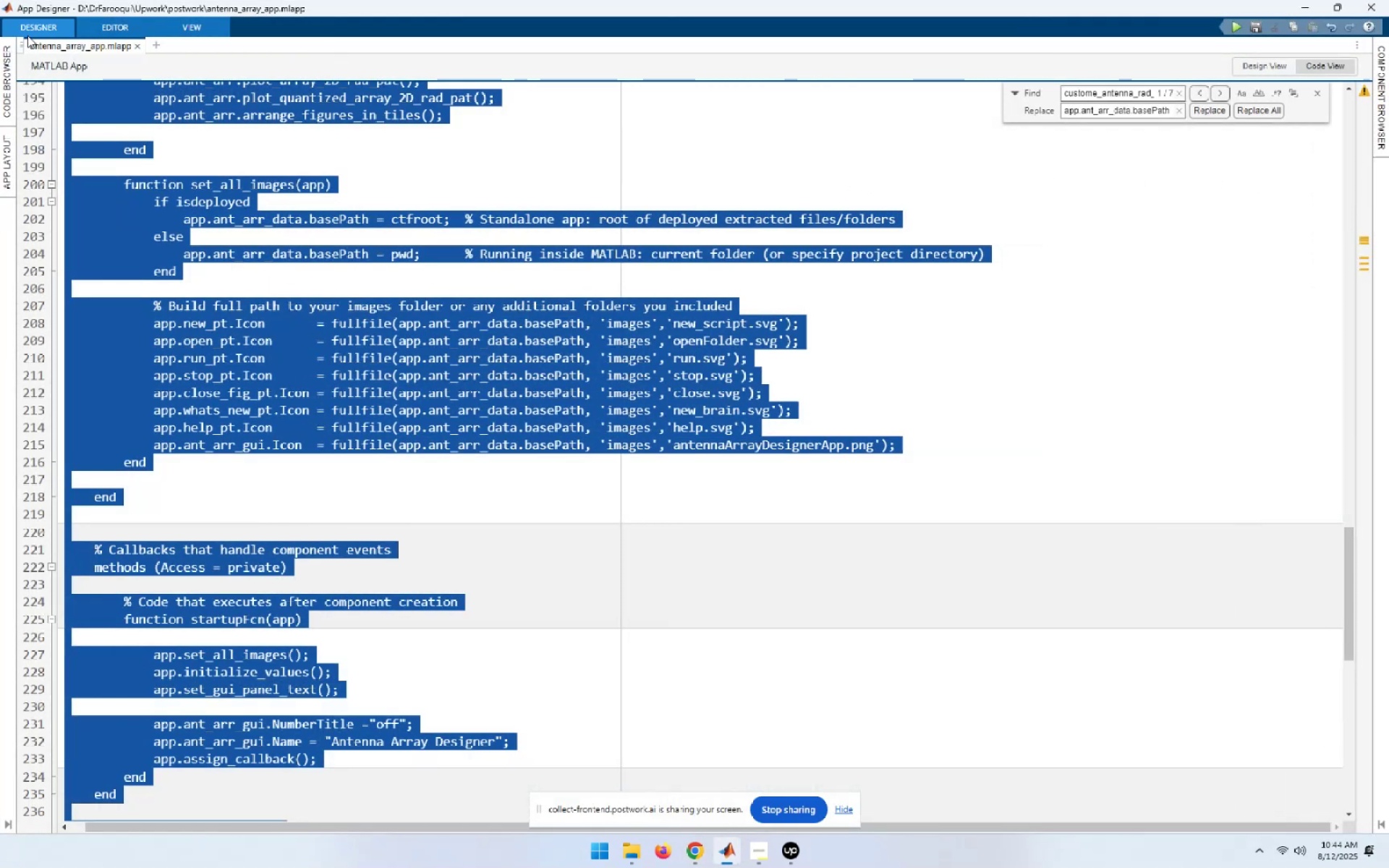 
left_click([109, 27])
 